 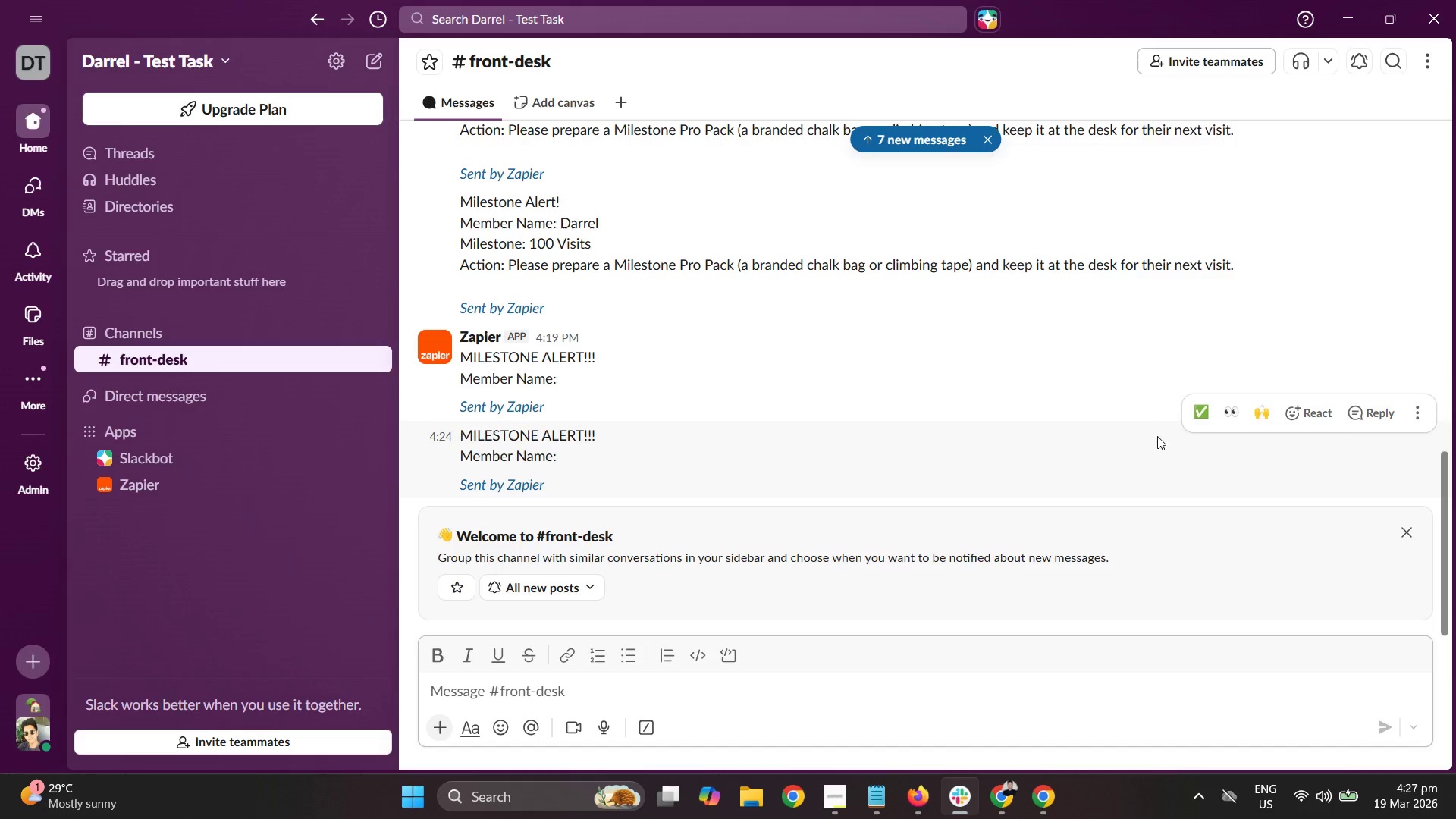 
scroll: coordinate [1210, 273], scroll_direction: up, amount: 9.0
 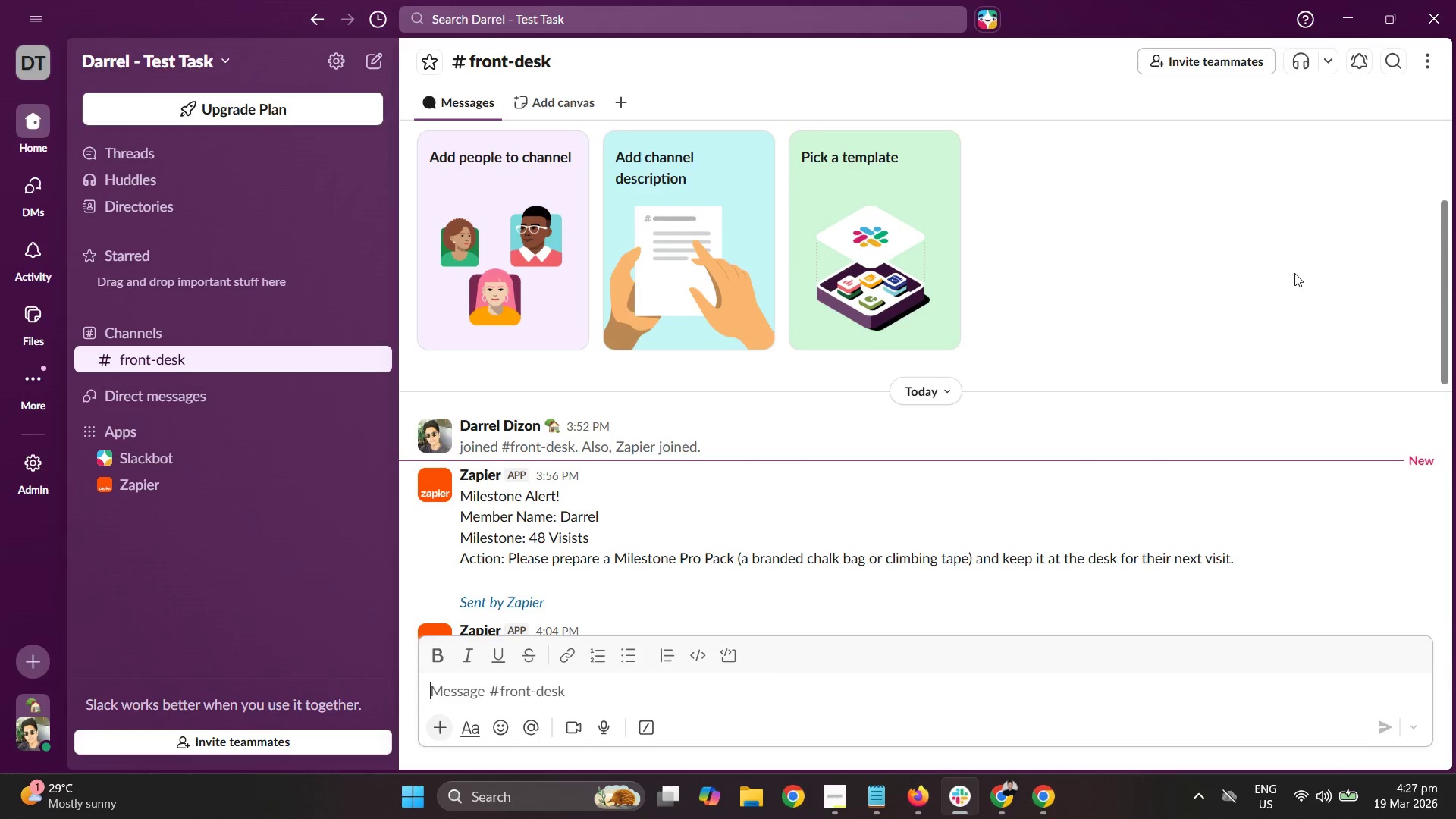 
scroll: coordinate [1317, 325], scroll_direction: down, amount: 2.0
 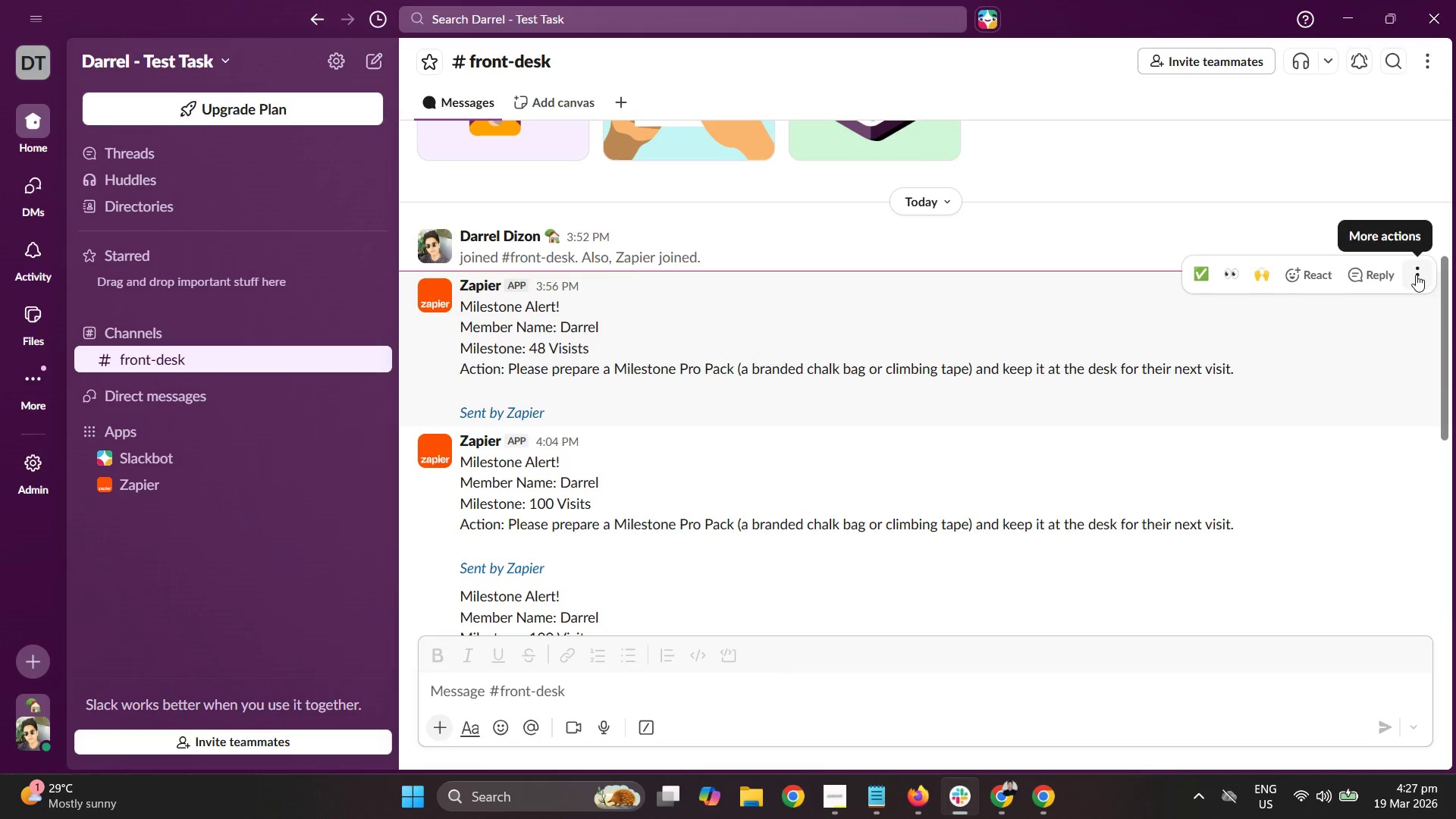 
left_click([1416, 275])
 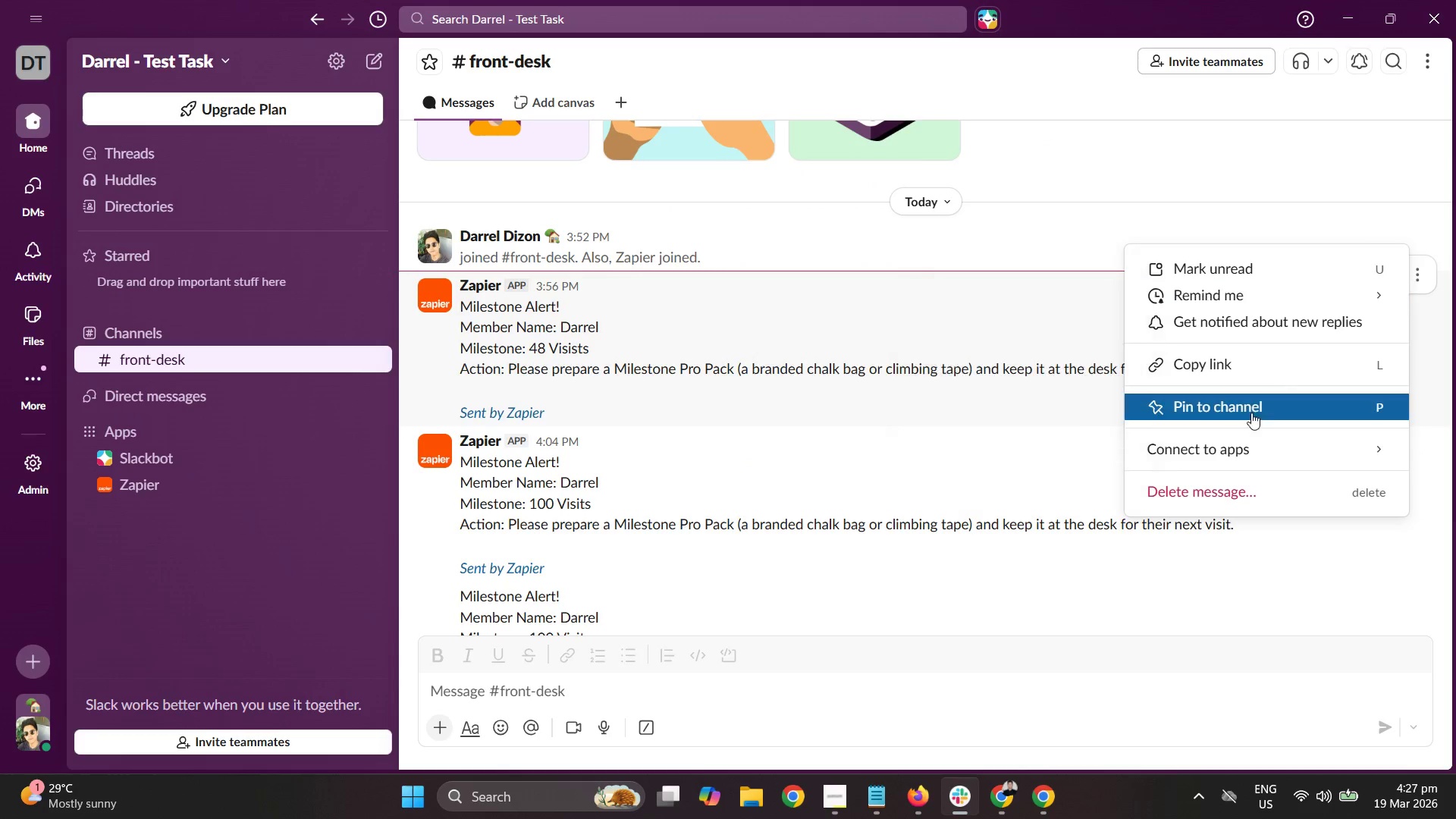 
left_click([1212, 496])
 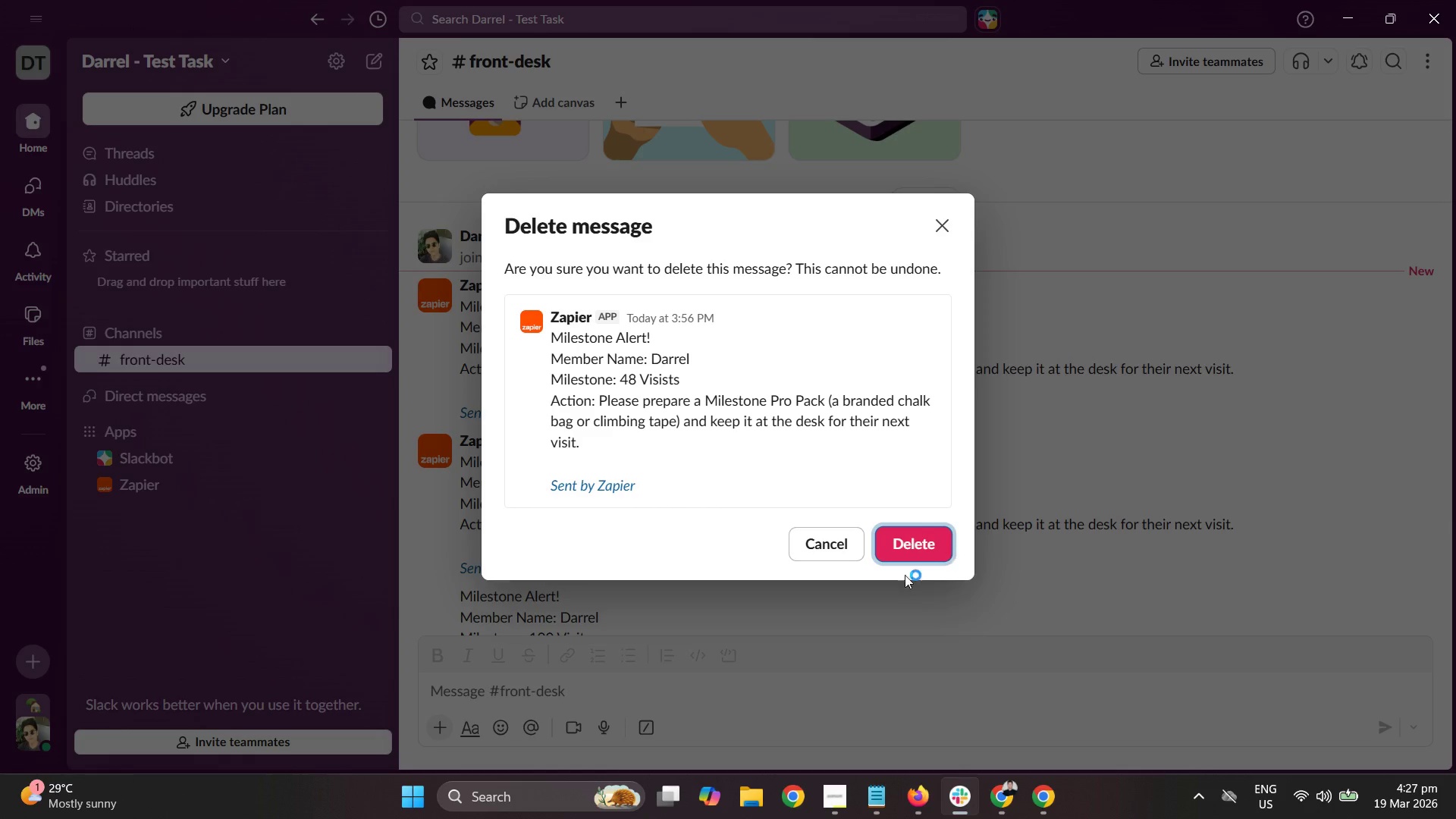 
left_click([902, 557])
 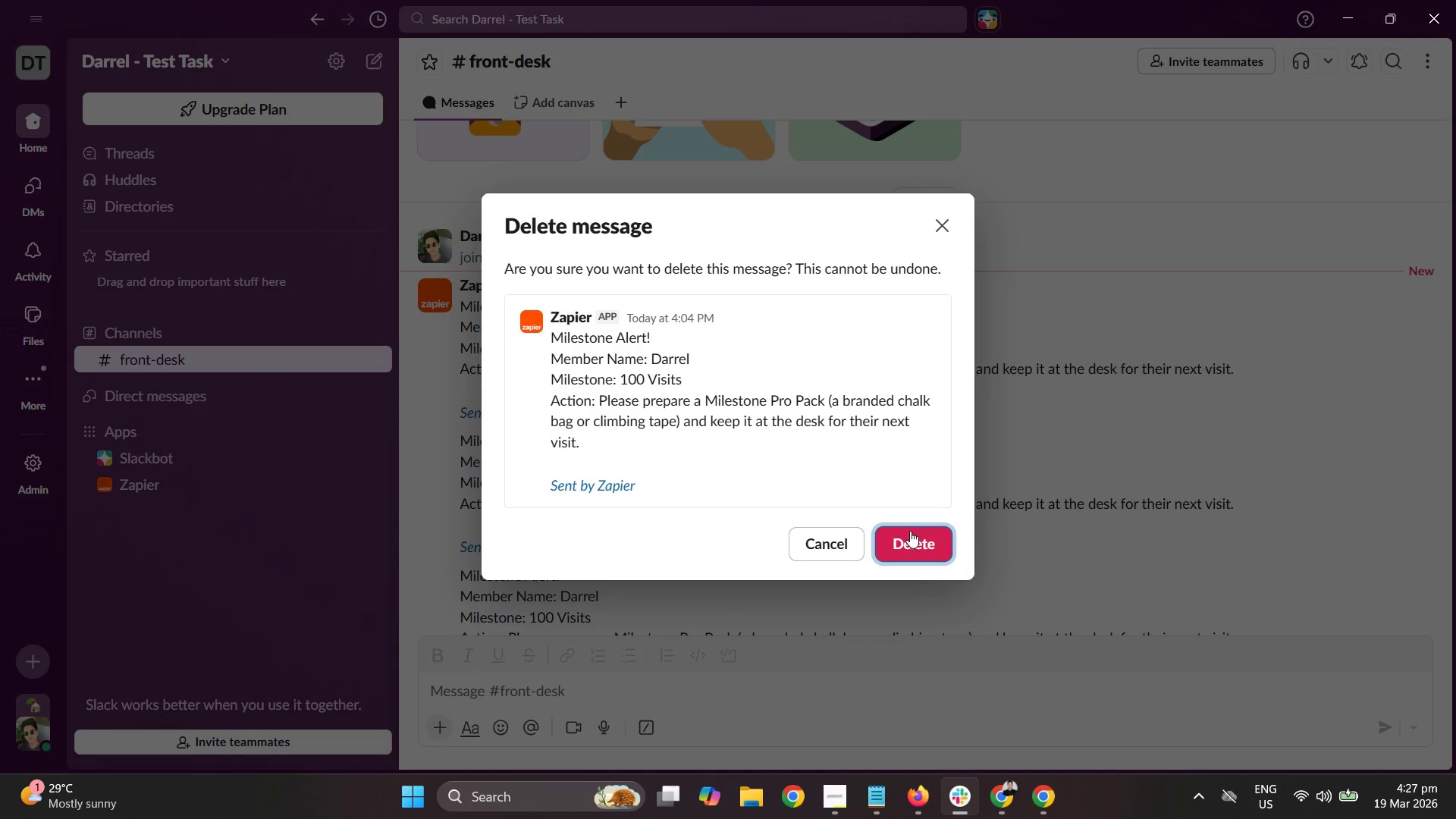 
left_click([1410, 278])
 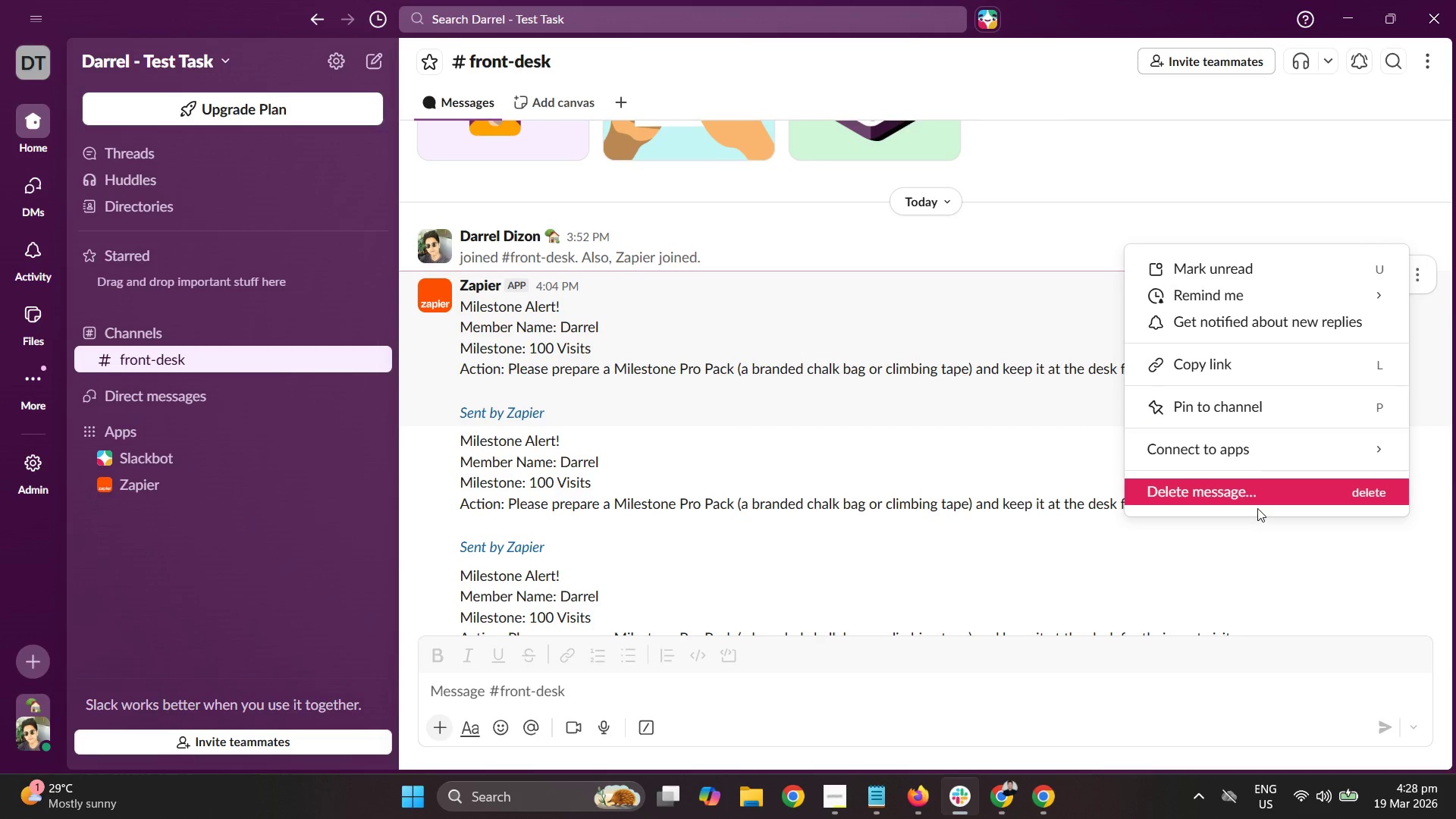 
double_click([1241, 492])
 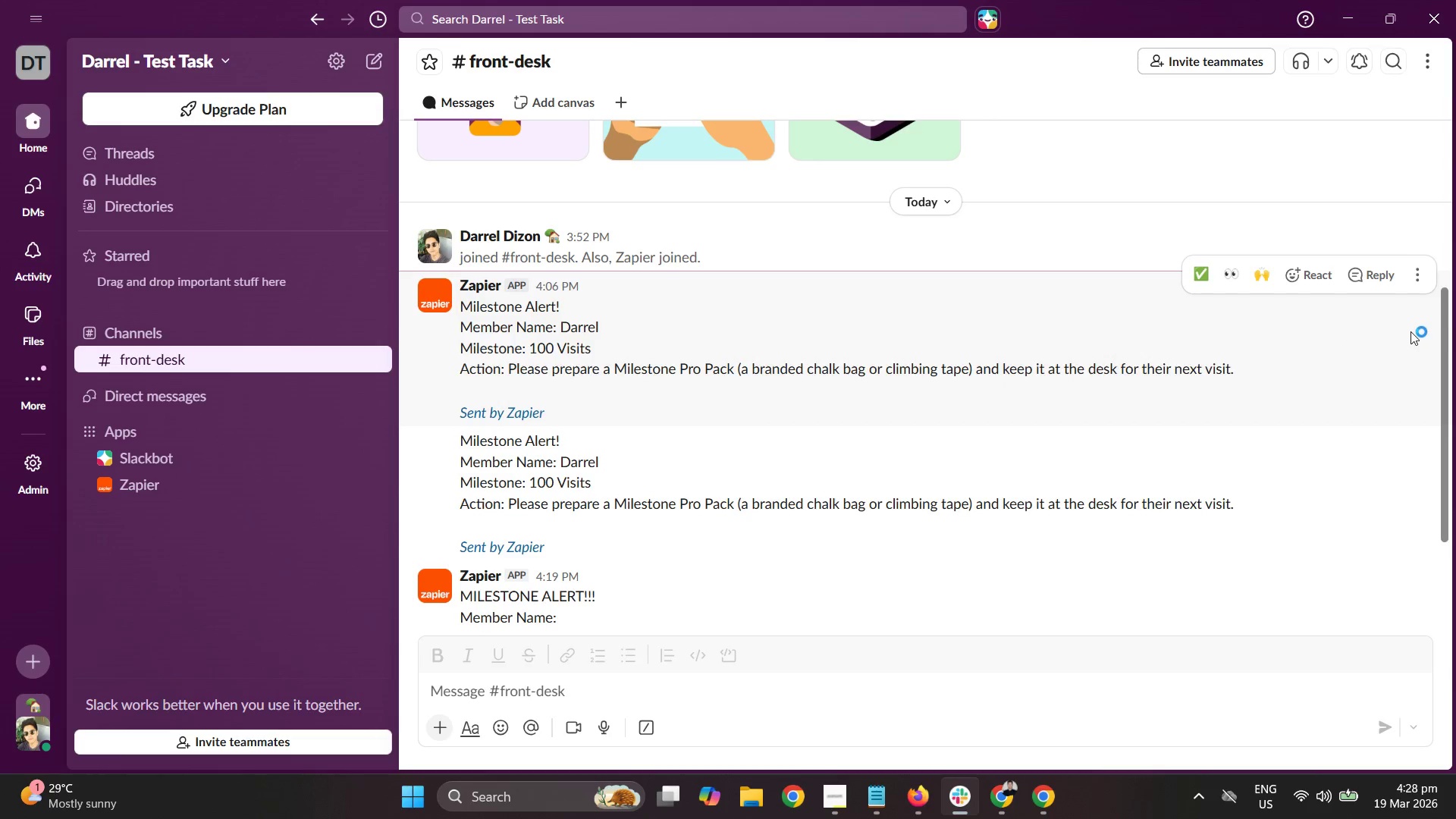 
left_click([1431, 277])
 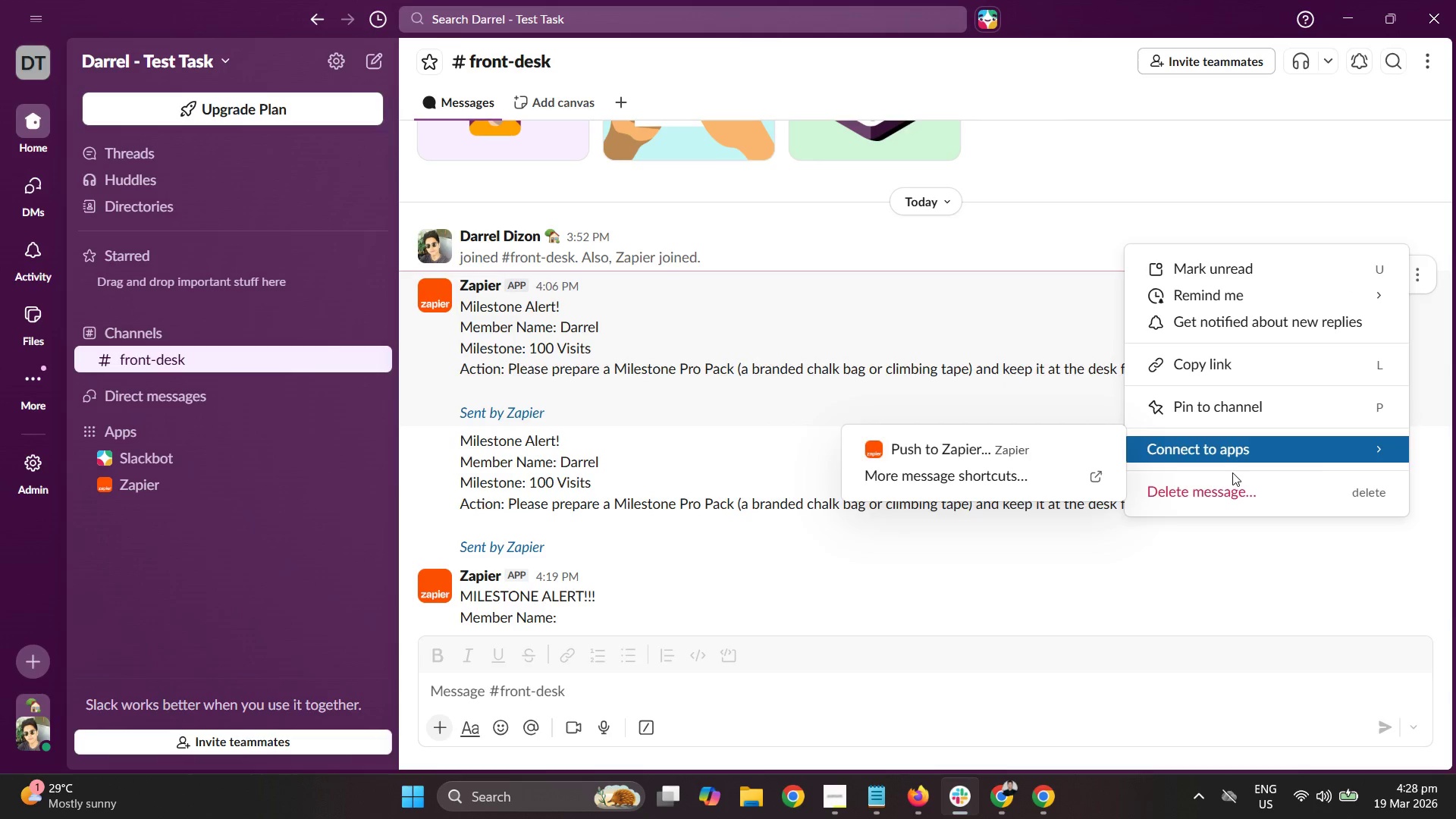 
left_click([1220, 488])
 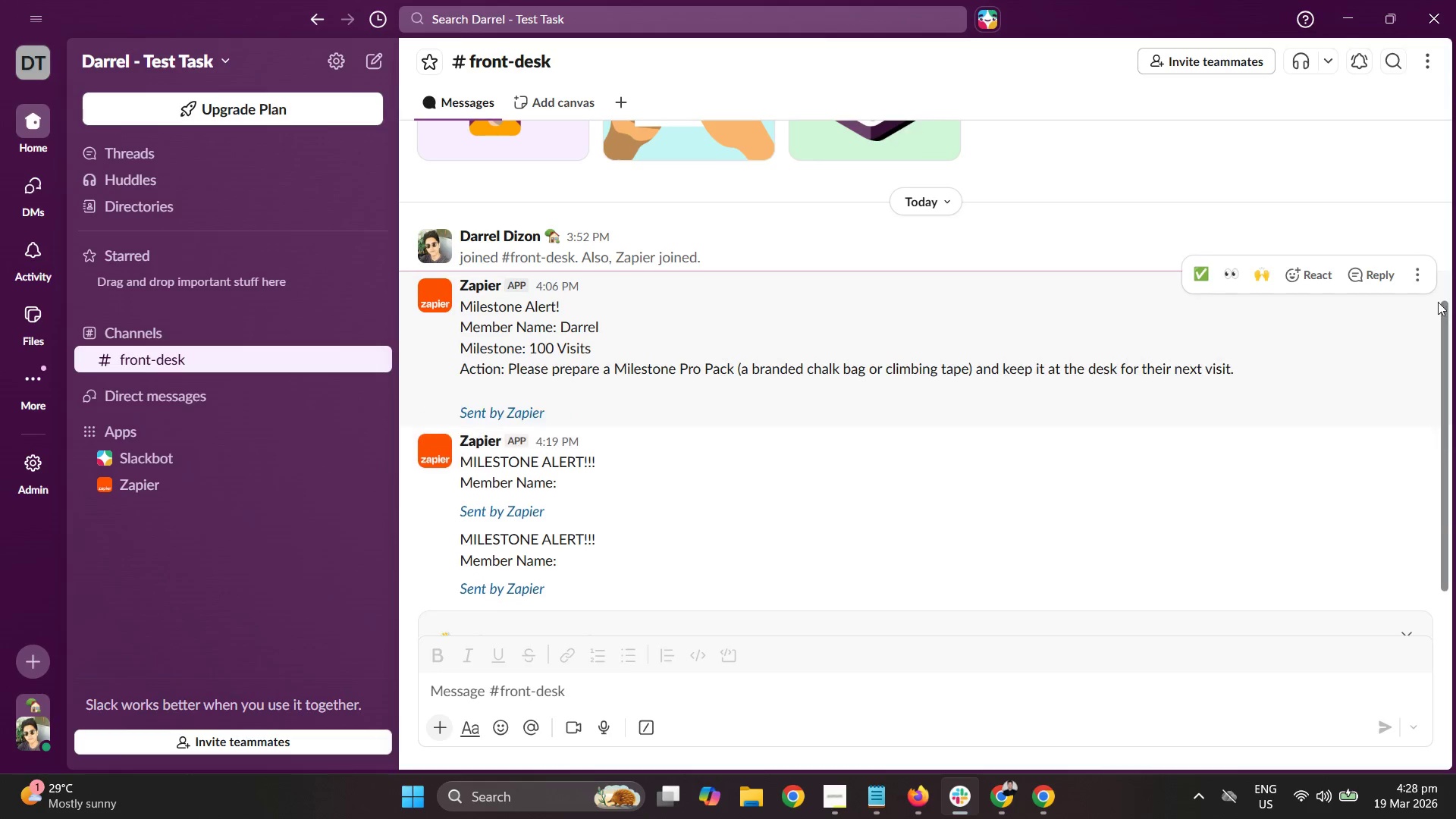 
left_click([1424, 258])
 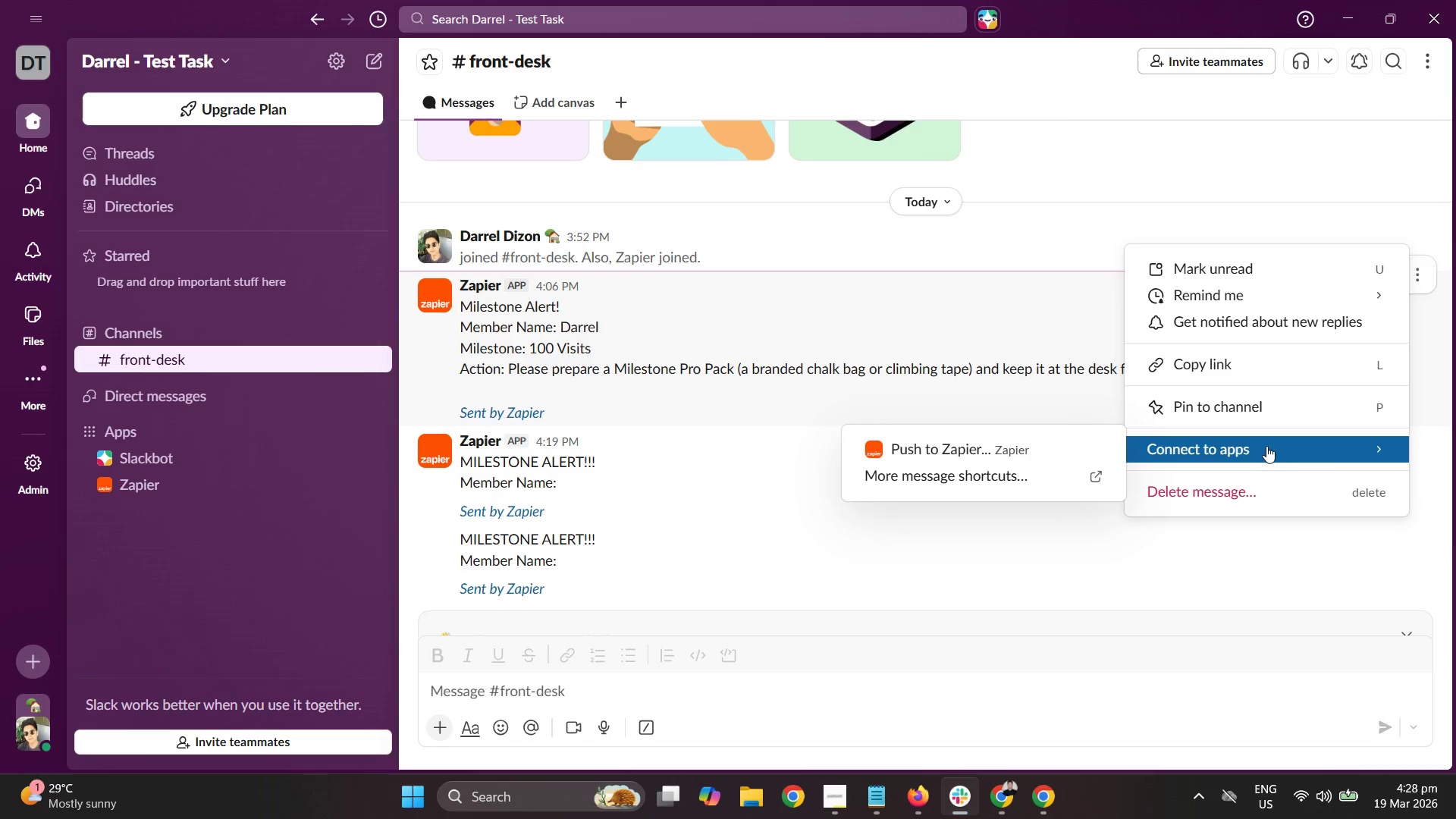 
left_click_drag(start_coordinate=[1247, 476], to_coordinate=[1243, 492])
 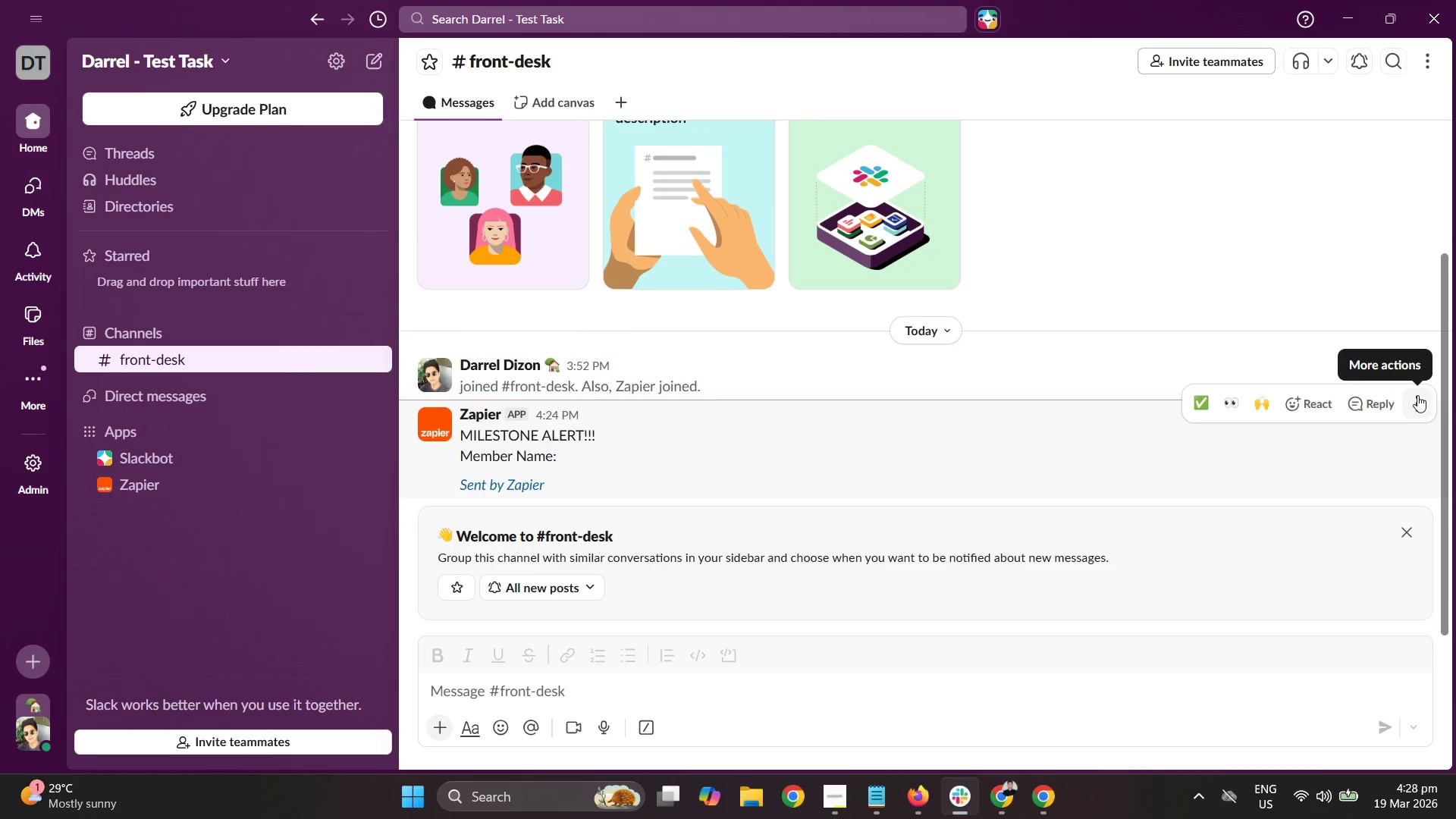 
wait(6.73)
 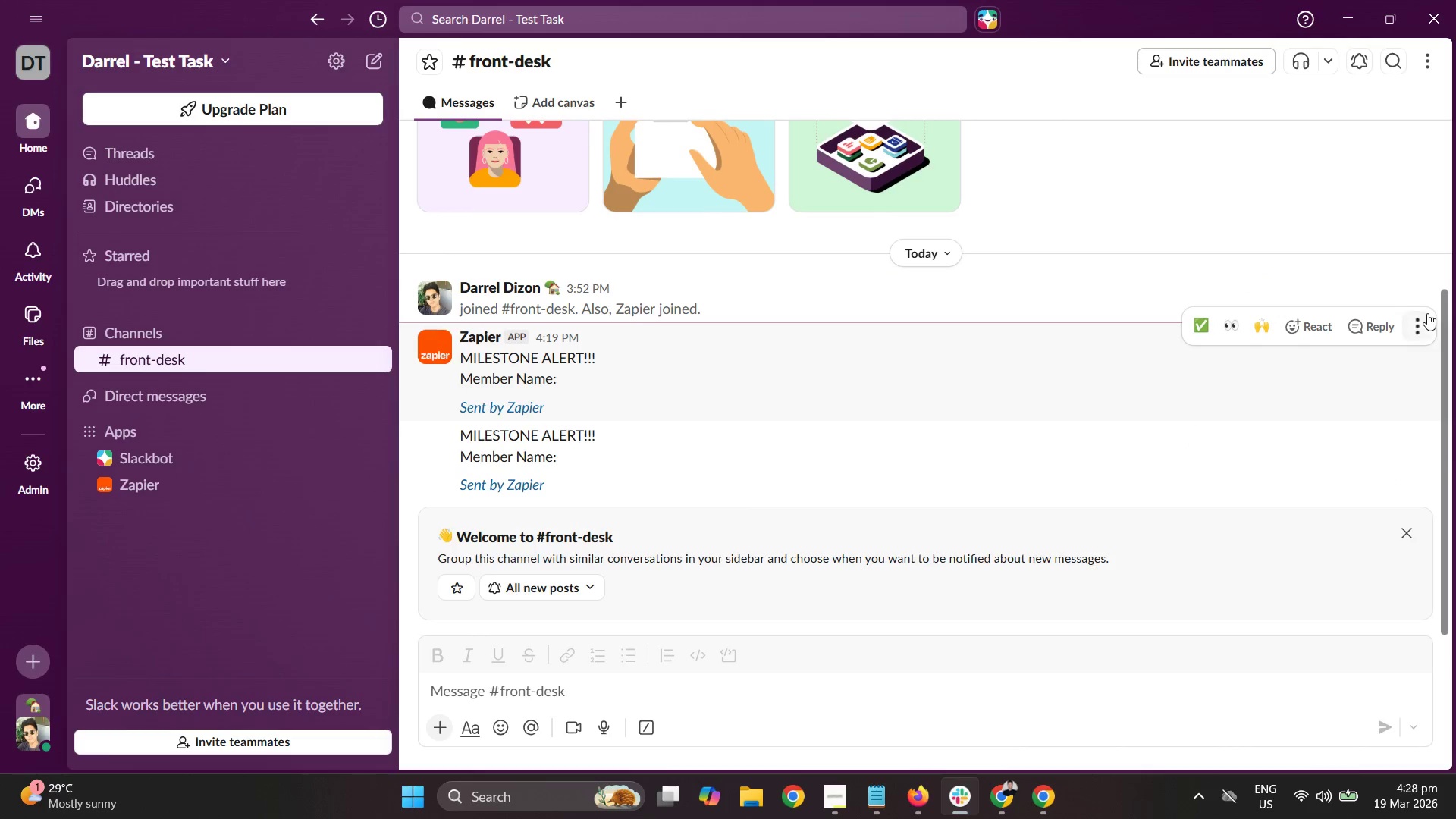 
left_click([946, 505])
 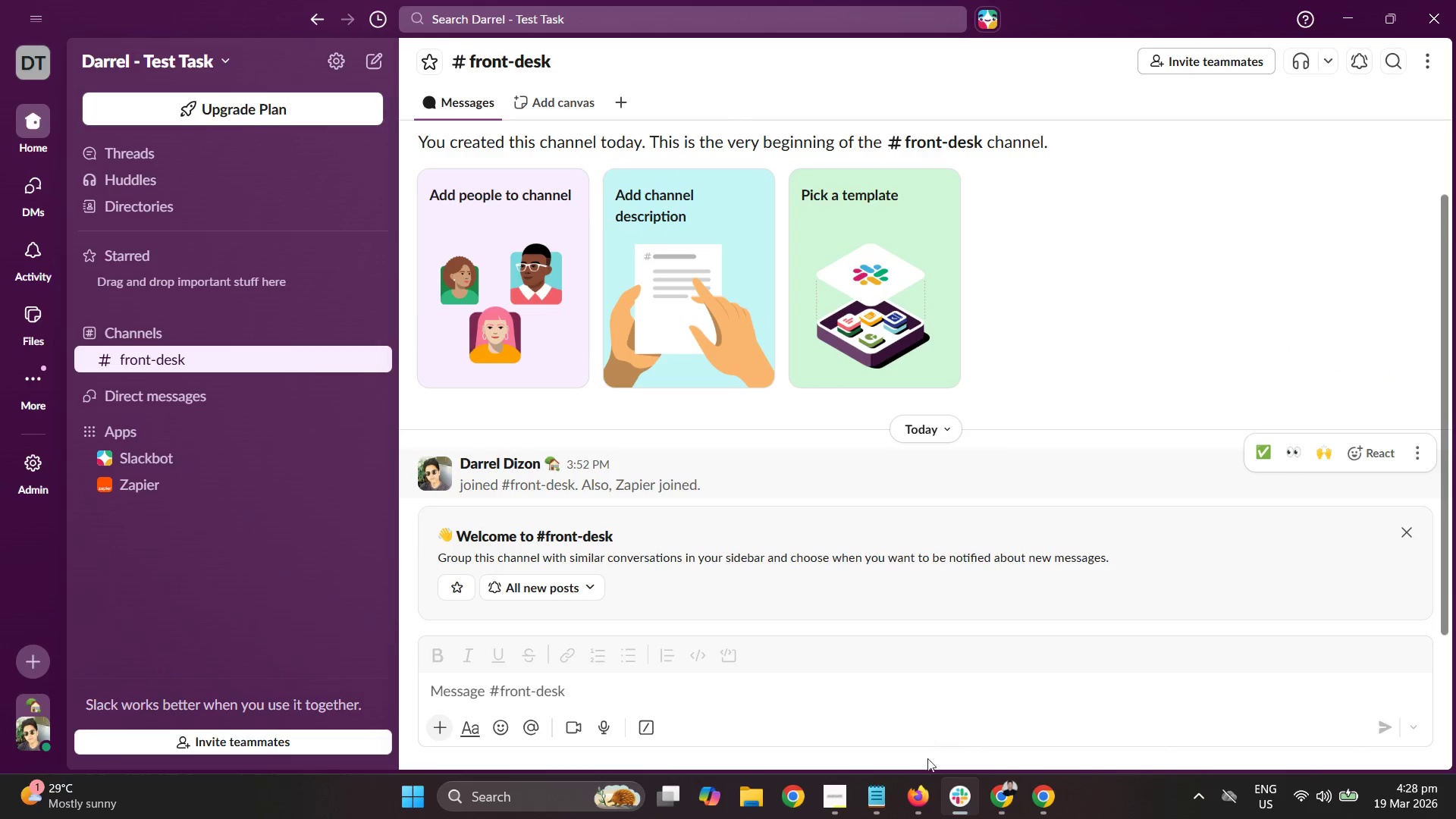 
mouse_move([943, 773])
 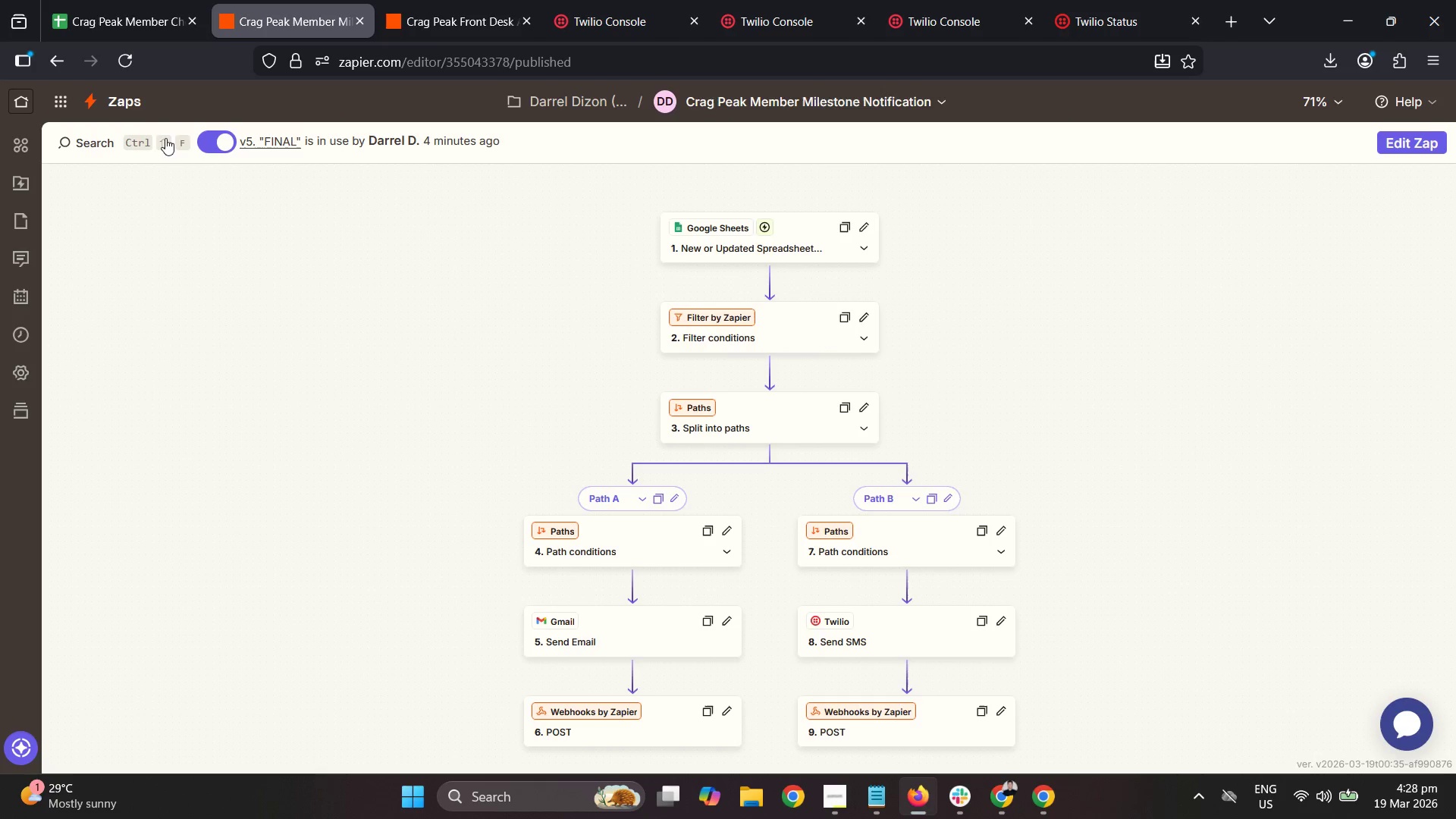 
wait(6.28)
 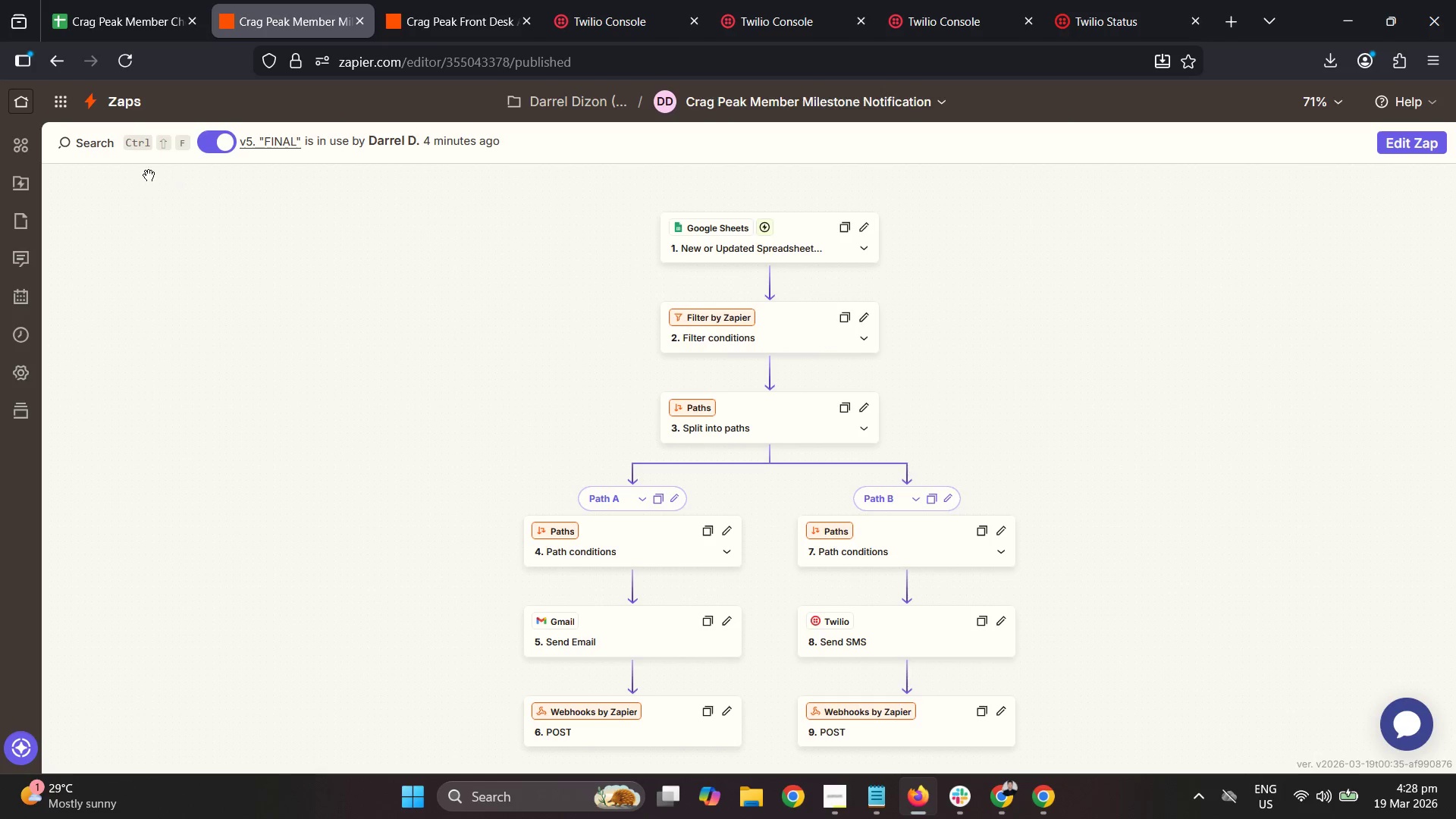 
left_click([828, 112])
 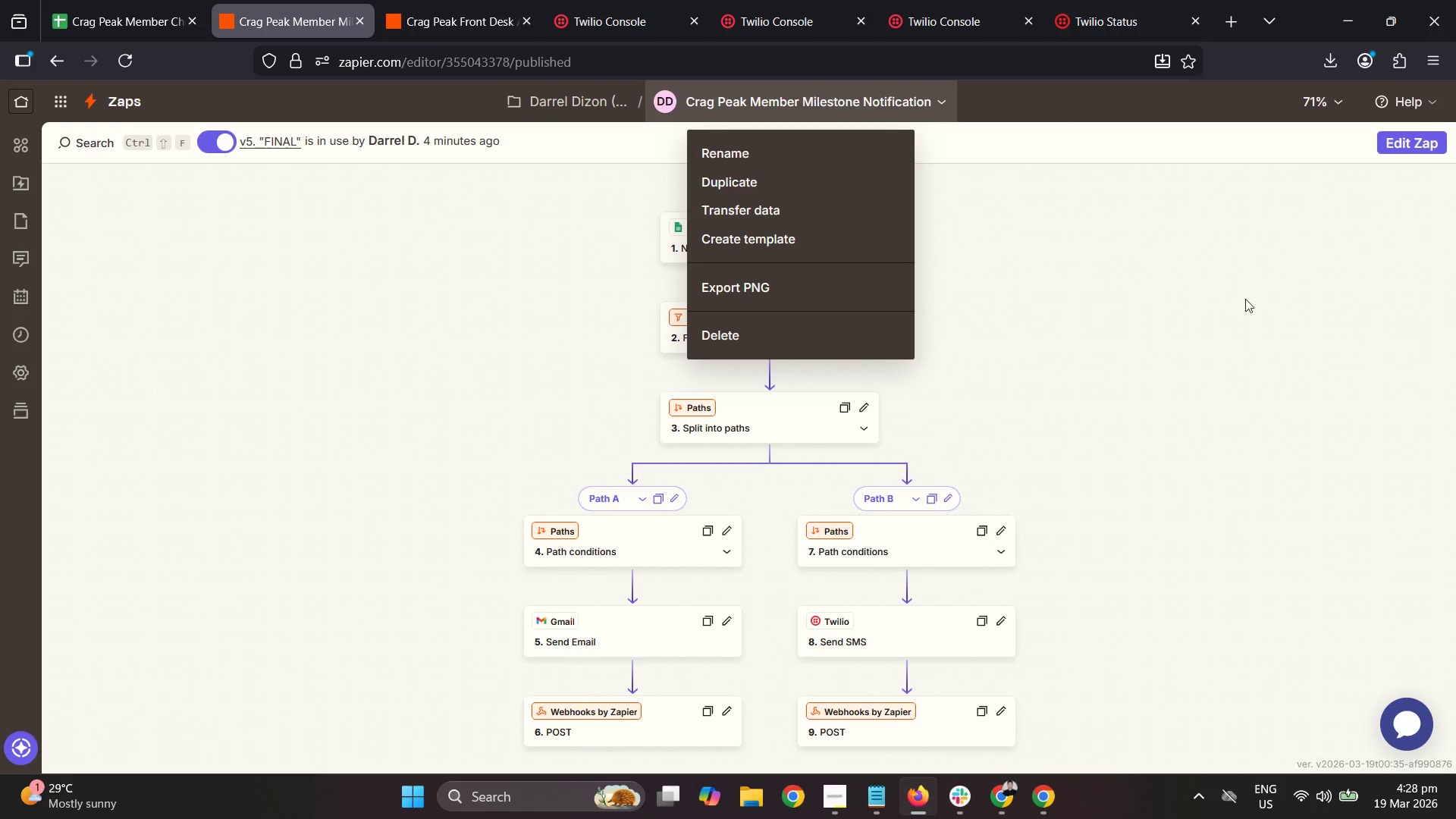 
wait(5.61)
 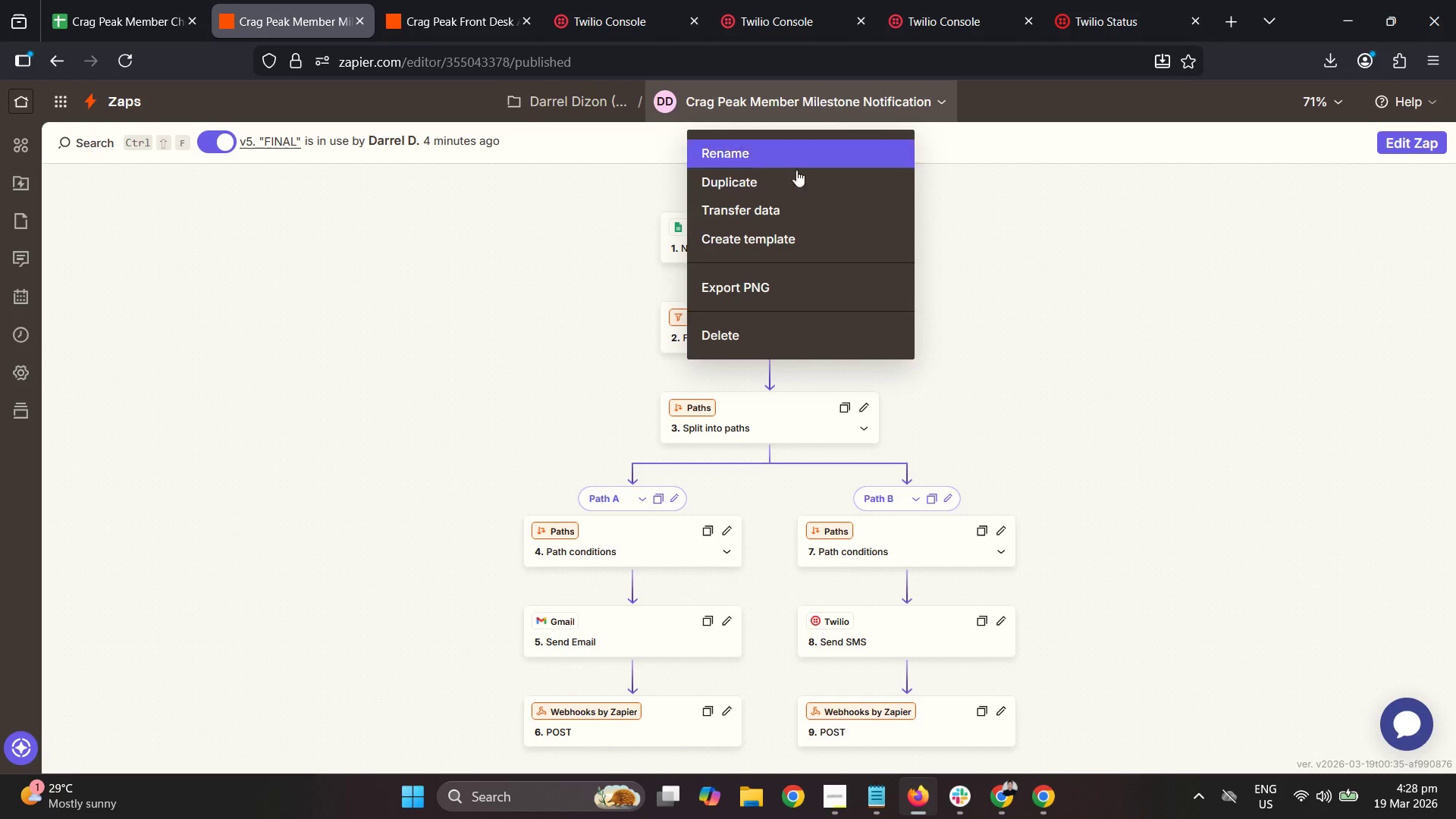 
left_click([763, 249])
 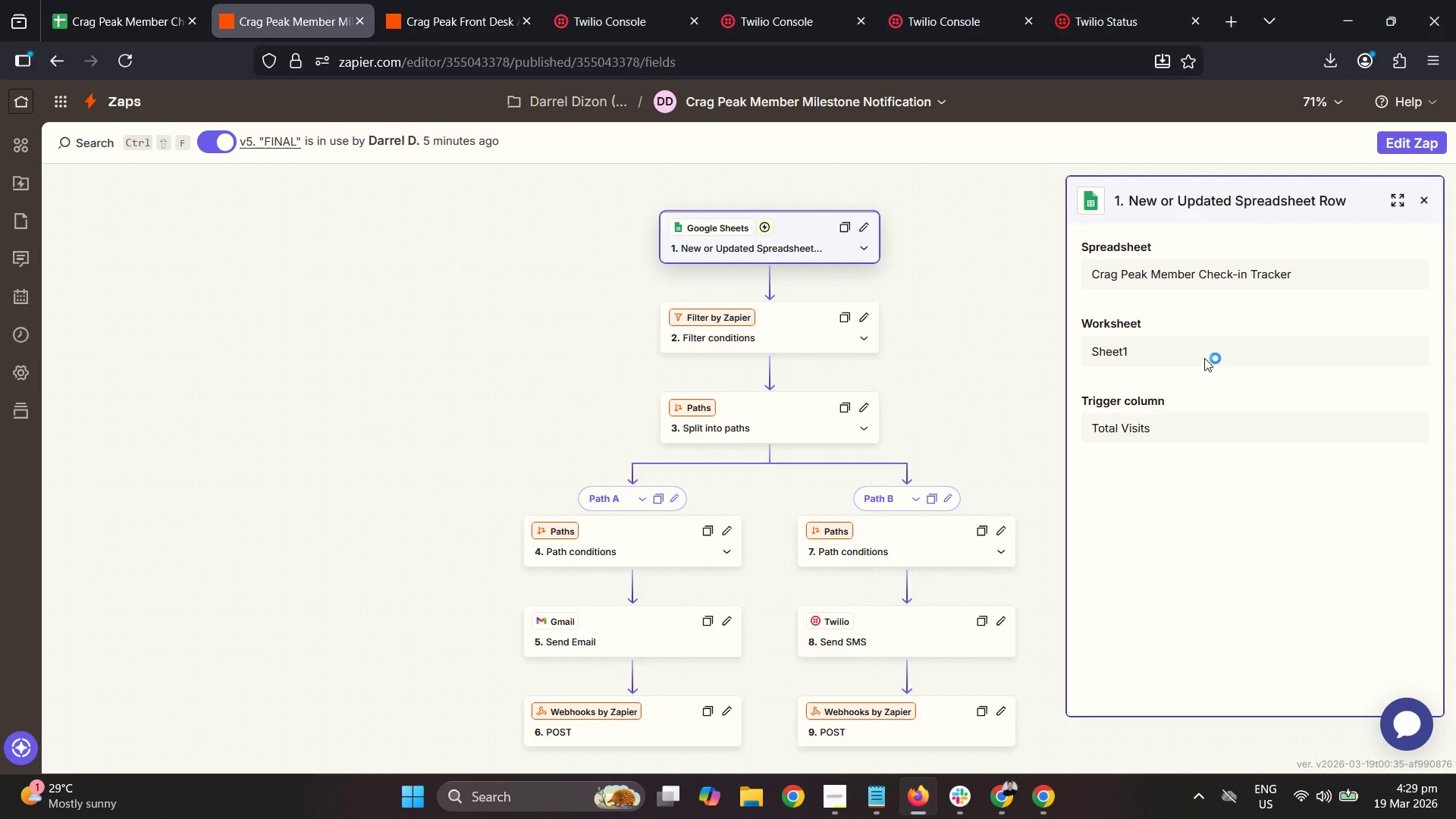 
wait(37.3)
 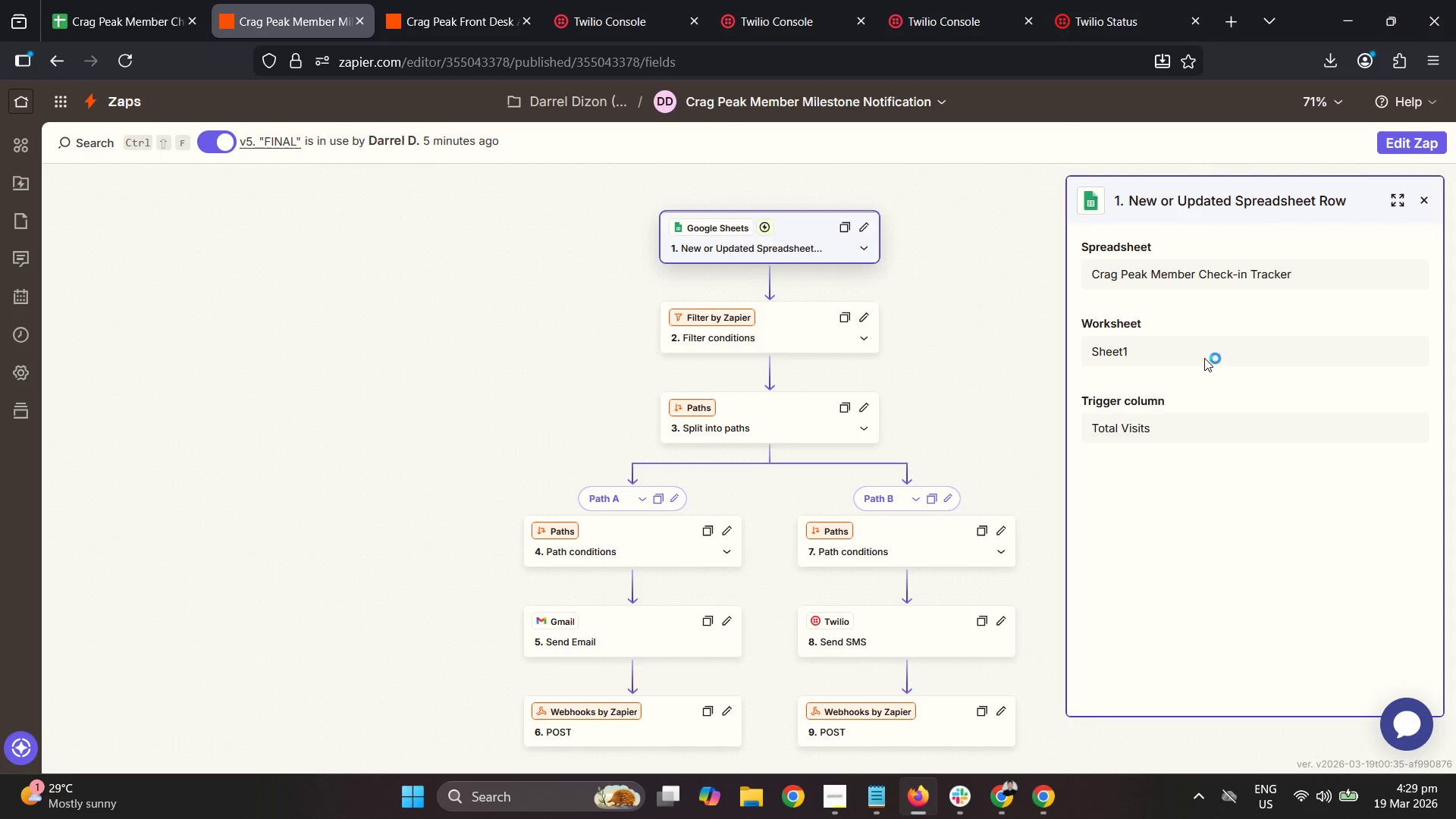 
scroll: coordinate [1015, 530], scroll_direction: down, amount: 2.0
 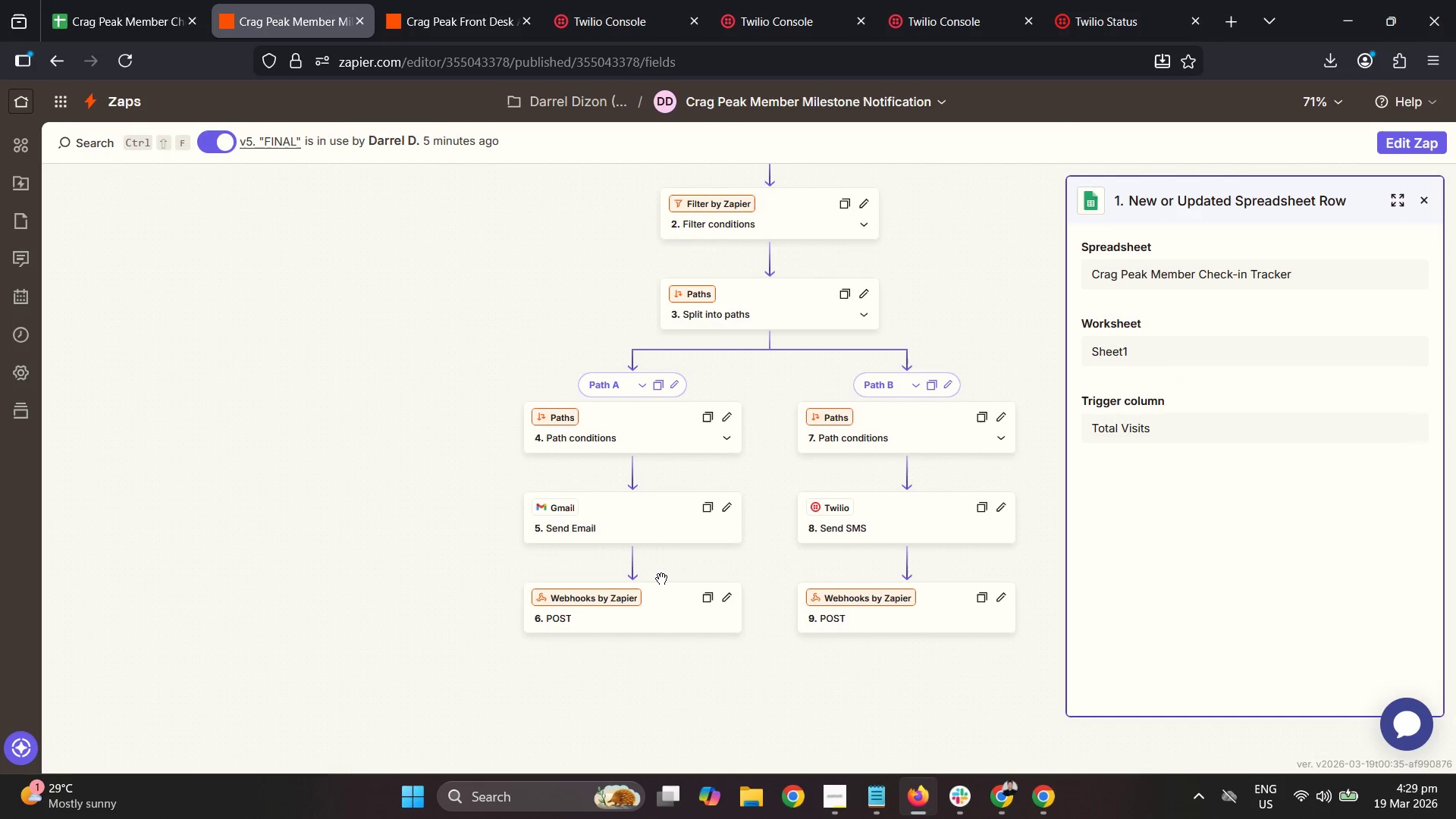 
left_click([691, 632])
 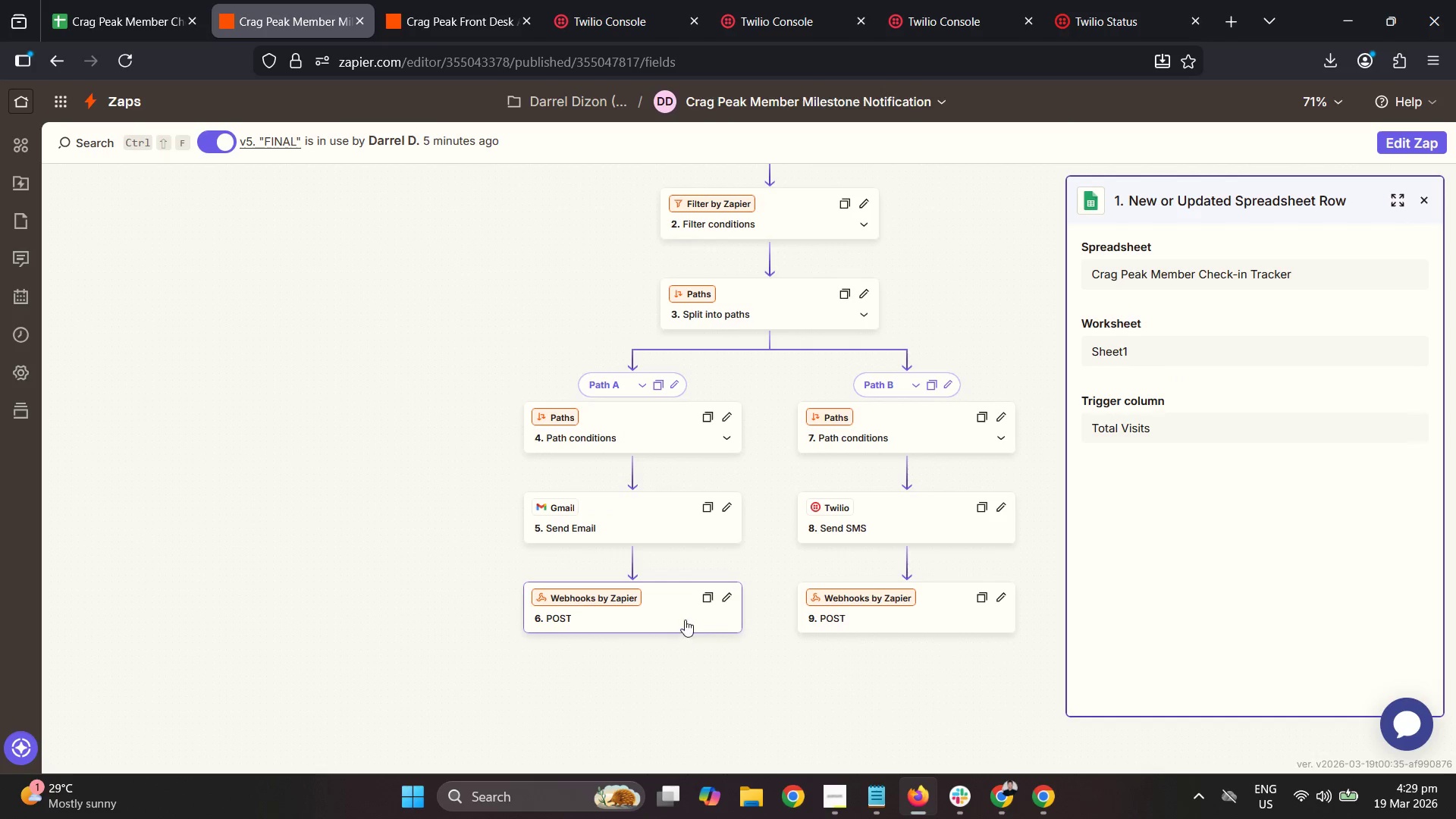 
left_click_drag(start_coordinate=[673, 619], to_coordinate=[665, 617])
 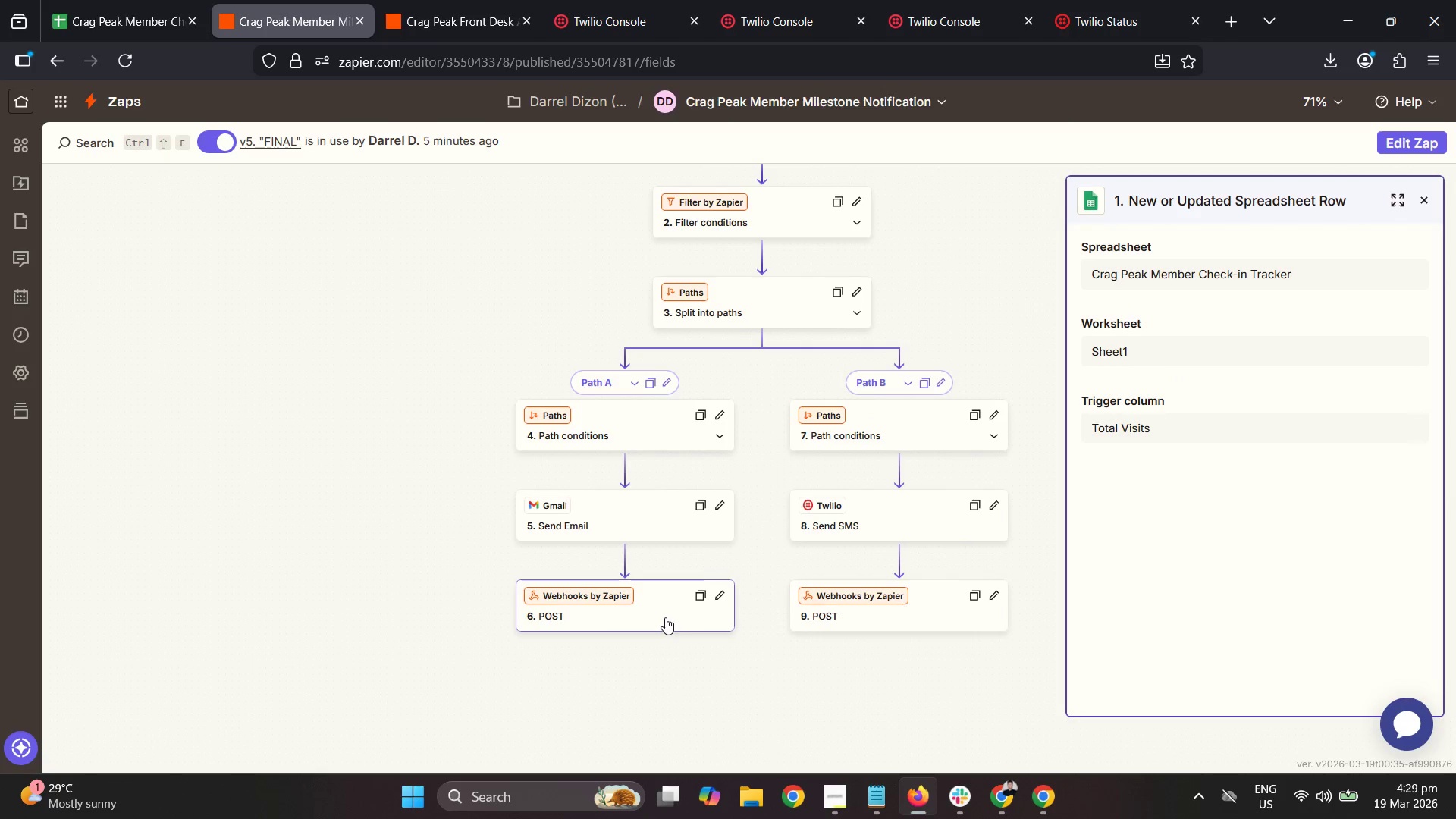 
double_click([663, 615])
 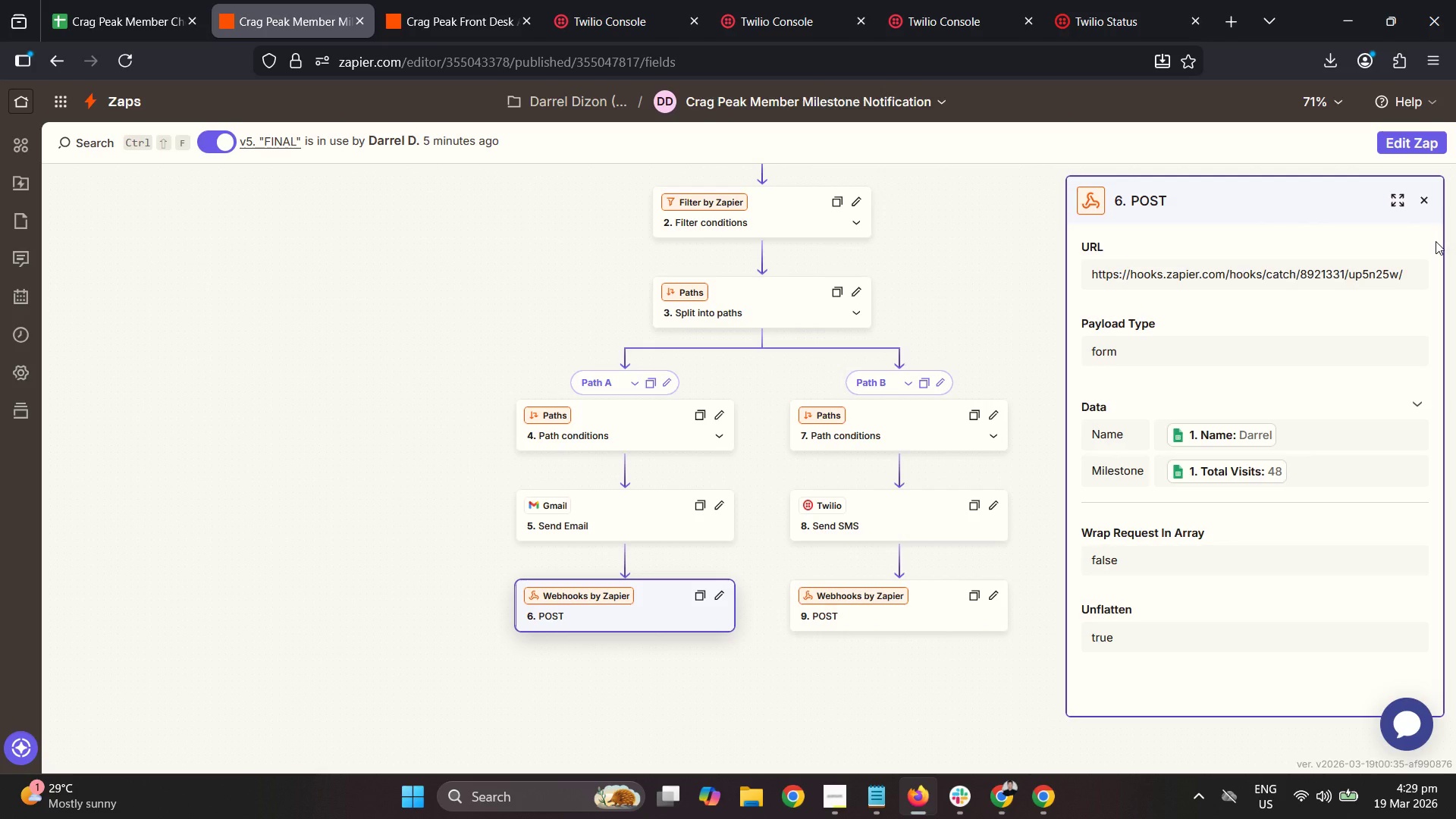 
wait(25.91)
 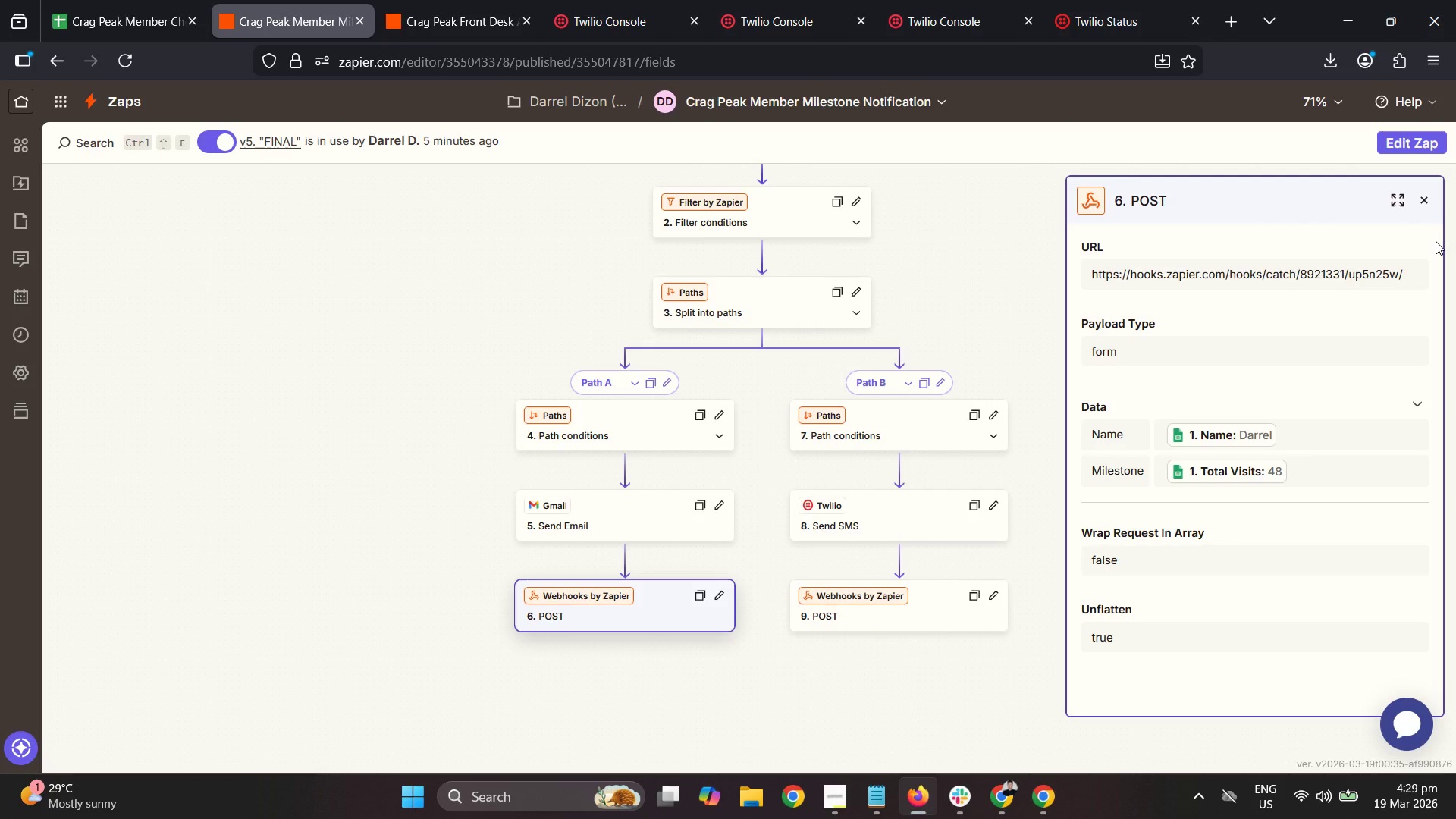 
left_click([52, 97])
 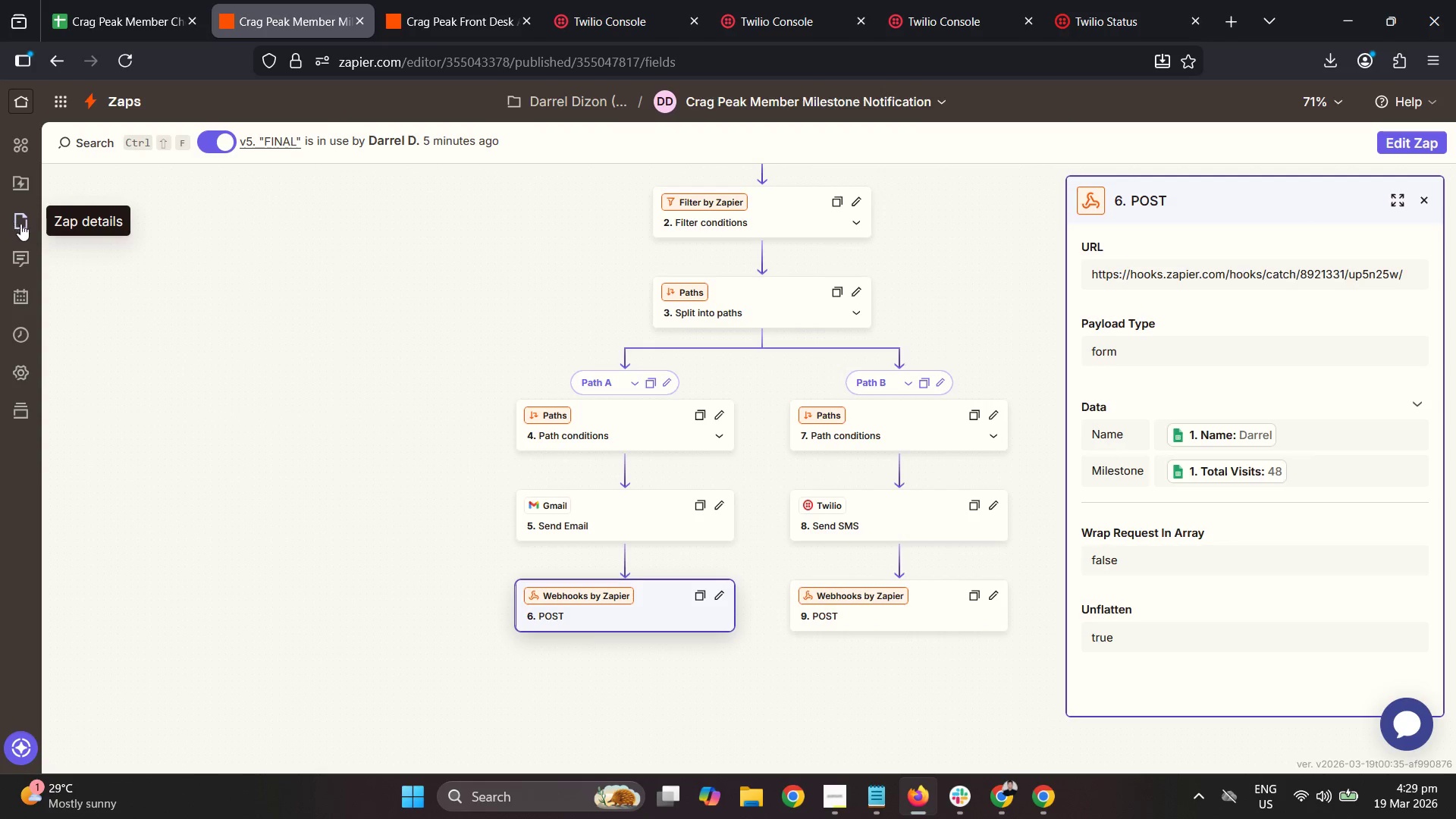 
double_click([15, 225])
 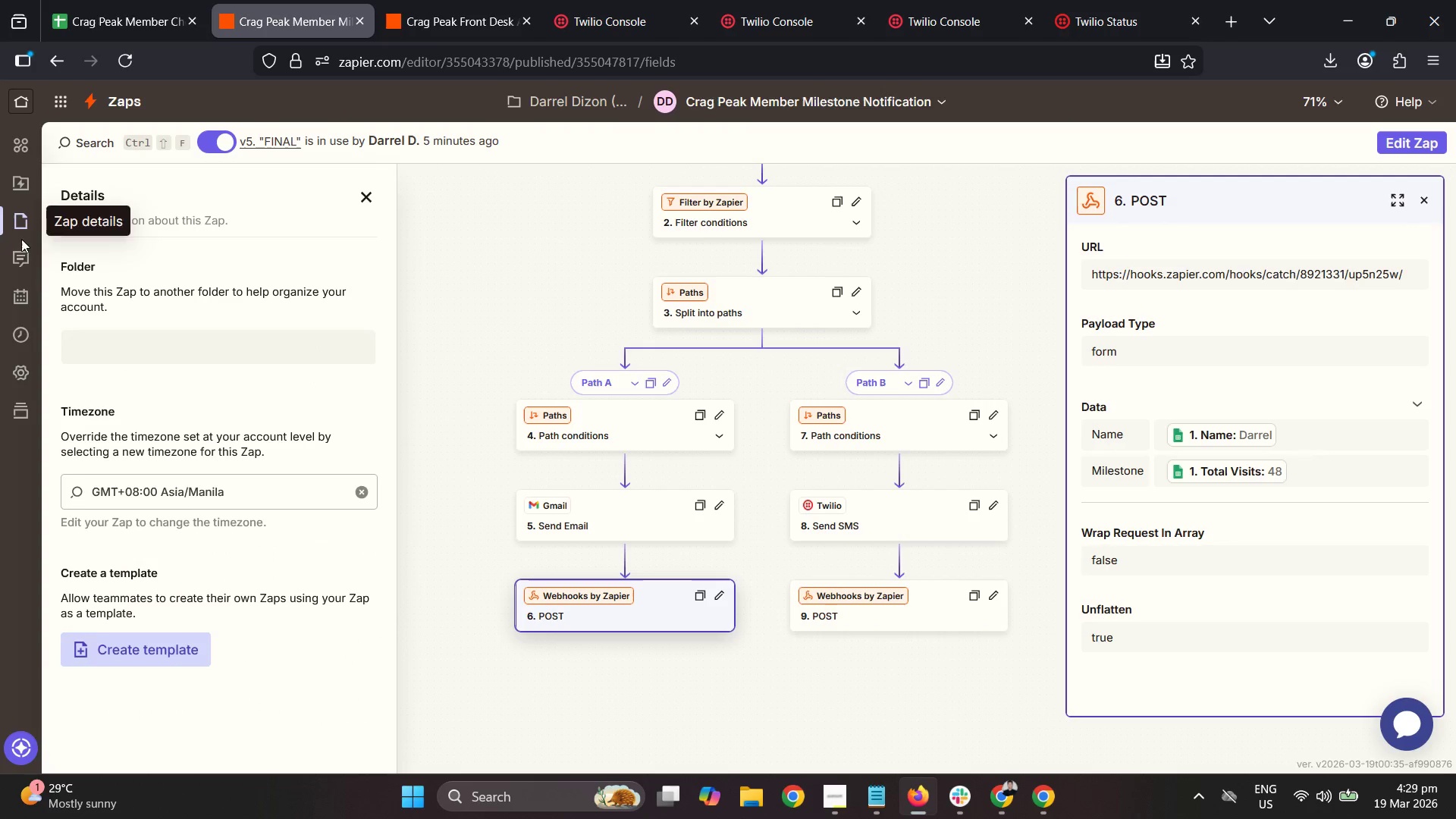 
left_click([18, 261])
 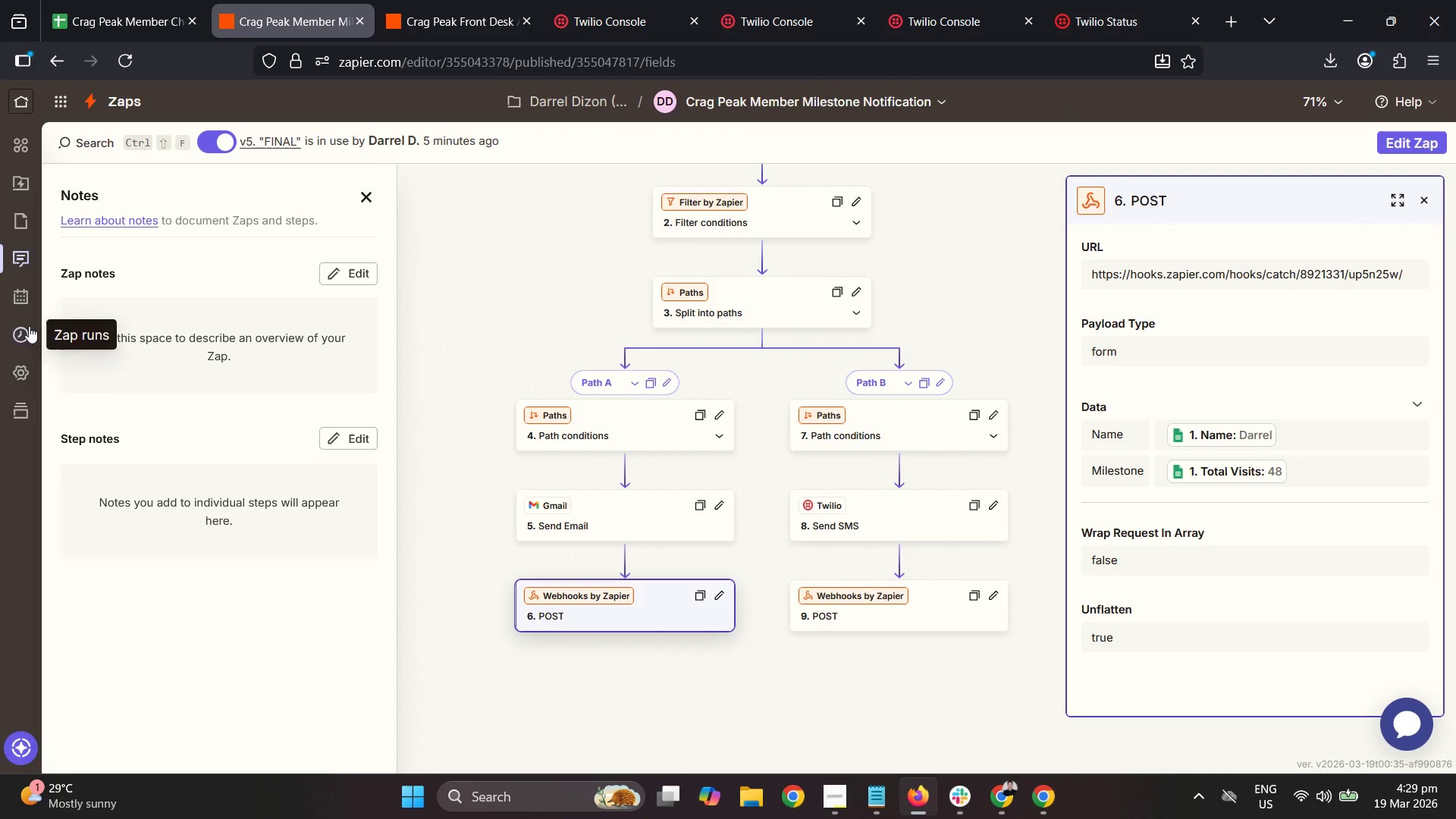 
left_click([29, 325])
 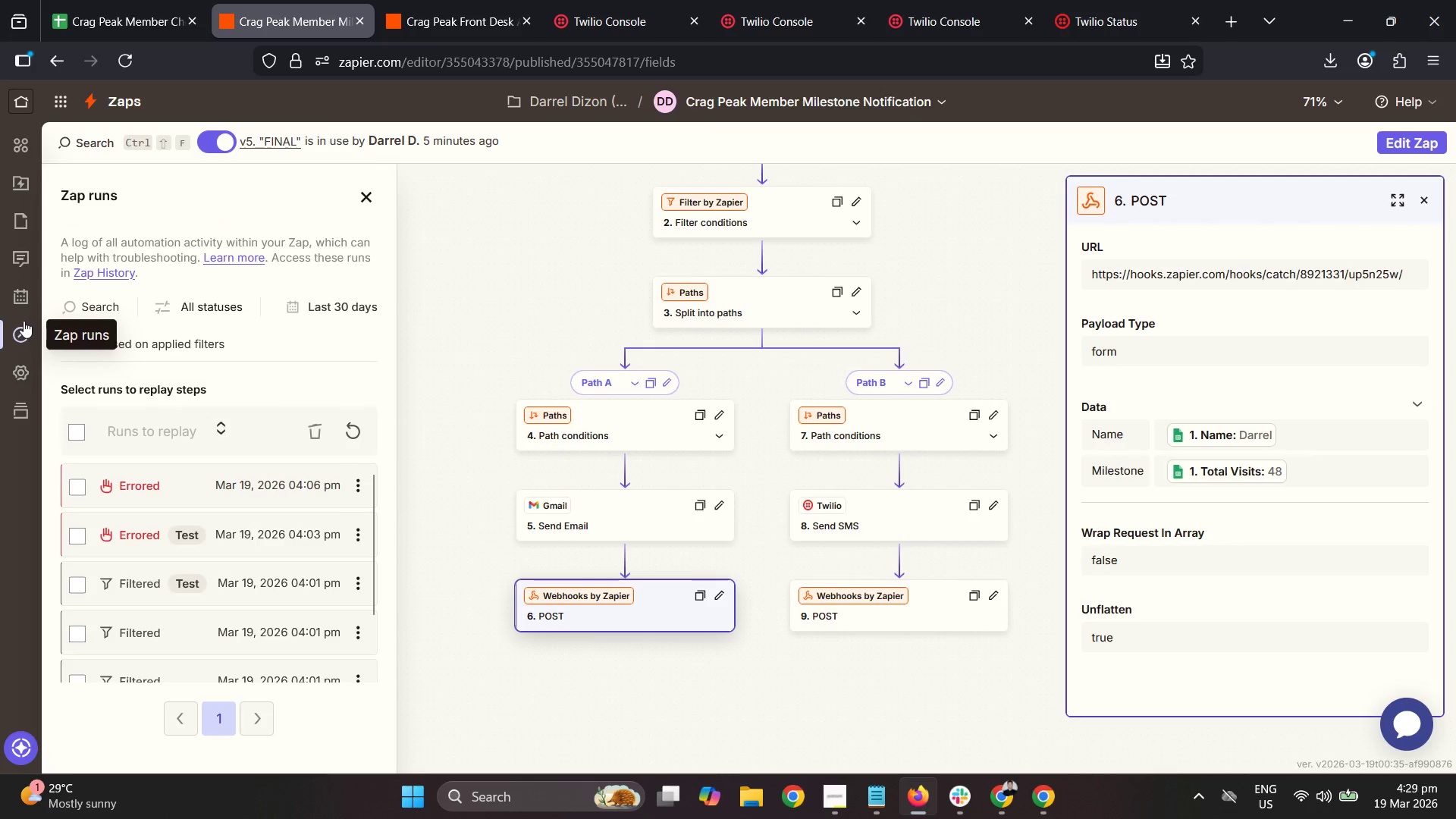 
mouse_move([33, 361])
 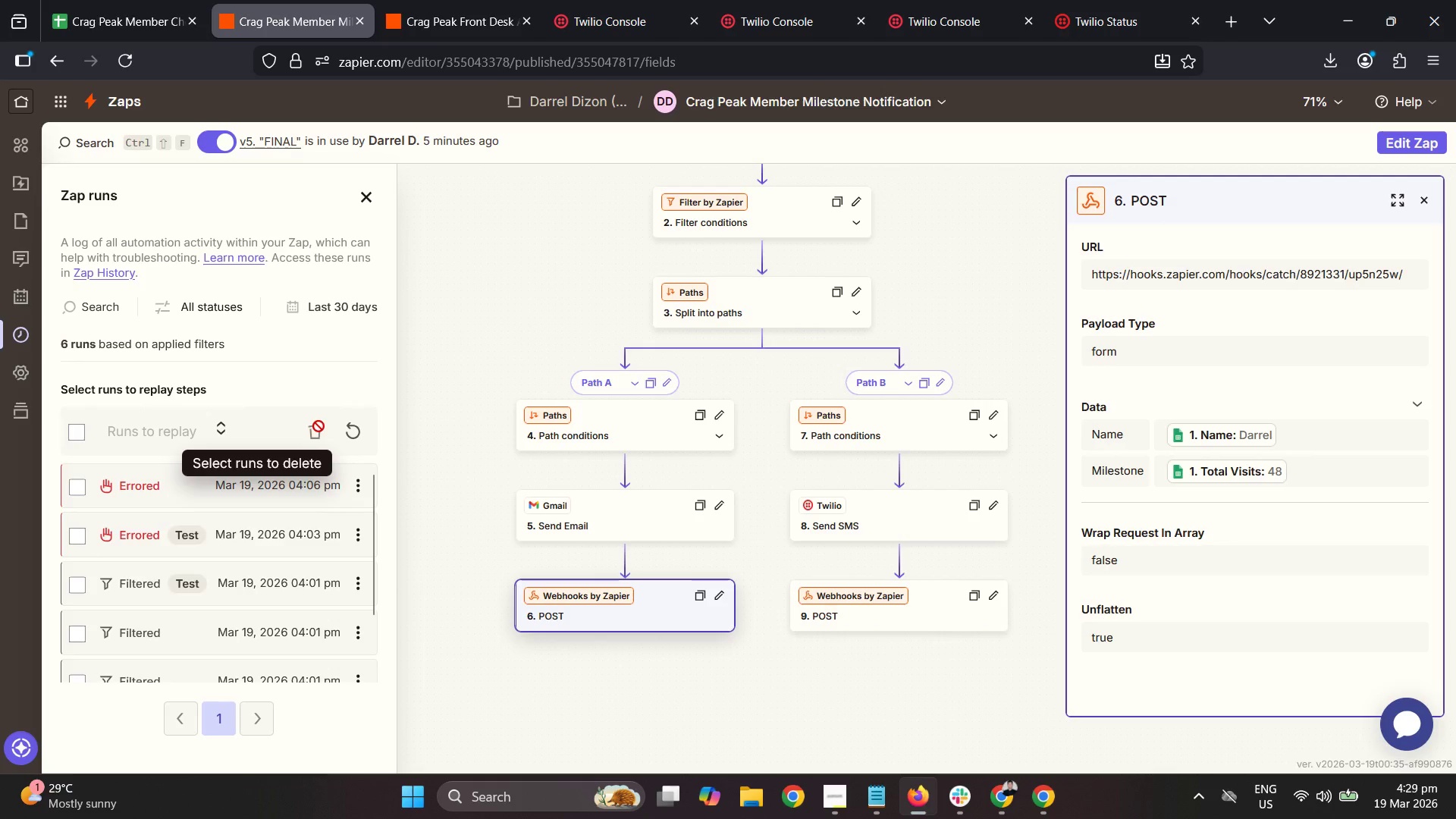 
left_click([86, 438])
 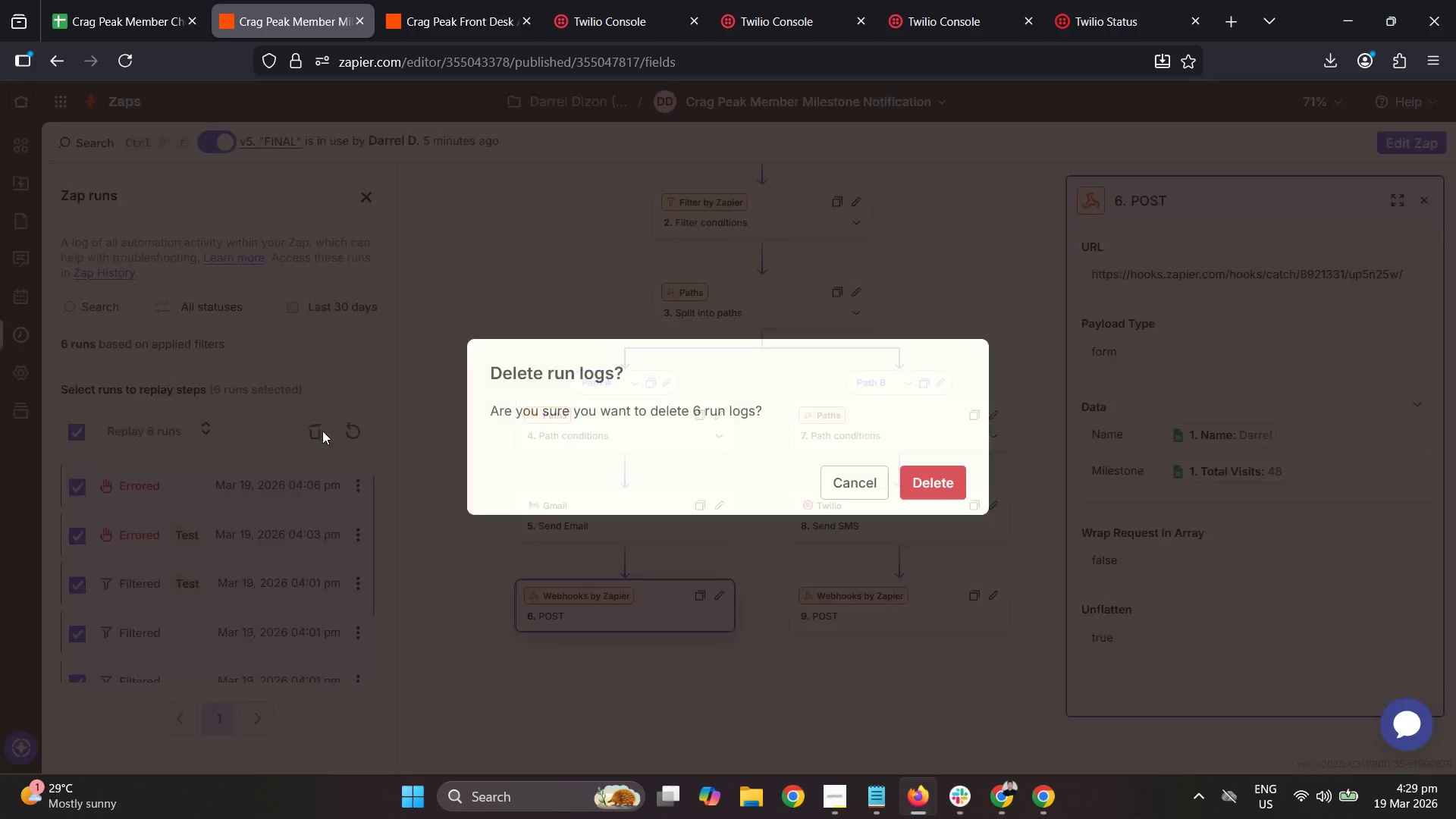 
left_click([914, 480])
 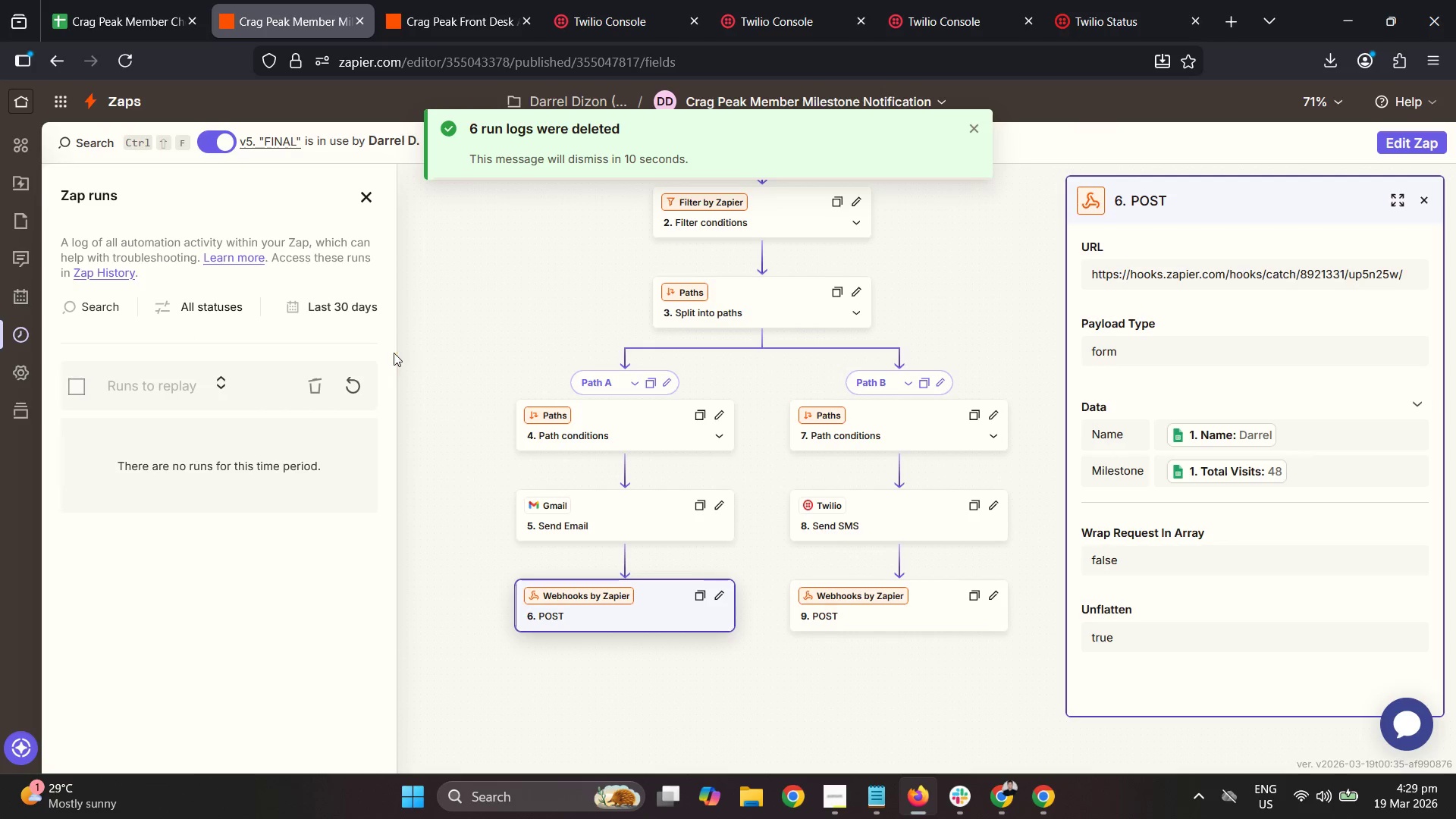 
left_click([343, 387])
 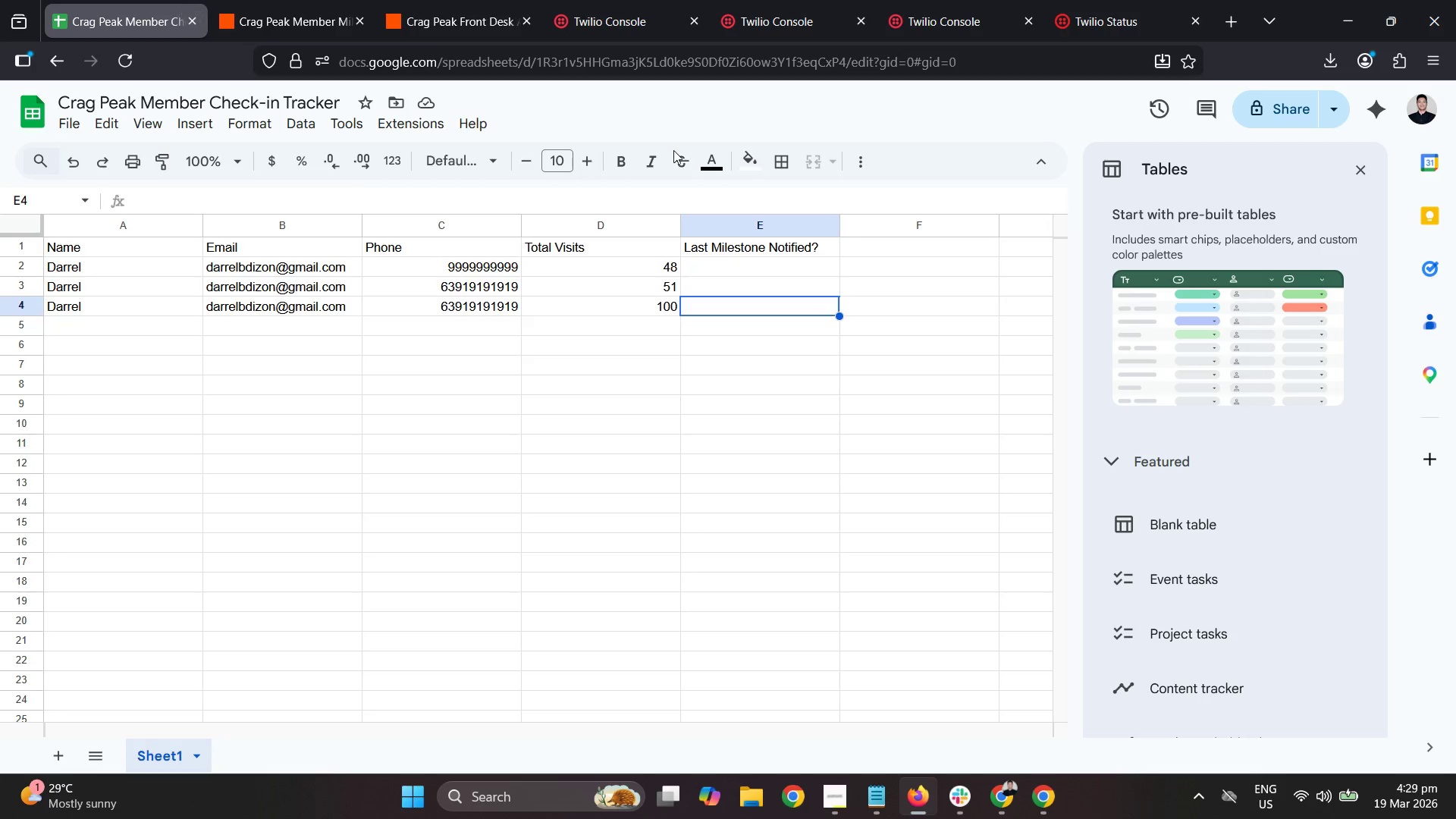 
left_click_drag(start_coordinate=[179, 265], to_coordinate=[740, 301])
 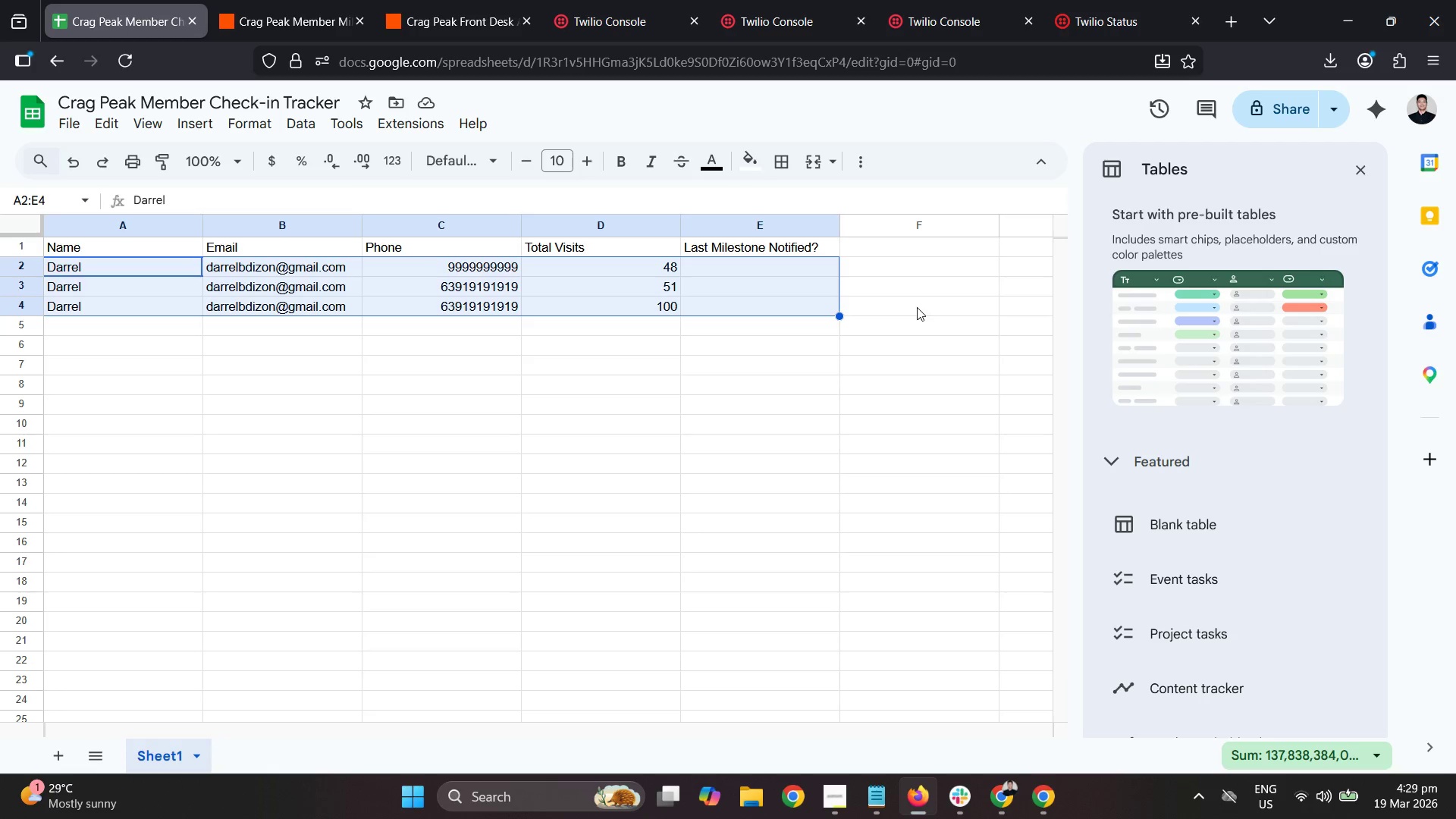 
key(Delete)
 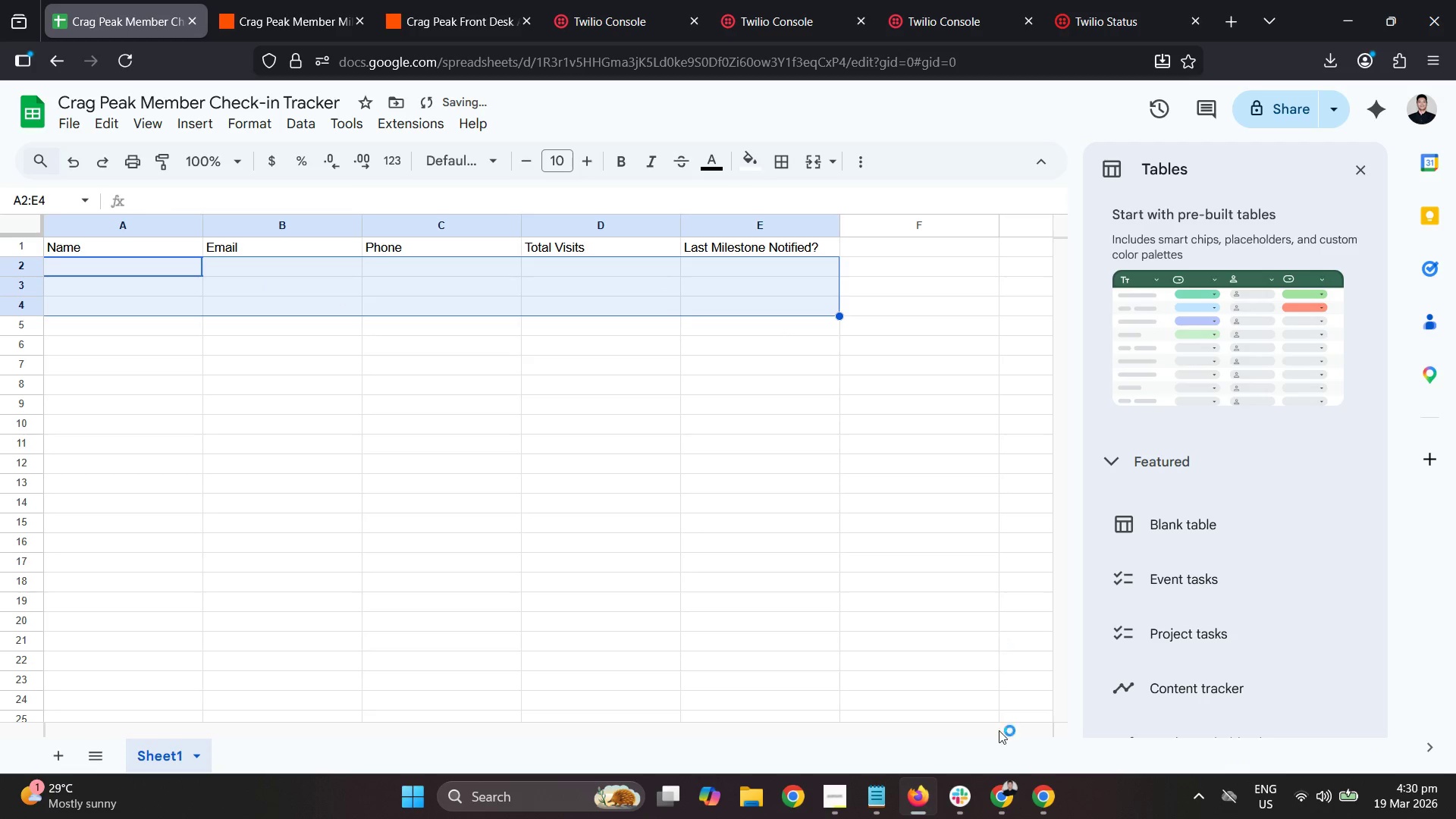 
left_click([1033, 799])
 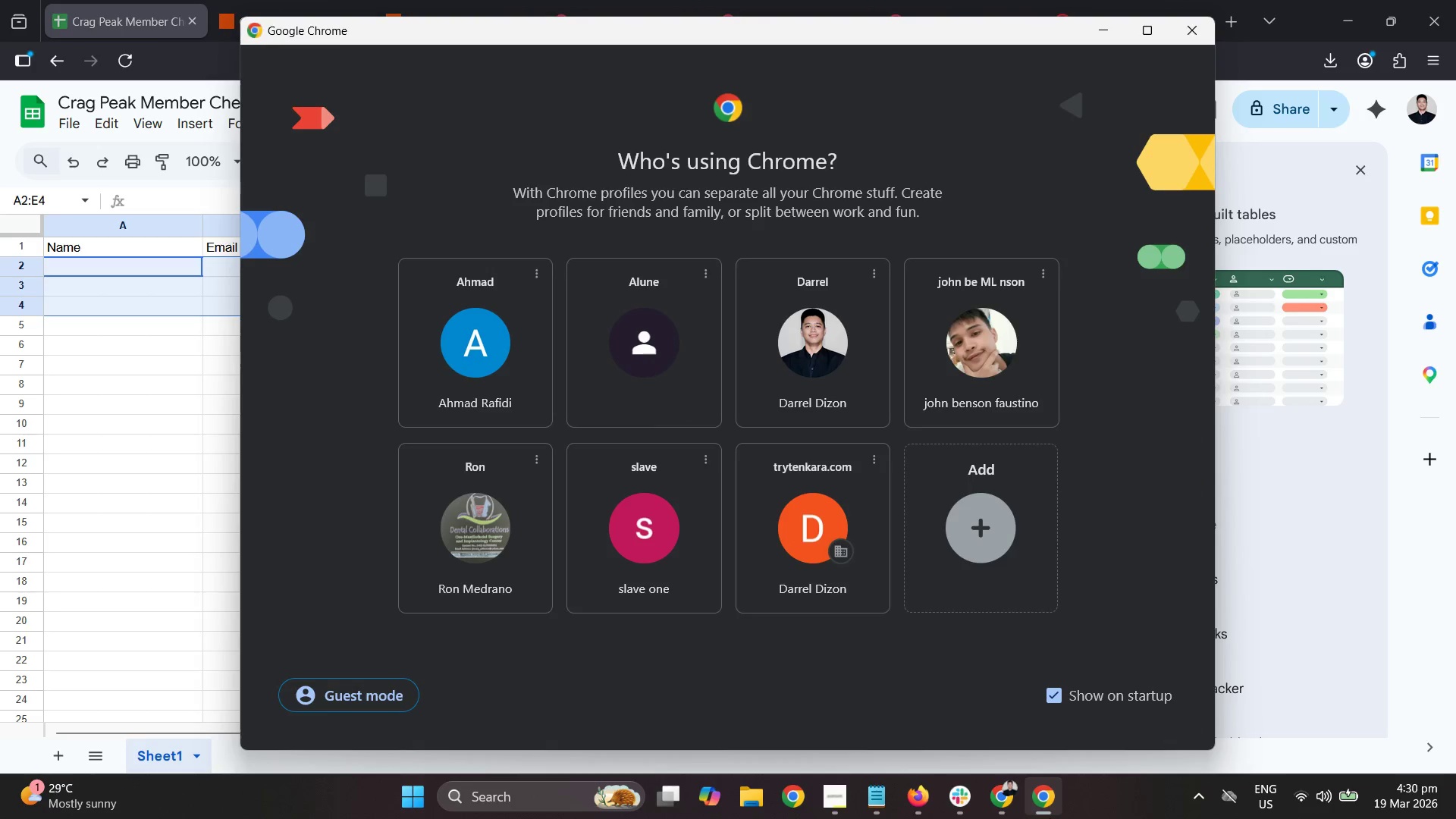 
double_click([1007, 811])
 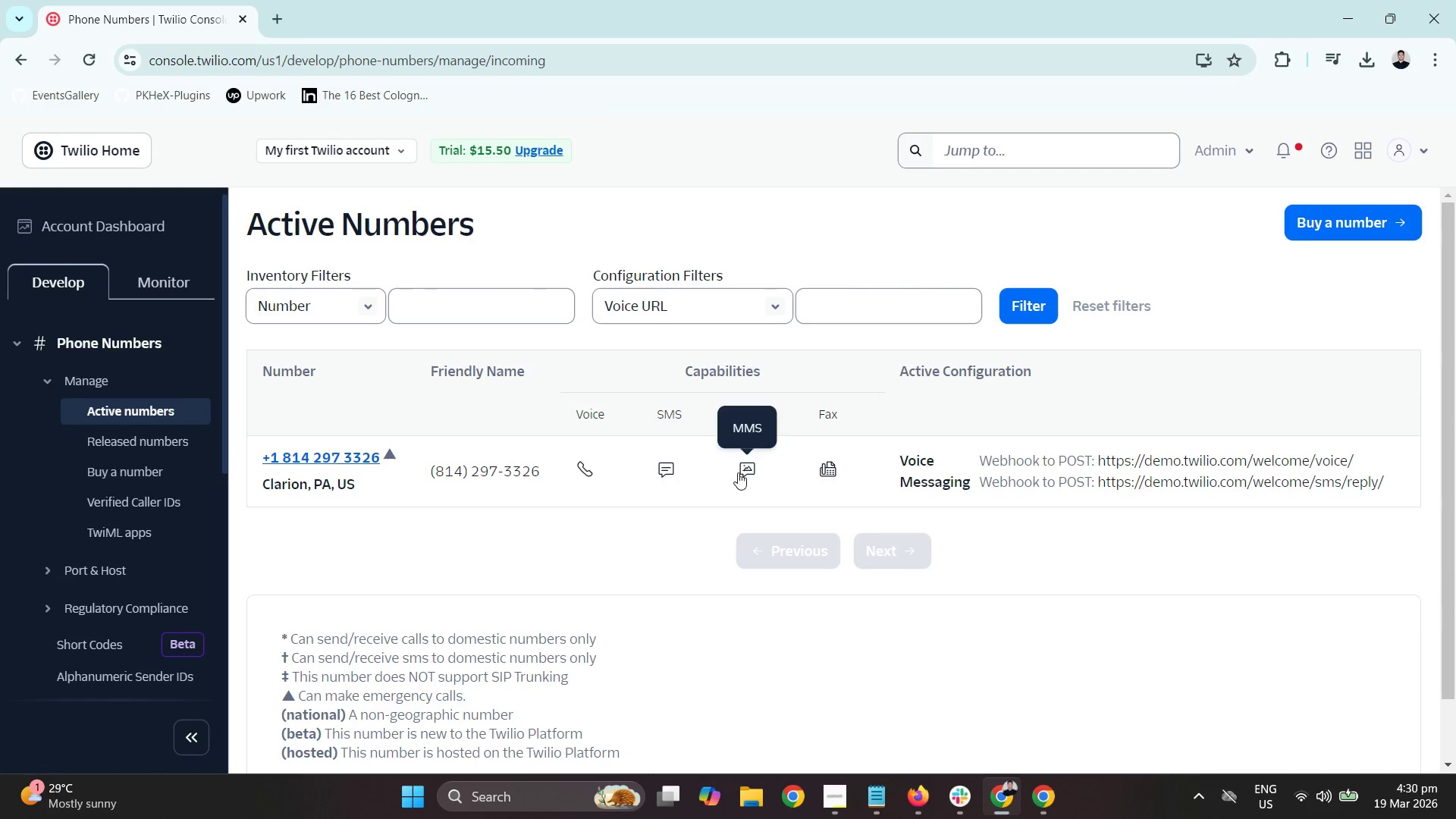 
wait(7.39)
 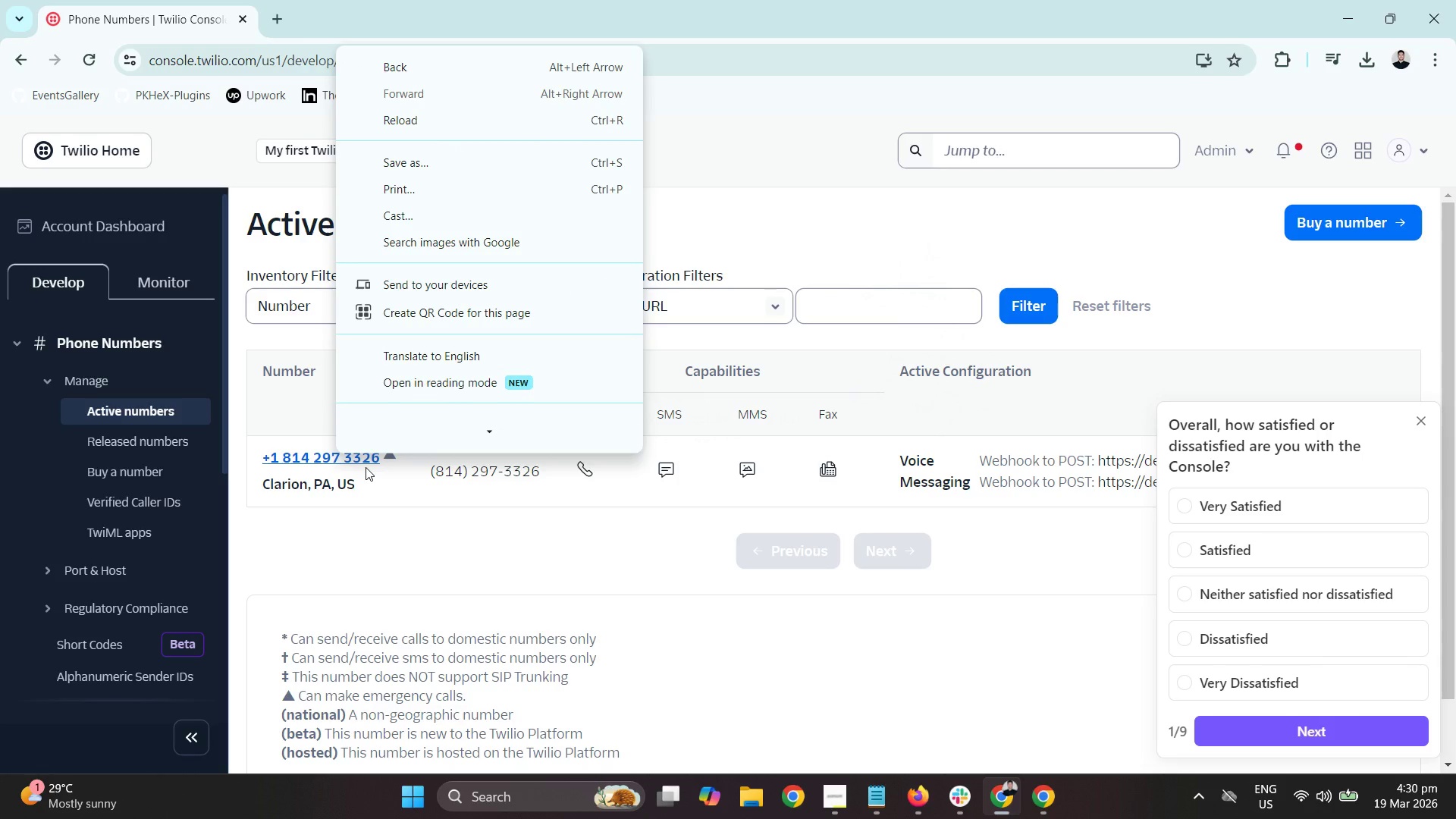 
left_click_drag(start_coordinate=[386, 463], to_coordinate=[258, 454])
 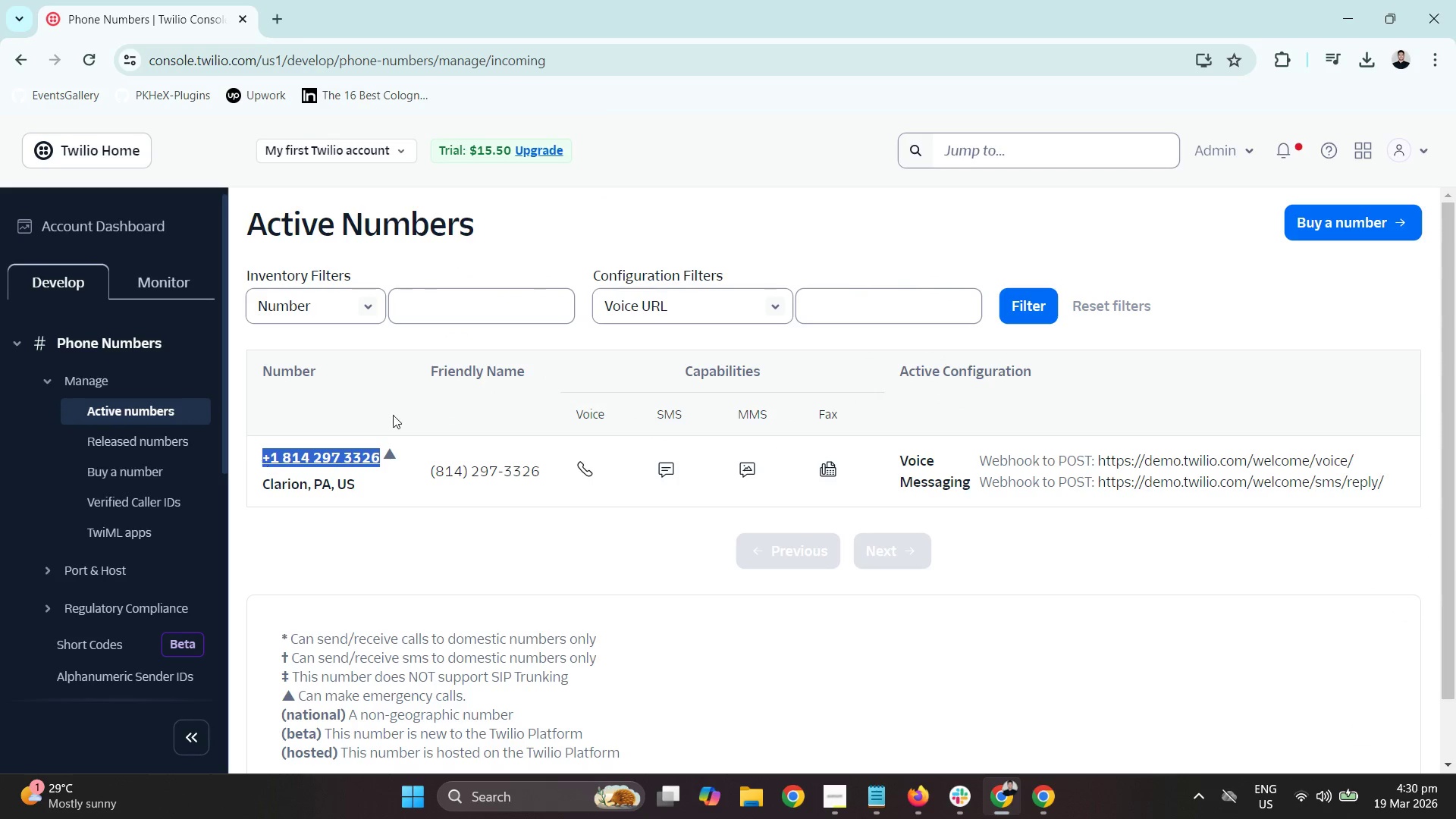 
hold_key(key=ControlLeft, duration=0.64)
 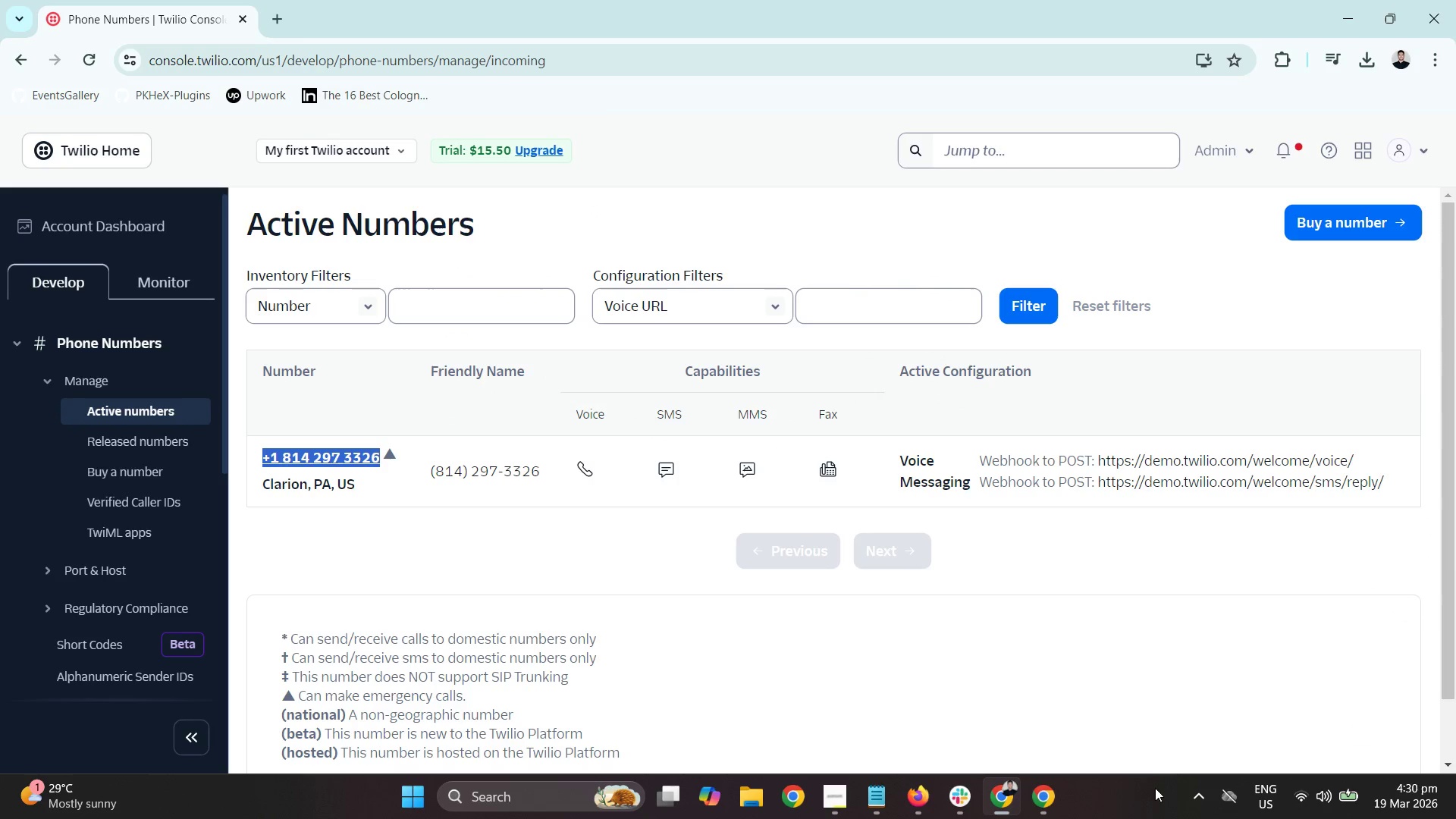 
type(cc)
 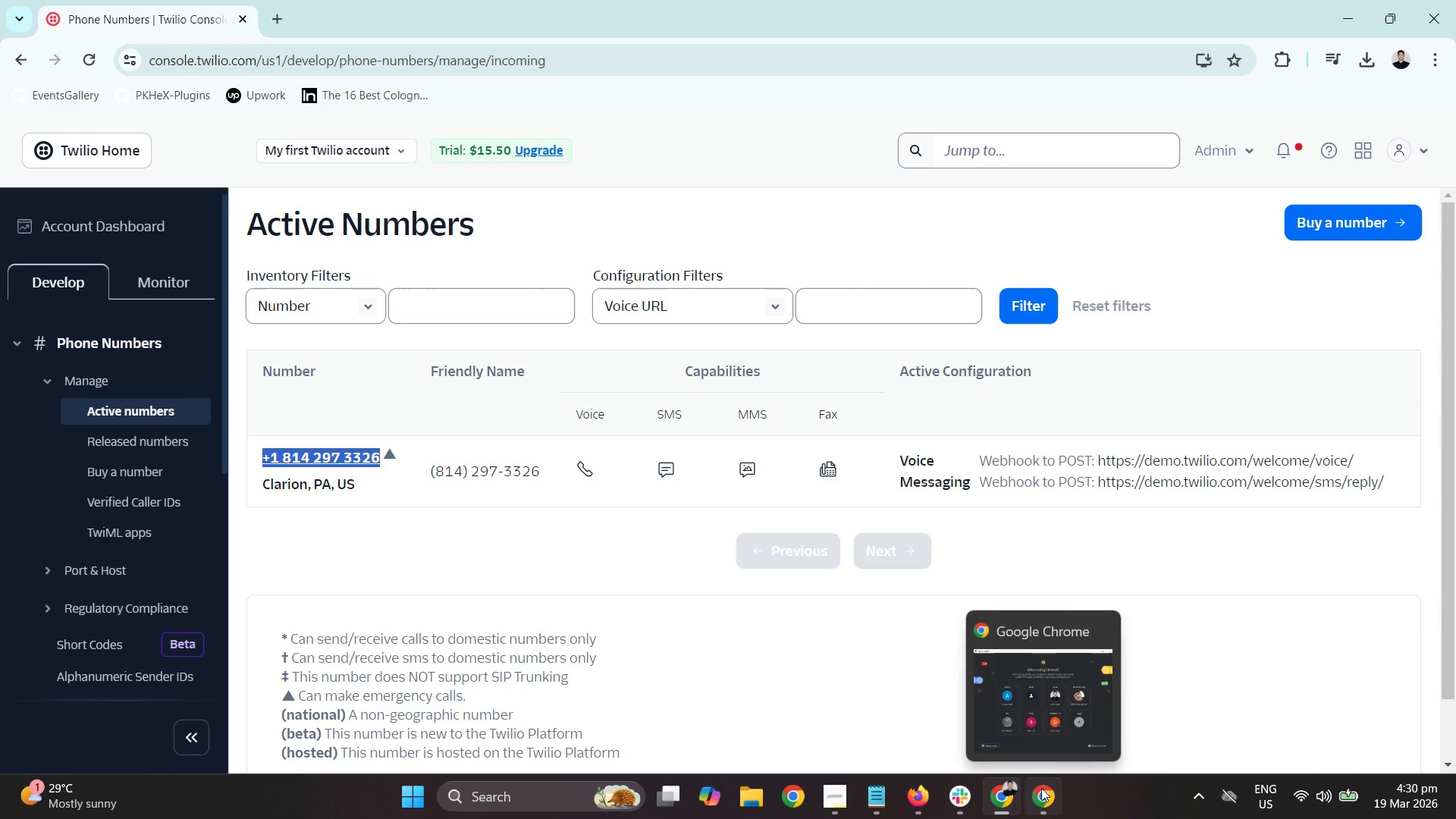 
left_click([917, 797])
 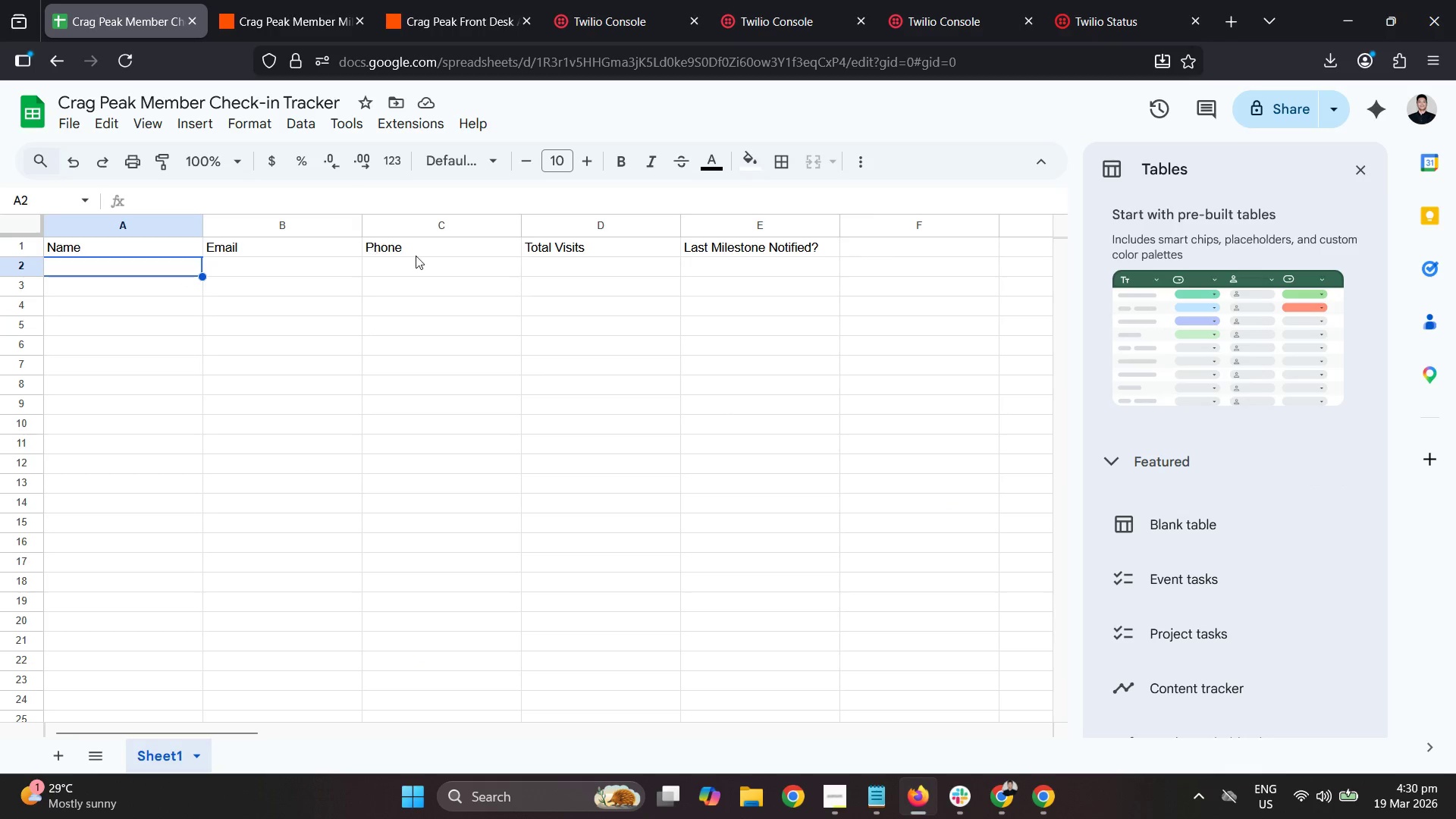 
left_click([426, 262])
 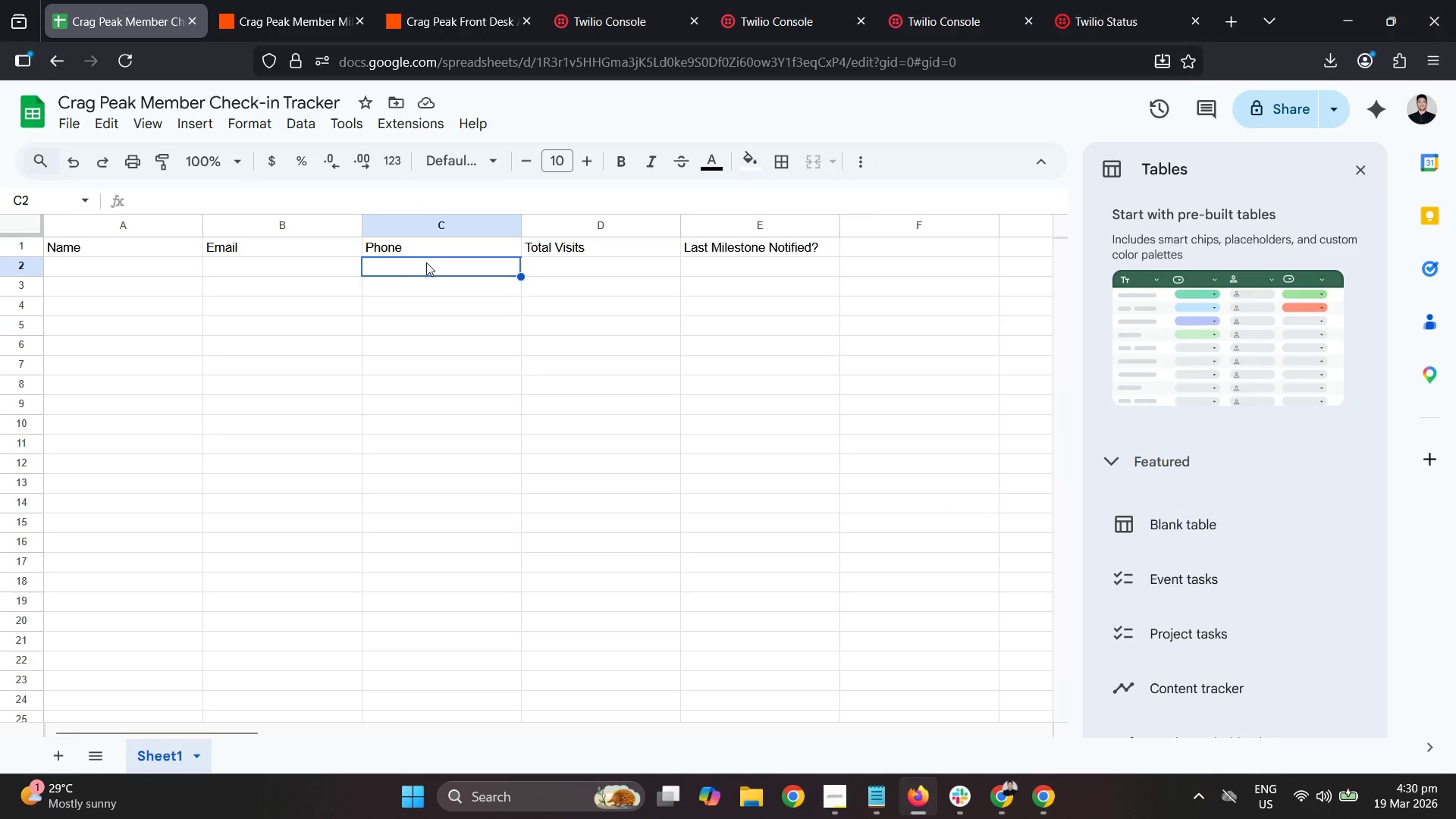 
key(Control+ControlLeft)
 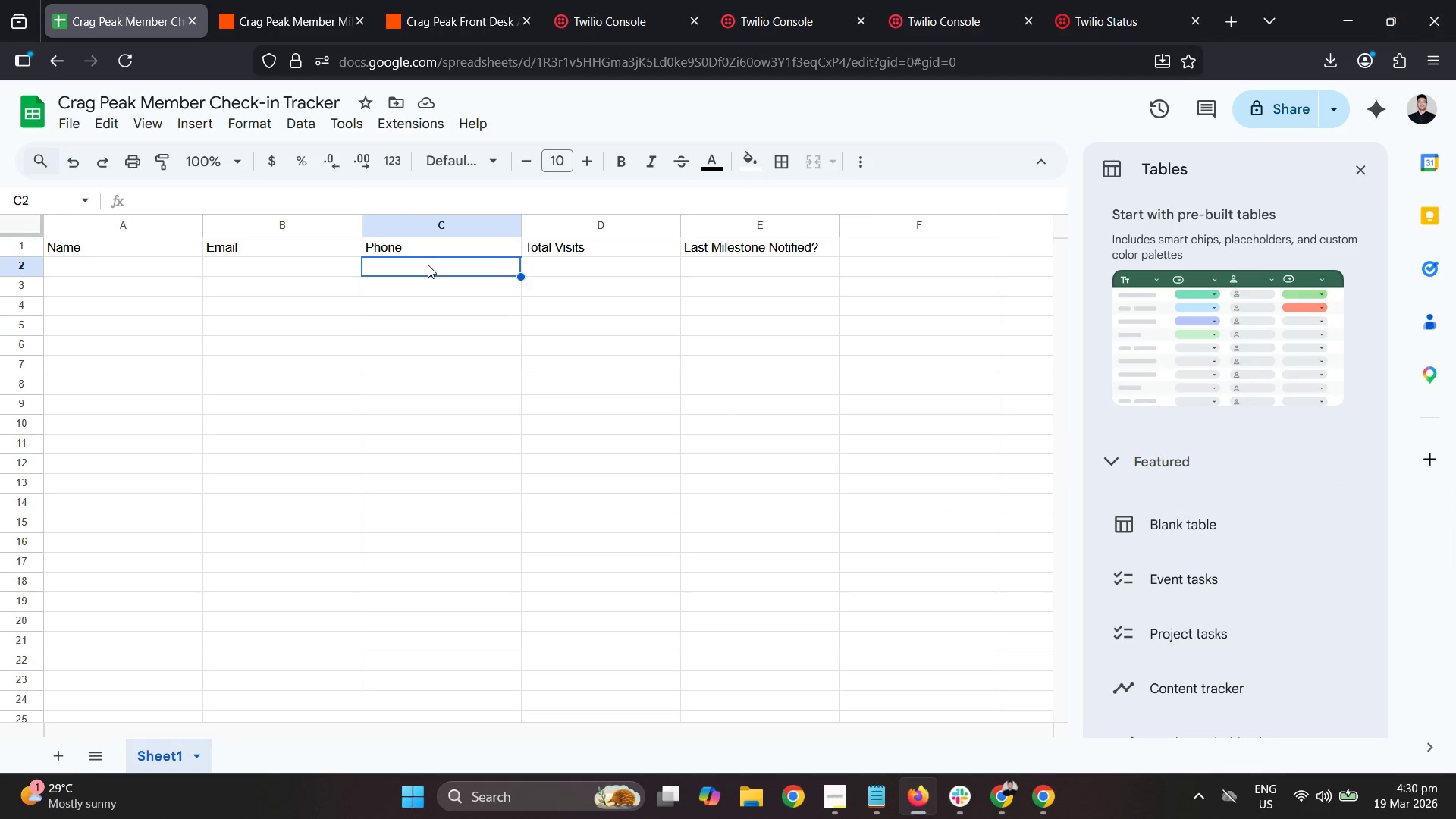 
double_click([428, 264])
 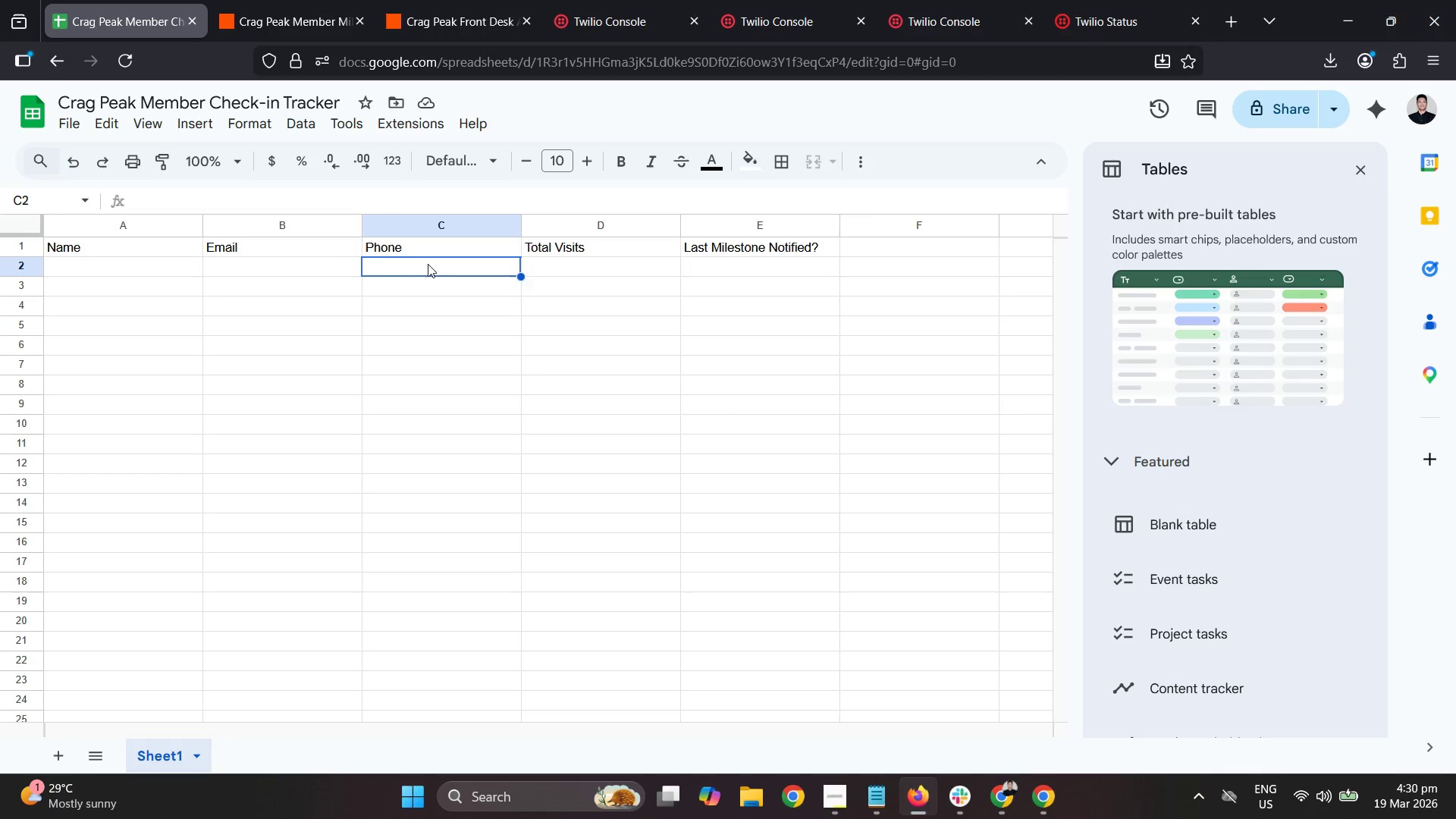 
key(Control+ControlLeft)
 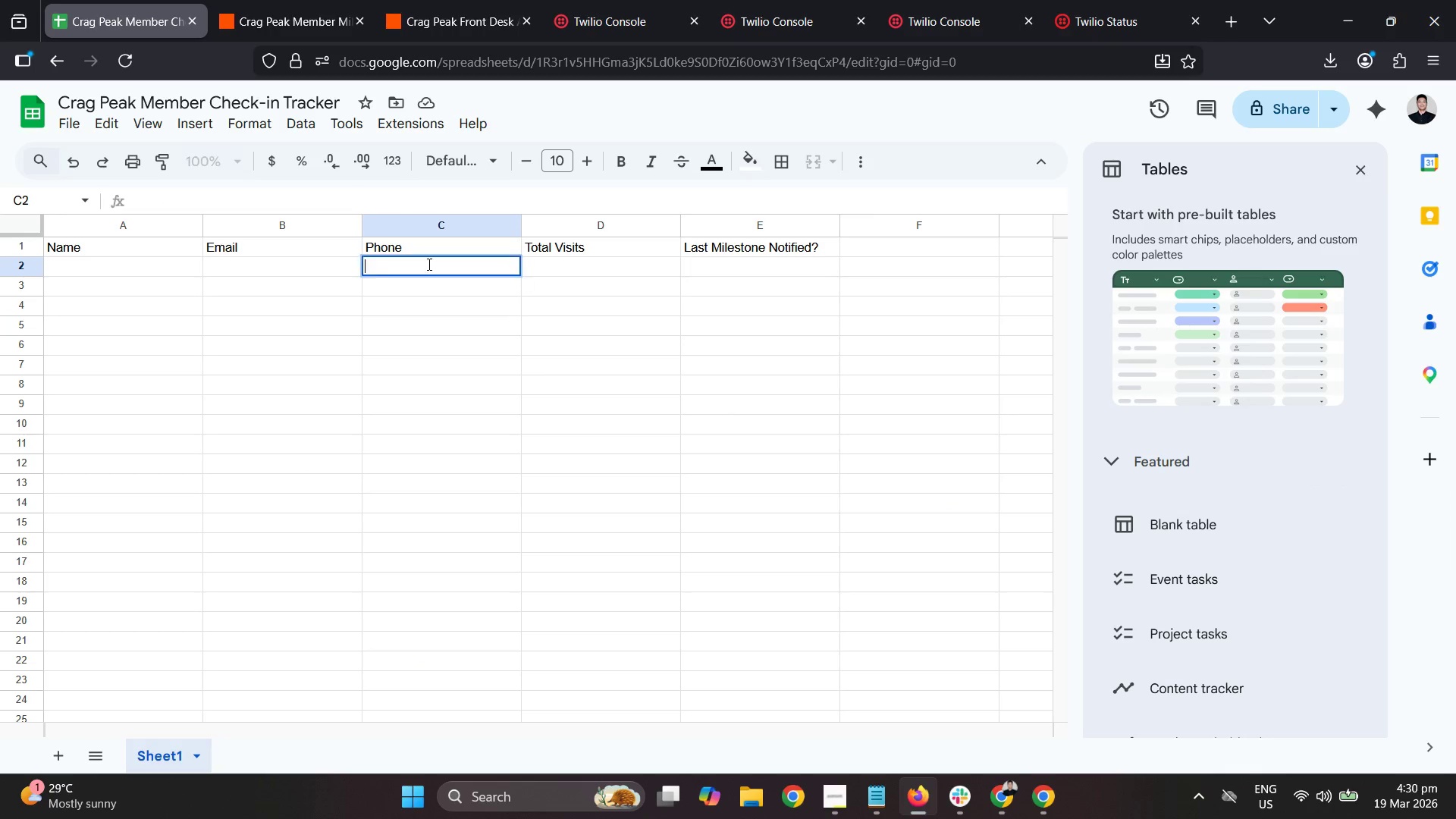 
key(Control+V)
 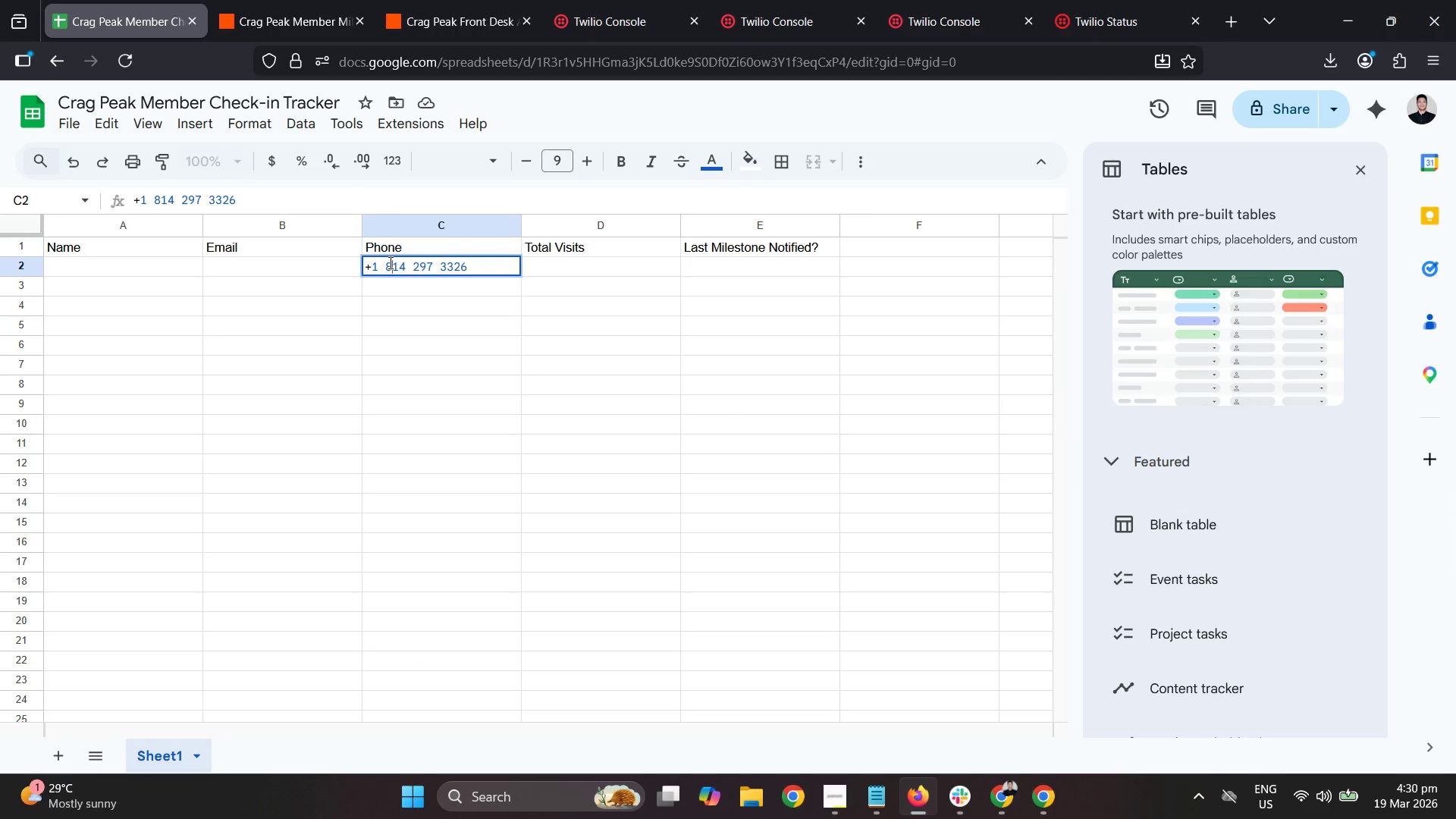 
double_click([379, 262])
 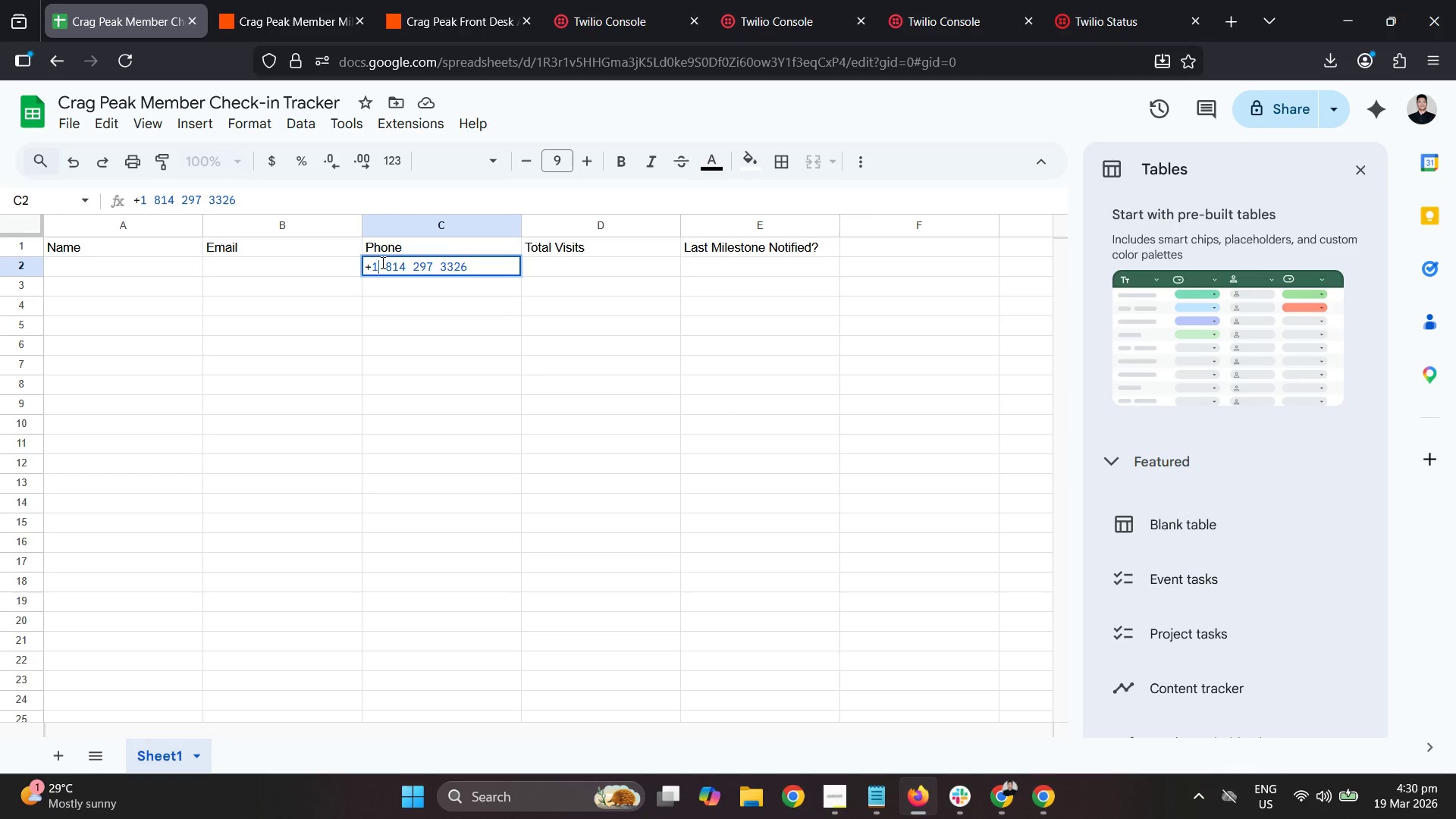 
triple_click([381, 262])
 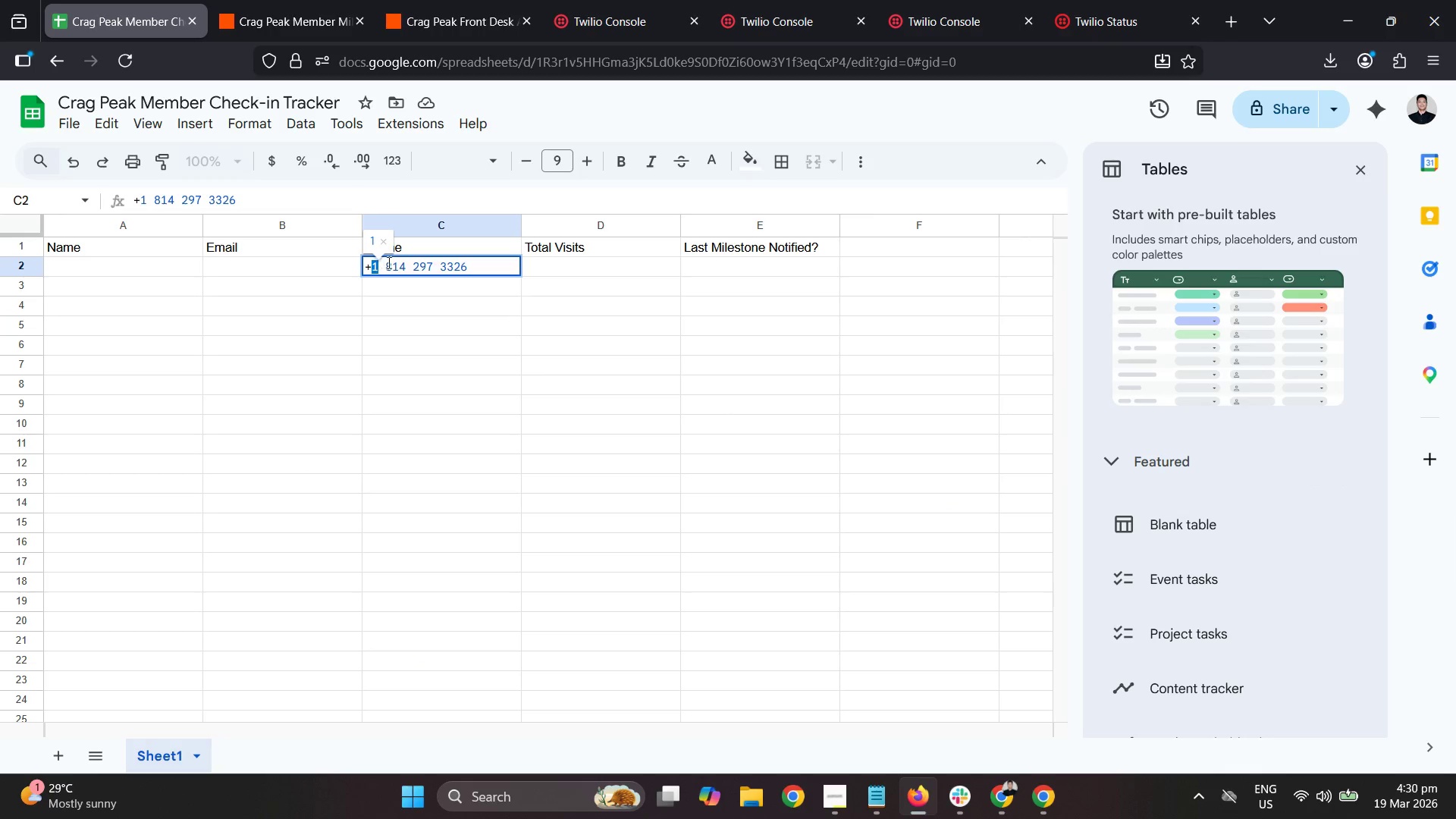 
left_click([388, 264])
 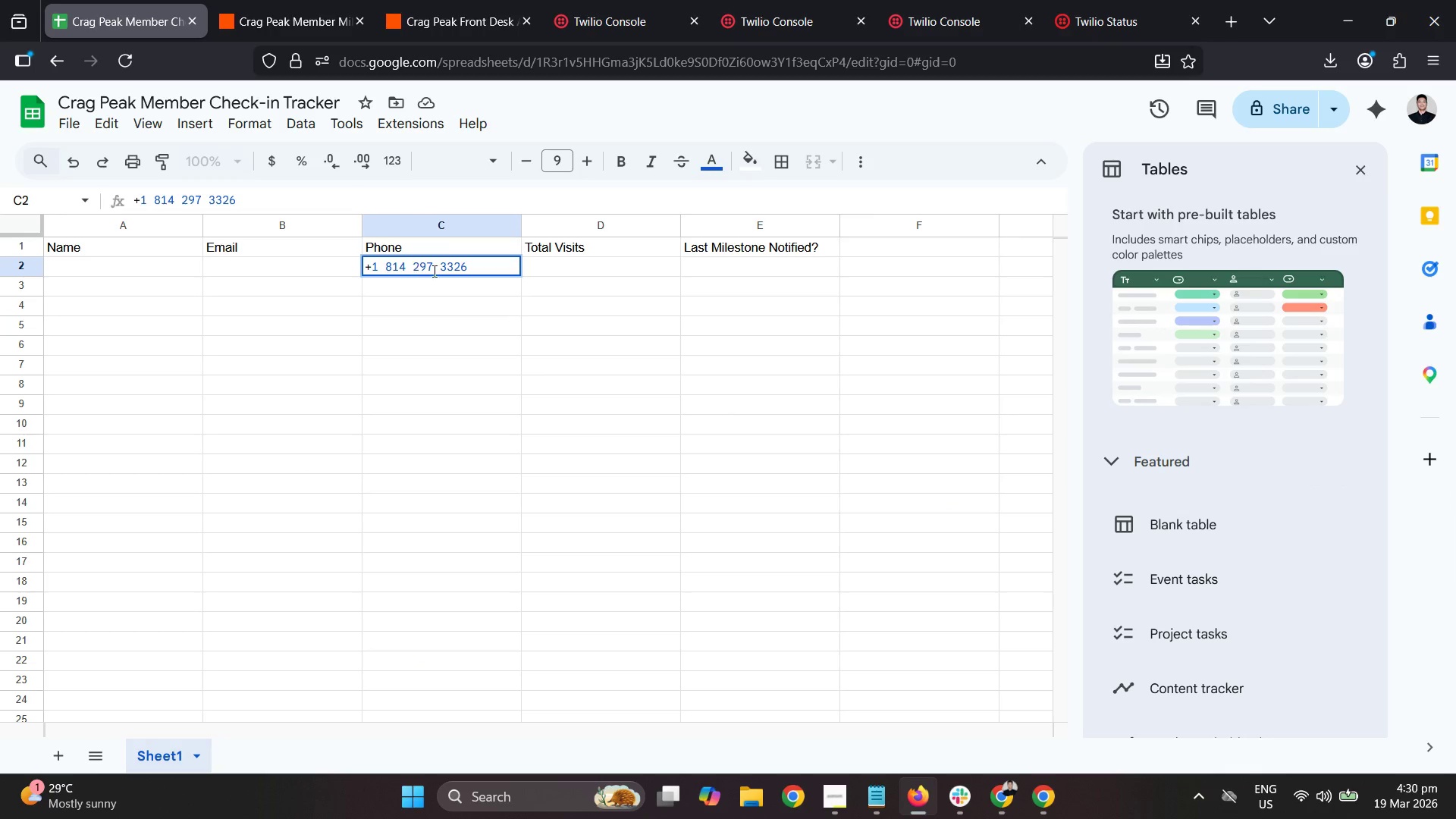 
key(Backspace)
 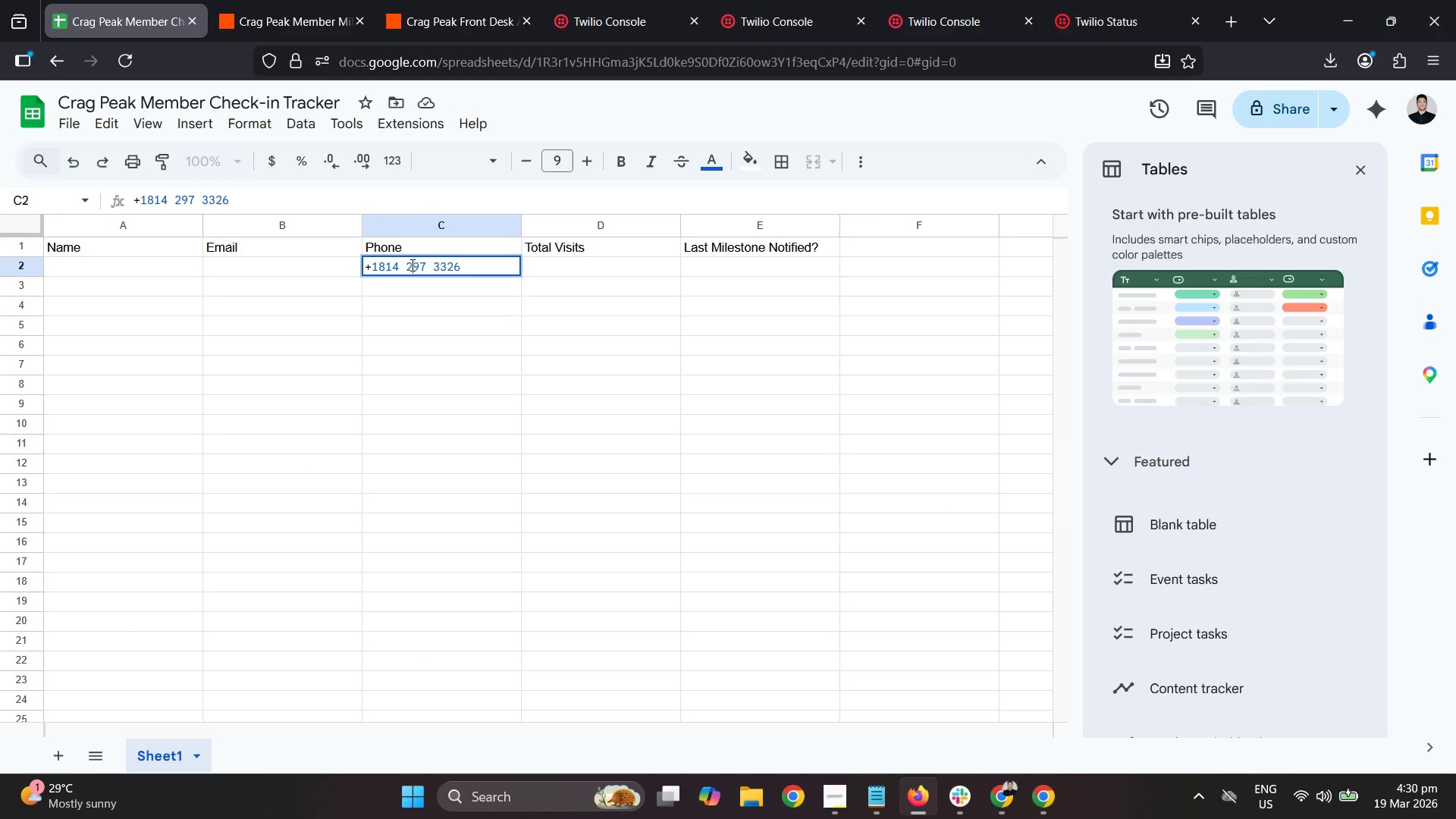 
double_click([404, 266])
 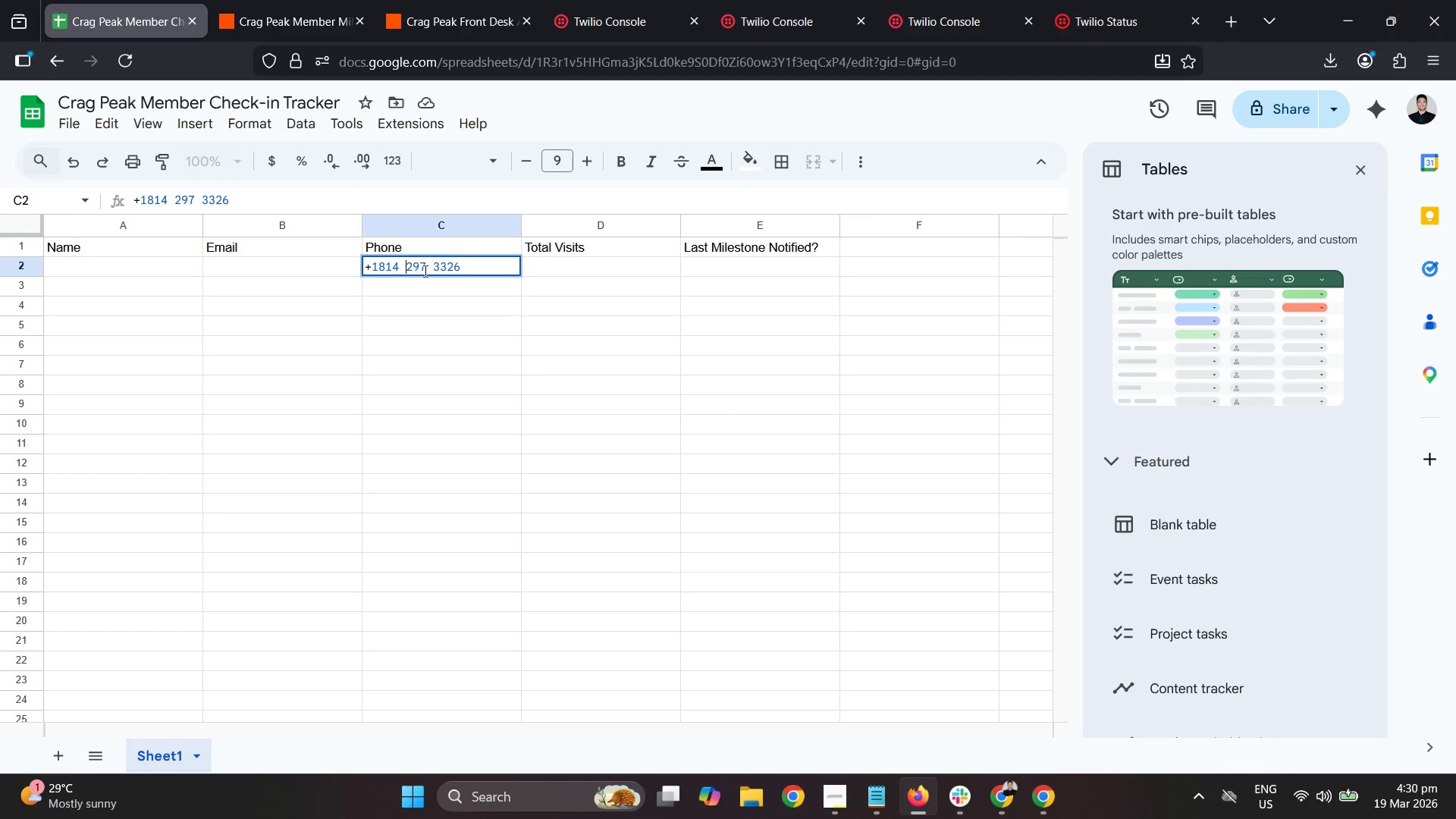 
key(Backspace)
 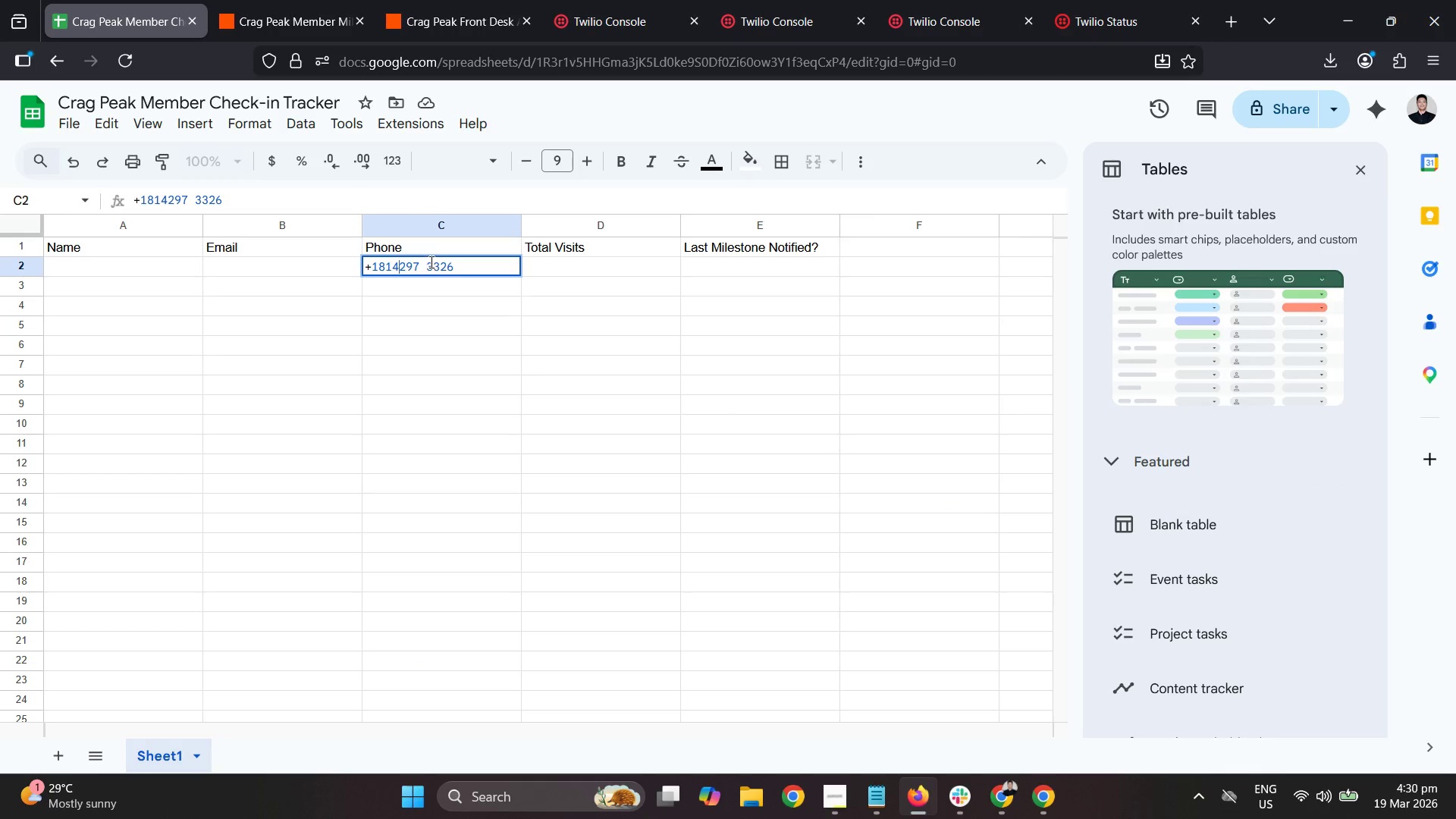 
left_click([430, 262])
 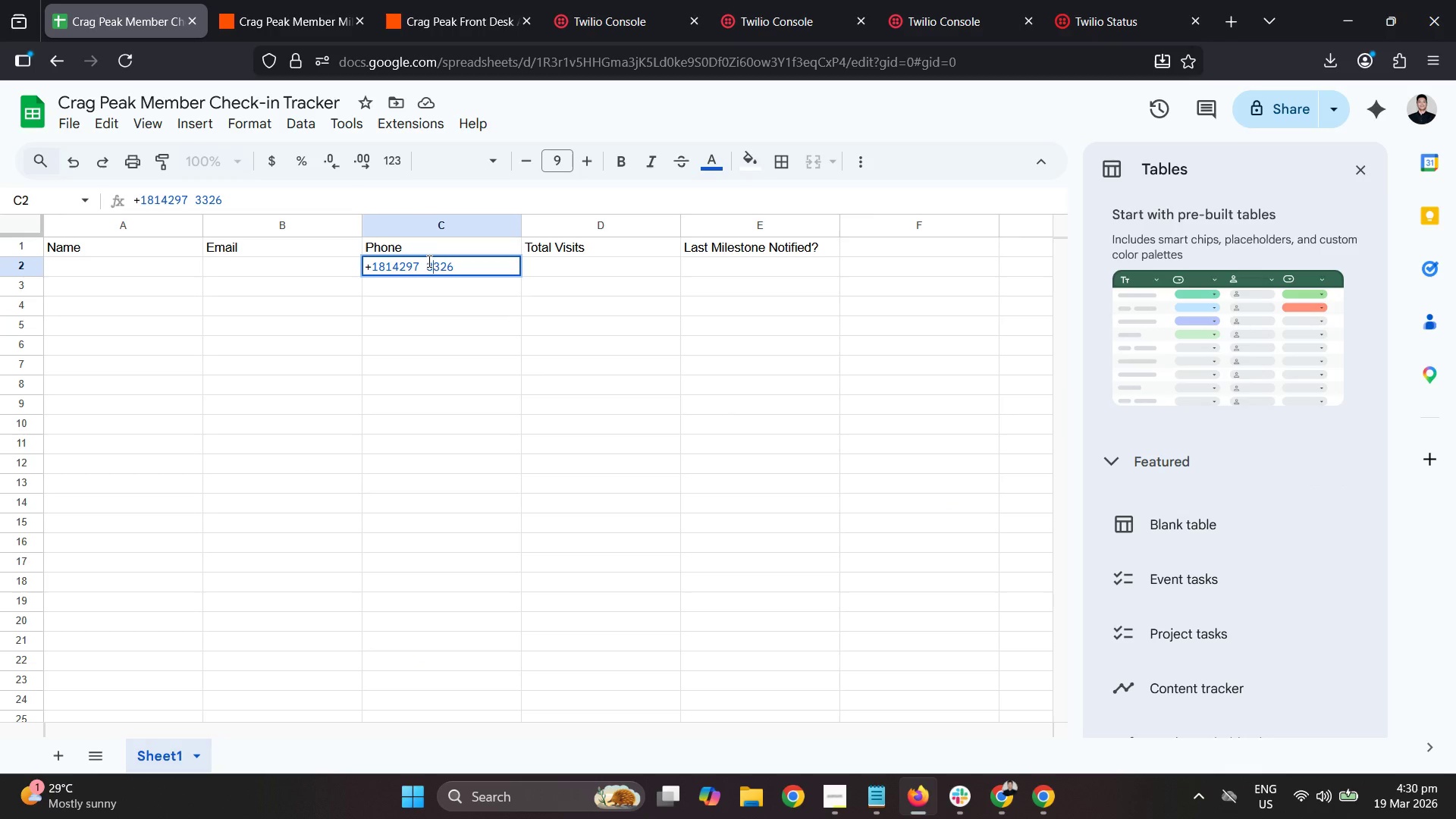 
left_click([428, 261])
 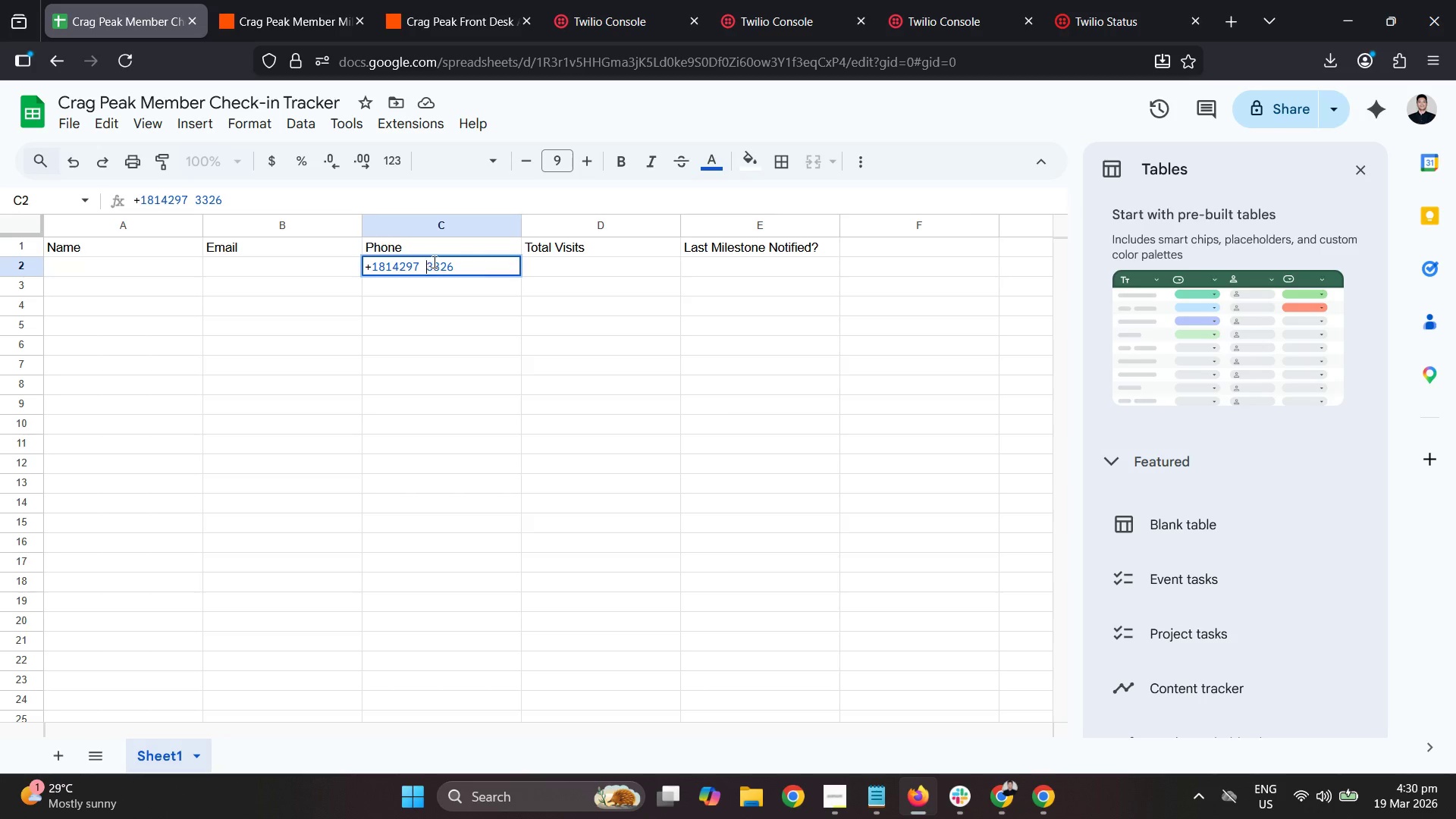 
key(Backspace)
 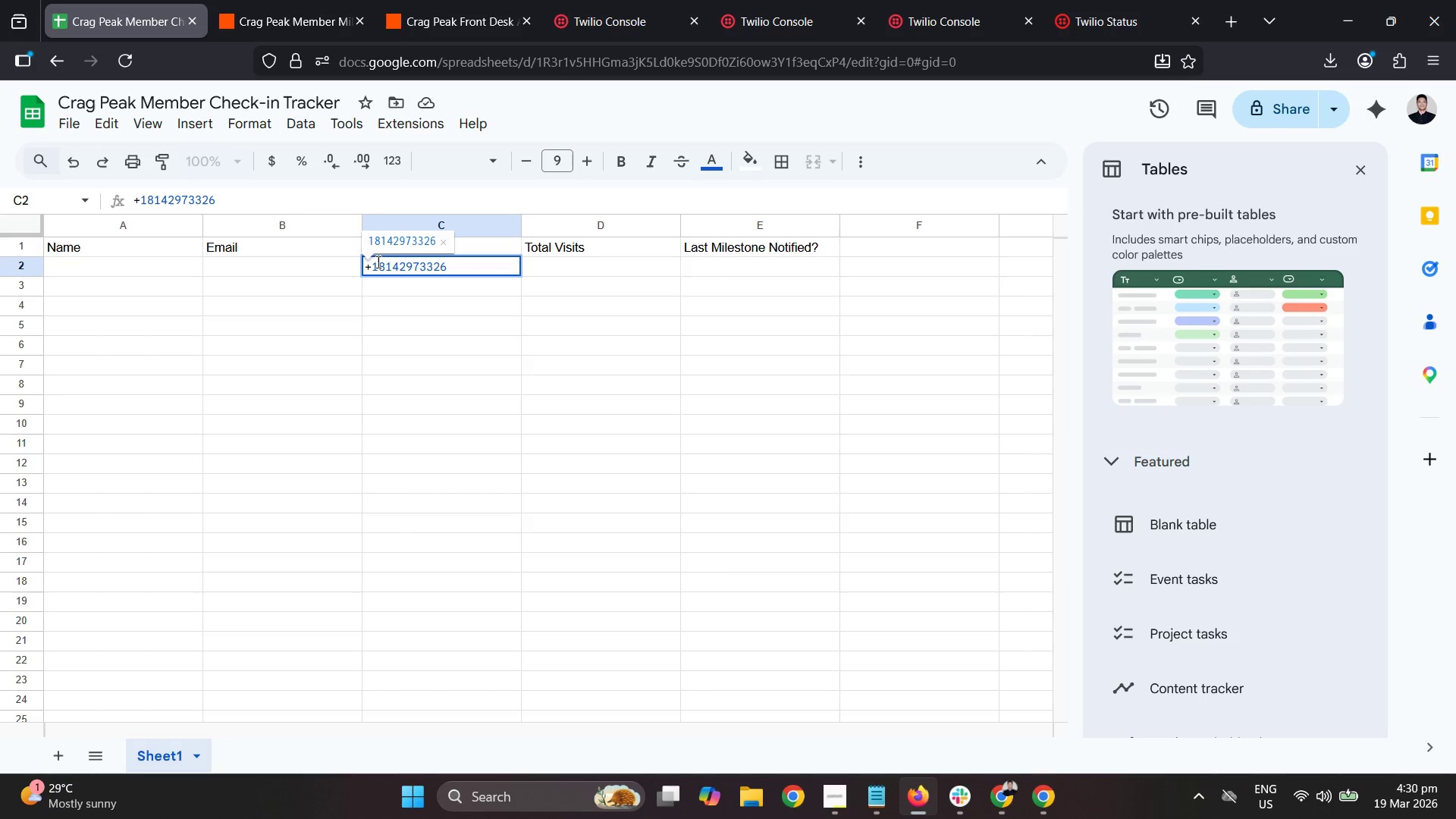 
left_click([381, 286])
 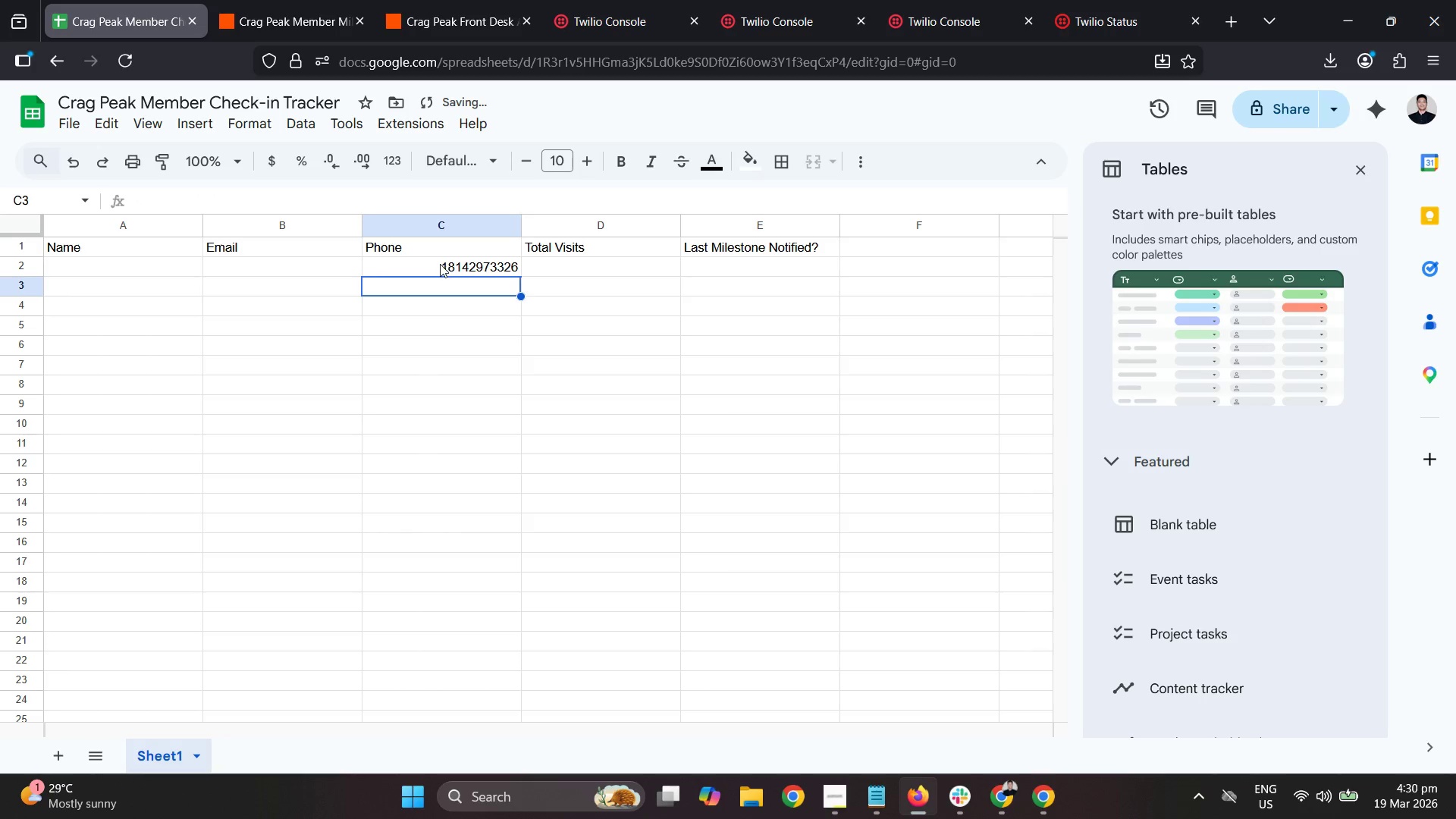 
left_click([267, 271])
 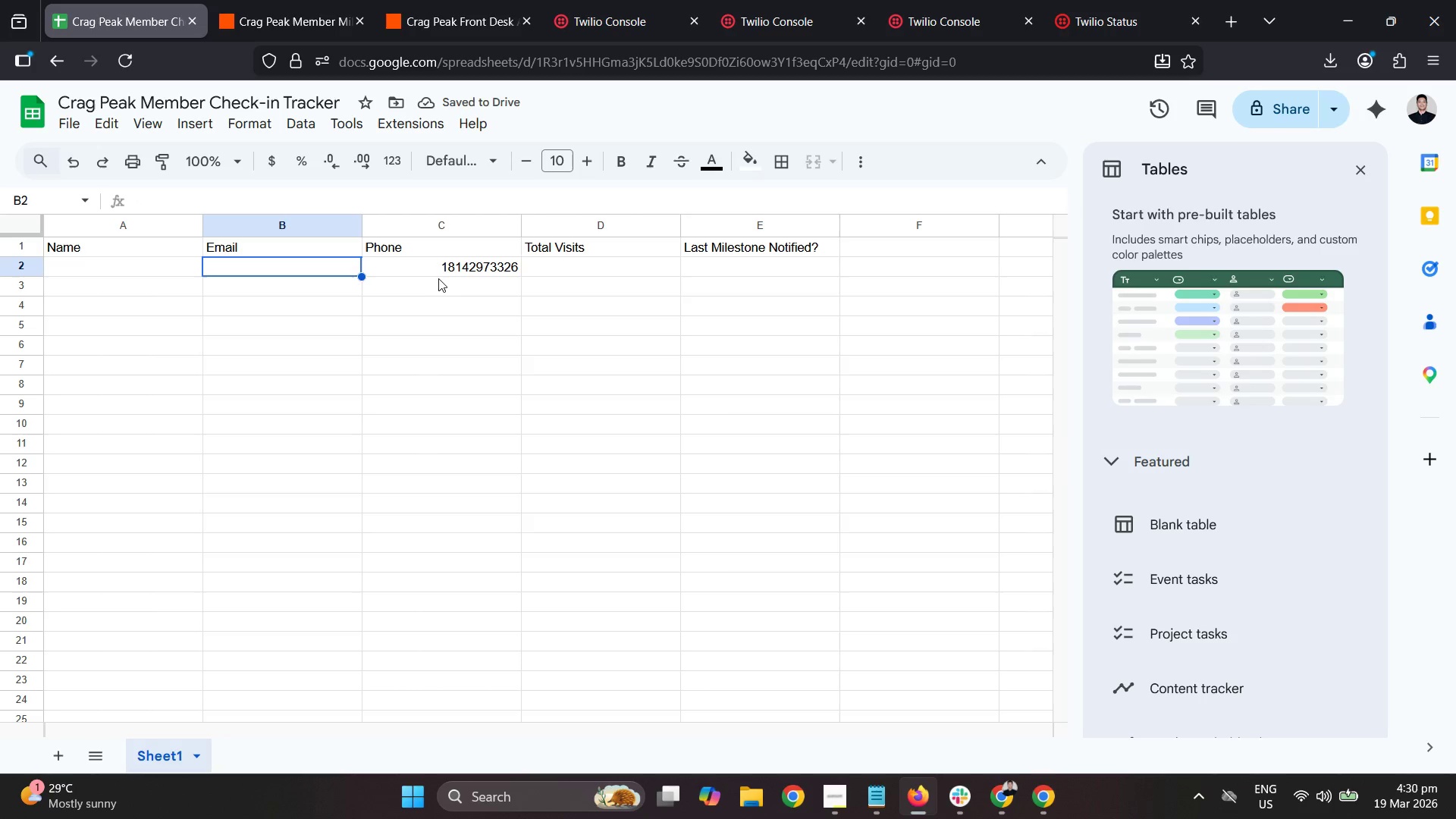 
key(ArrowLeft)
 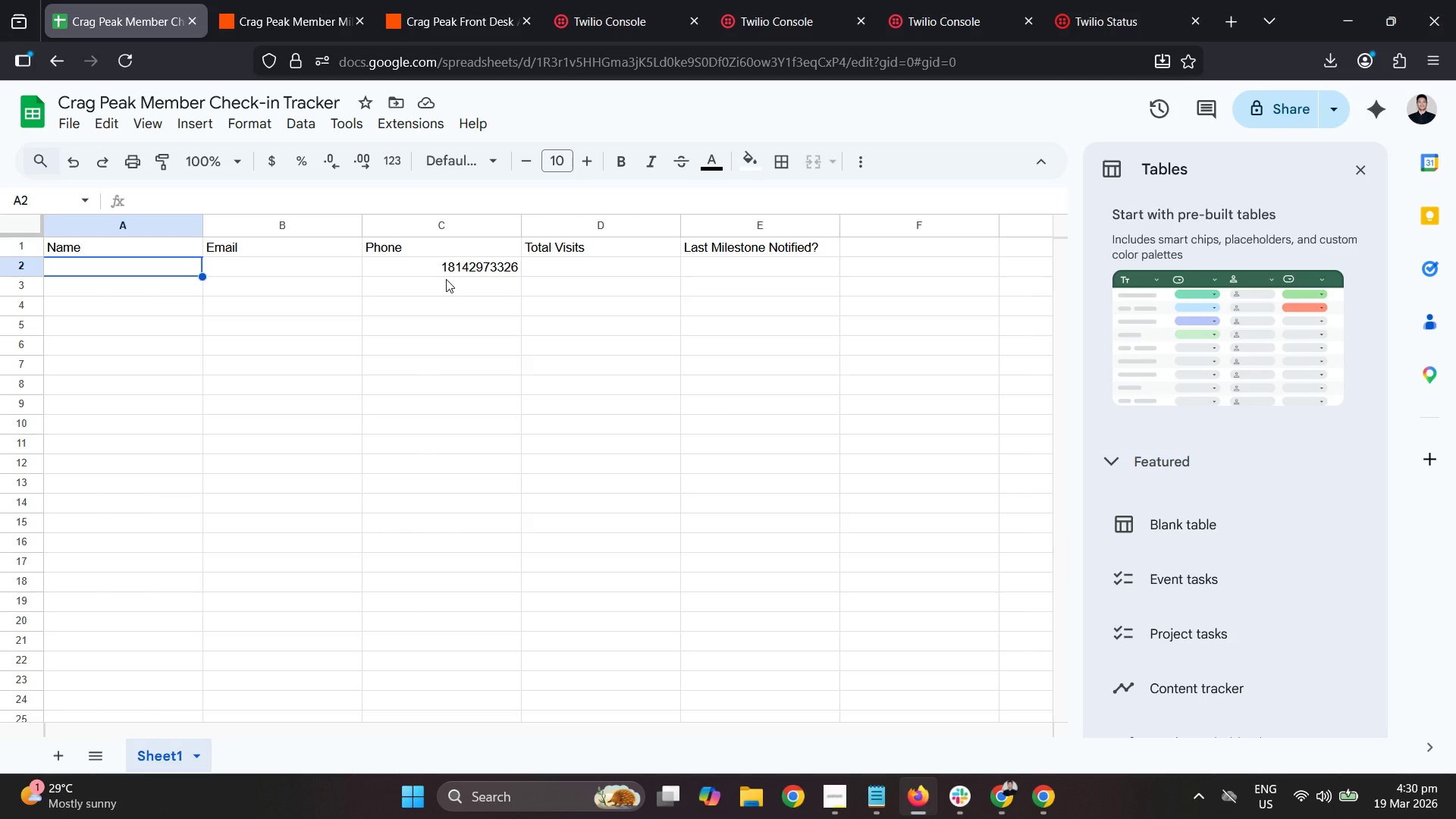 
type(Darrel)
key(Tab)
type(darrelbdizon@gmail.com)
key(Tab)
key(Tab)
type(49)
key(Tab)
 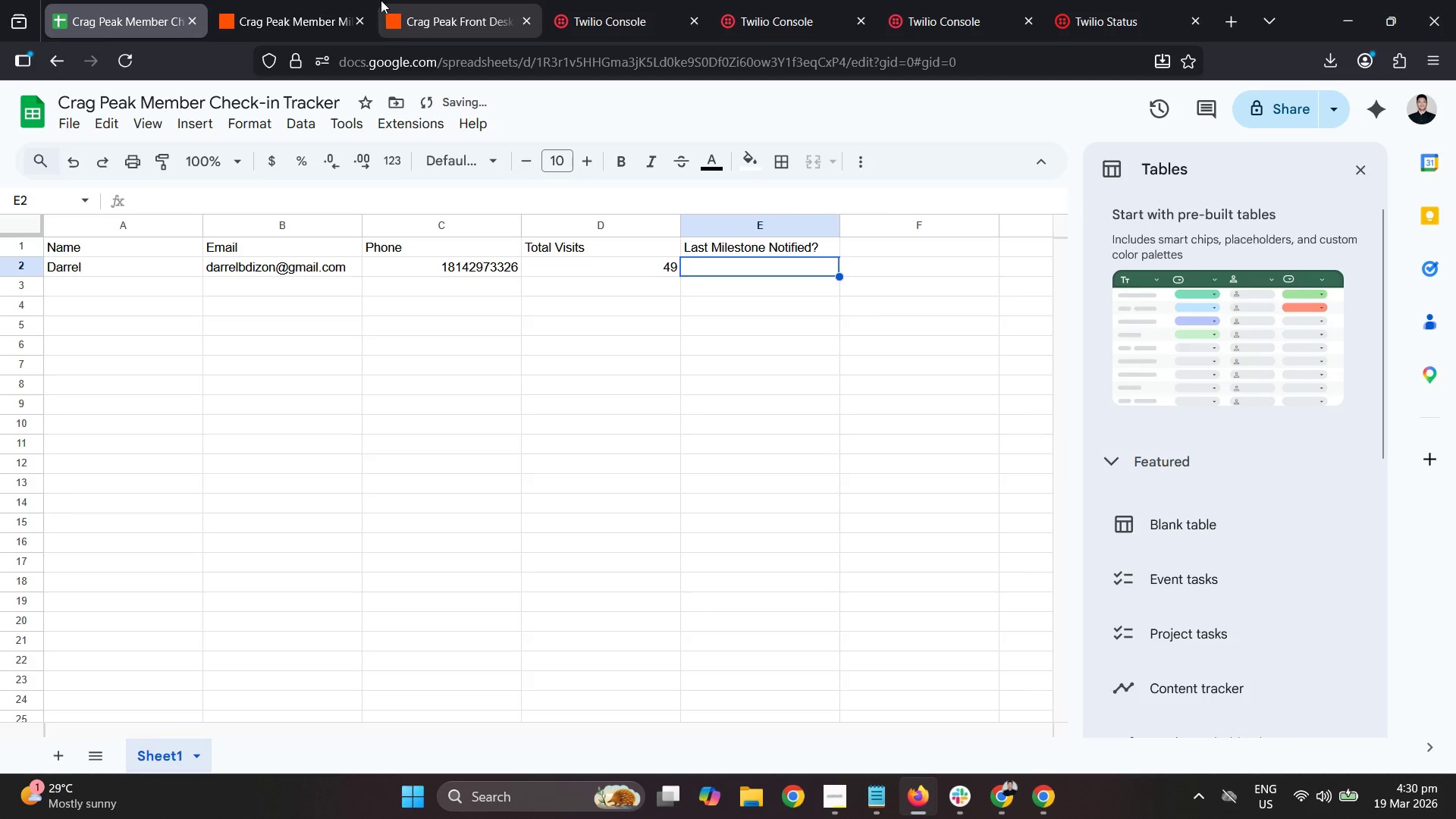 
double_click([346, 0])
 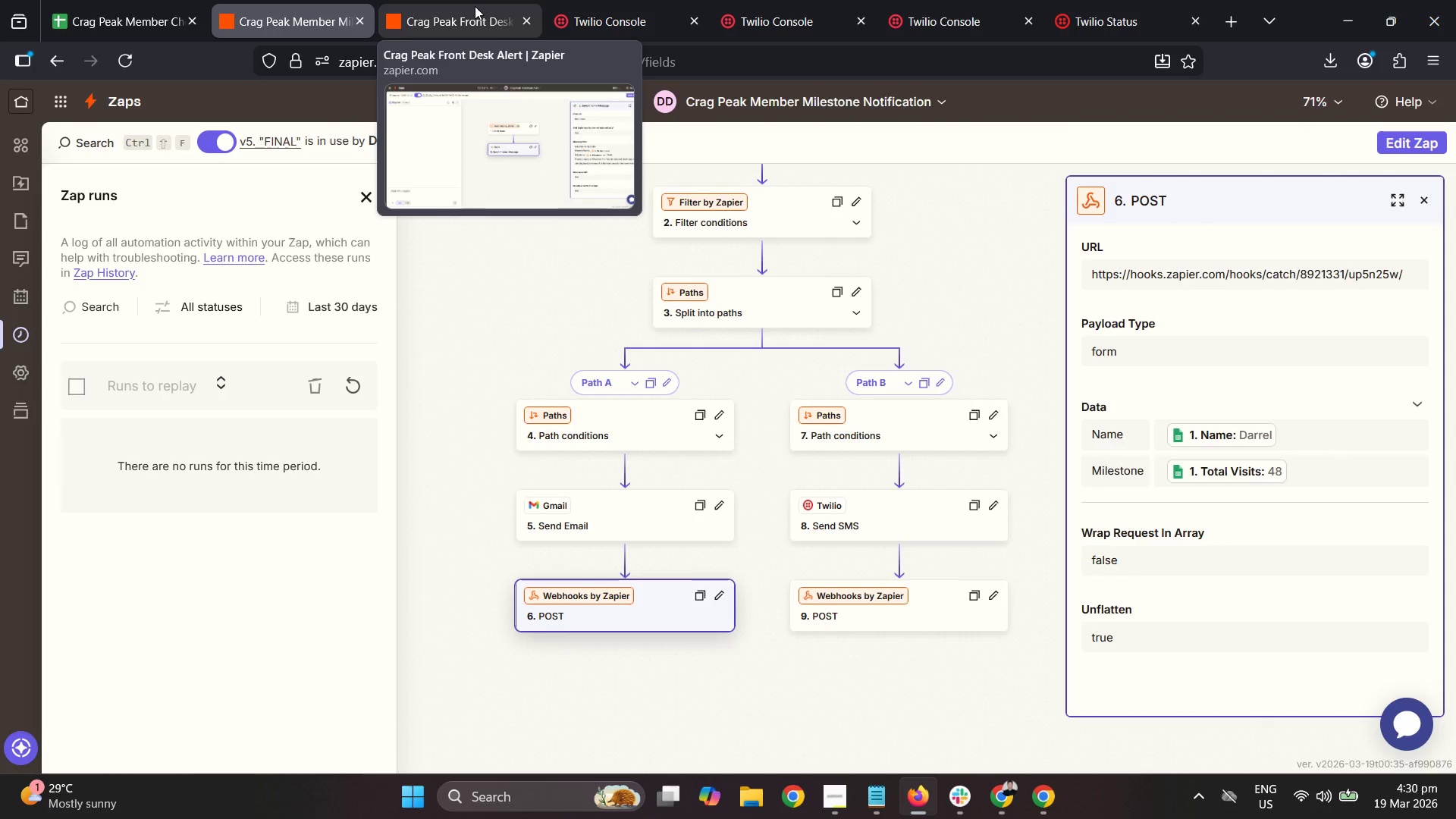 
left_click([475, 6])
 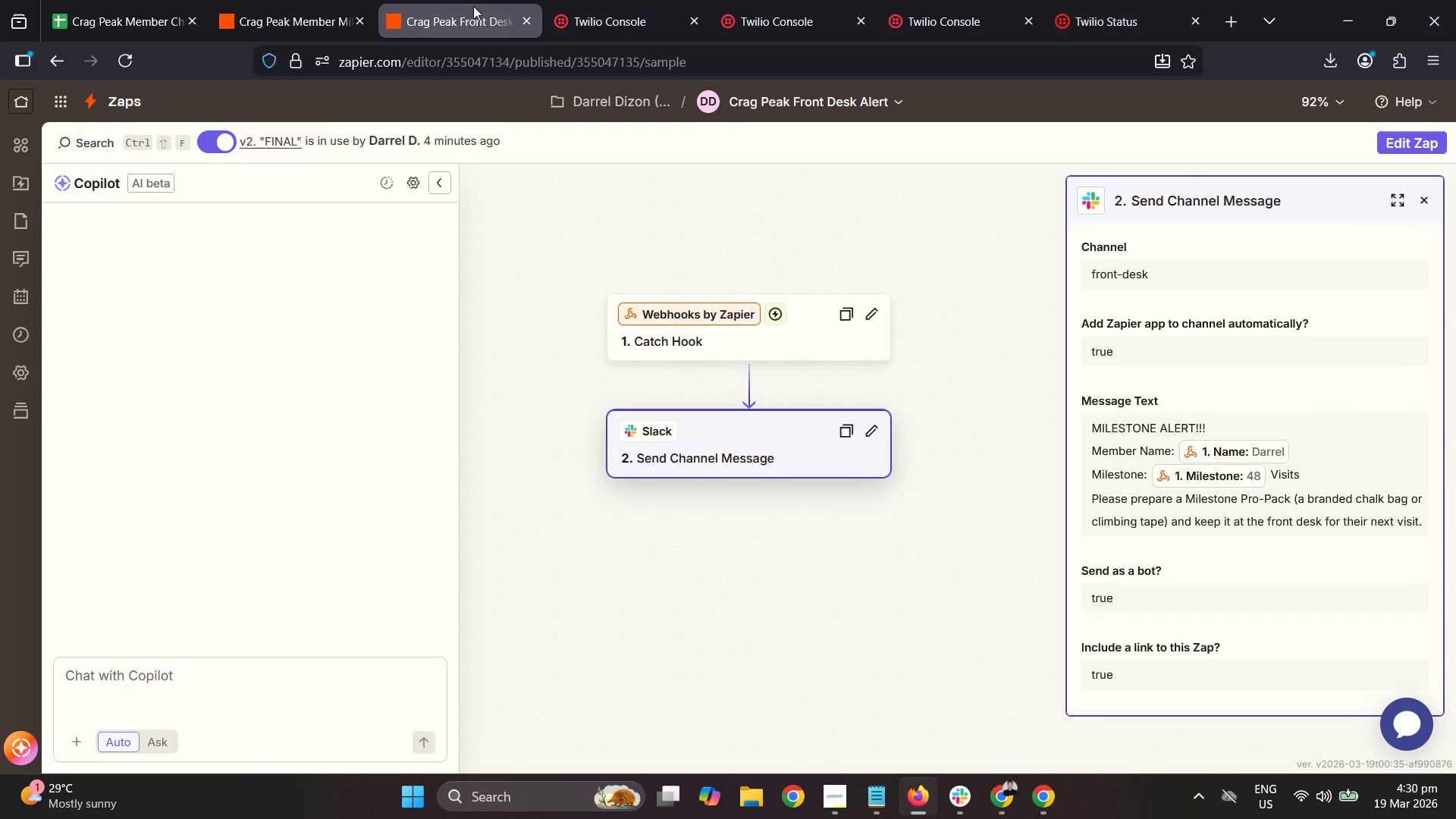 
left_click_drag(start_coordinate=[458, 3], to_coordinate=[309, 0])
 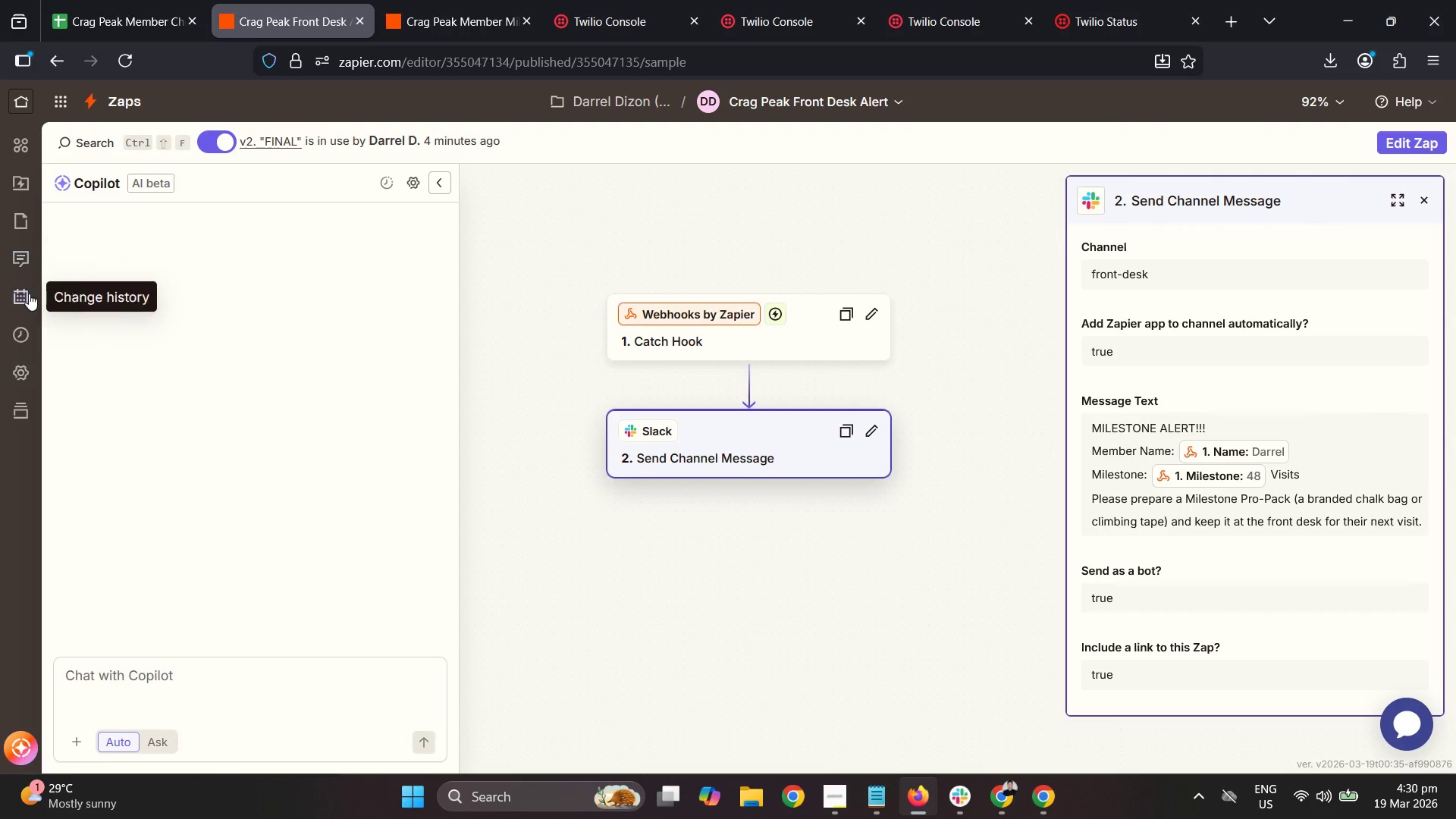 
left_click([24, 377])
 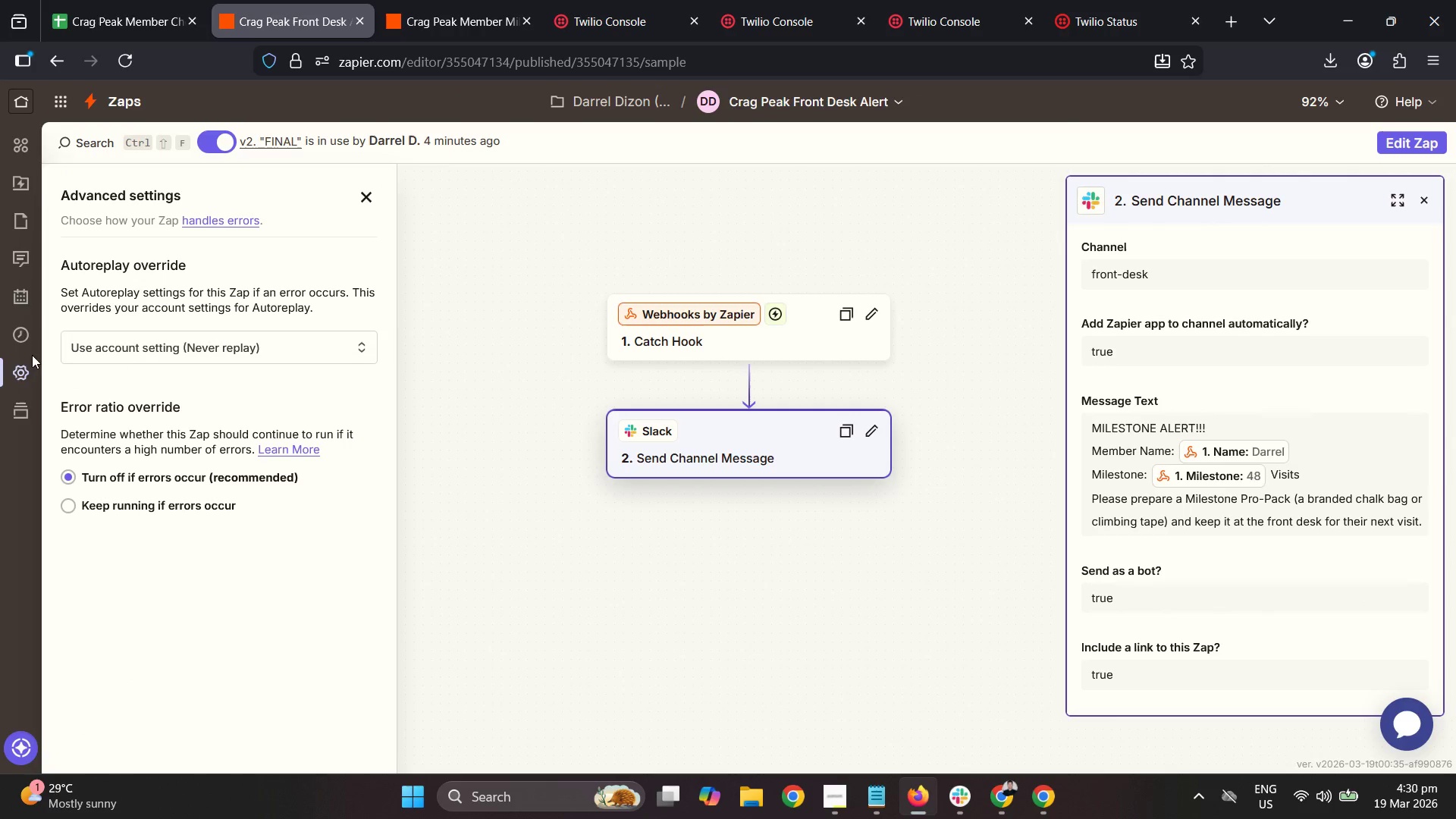 
left_click([24, 340])
 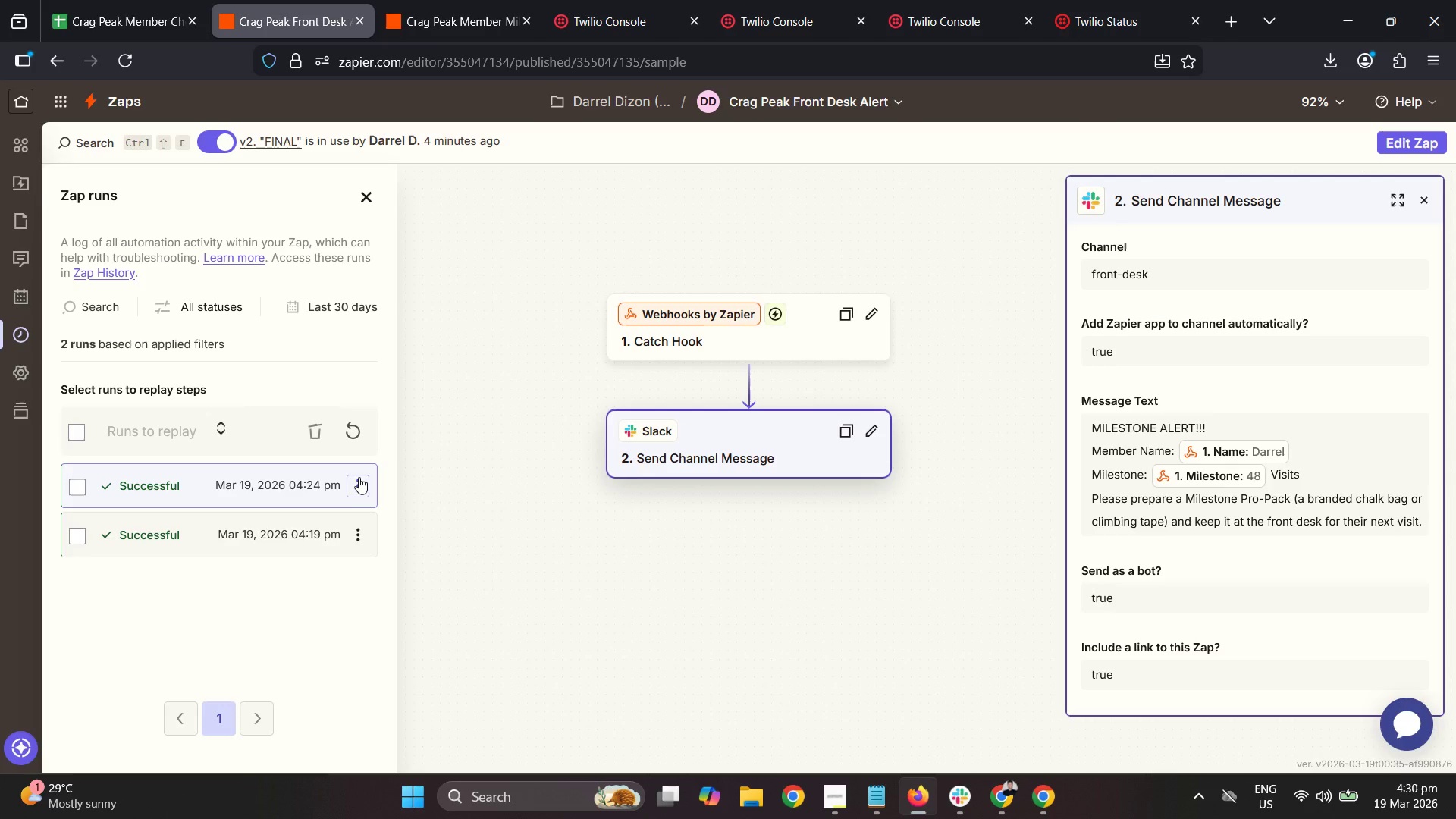 
wait(7.77)
 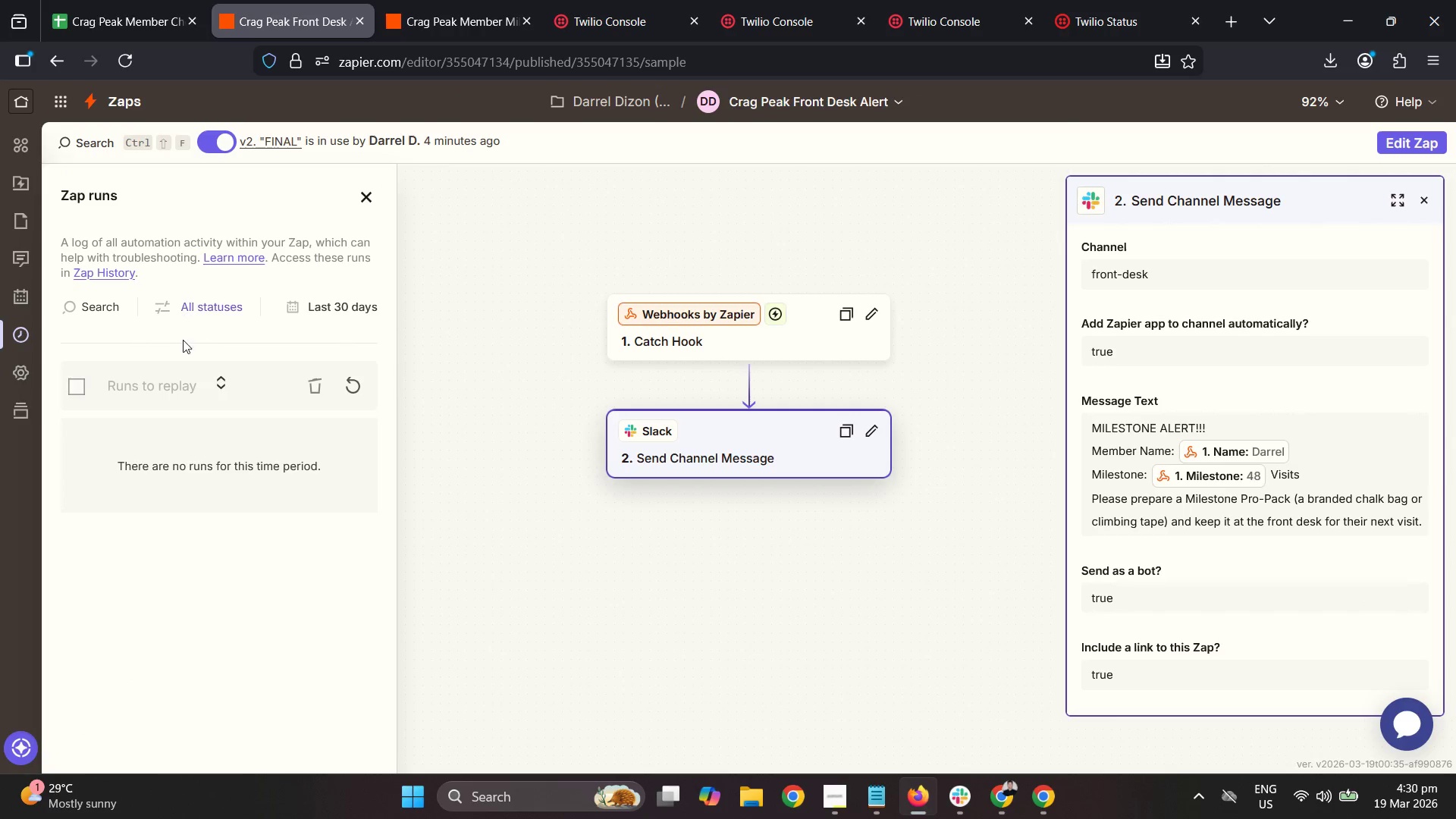 
double_click([73, 433])
 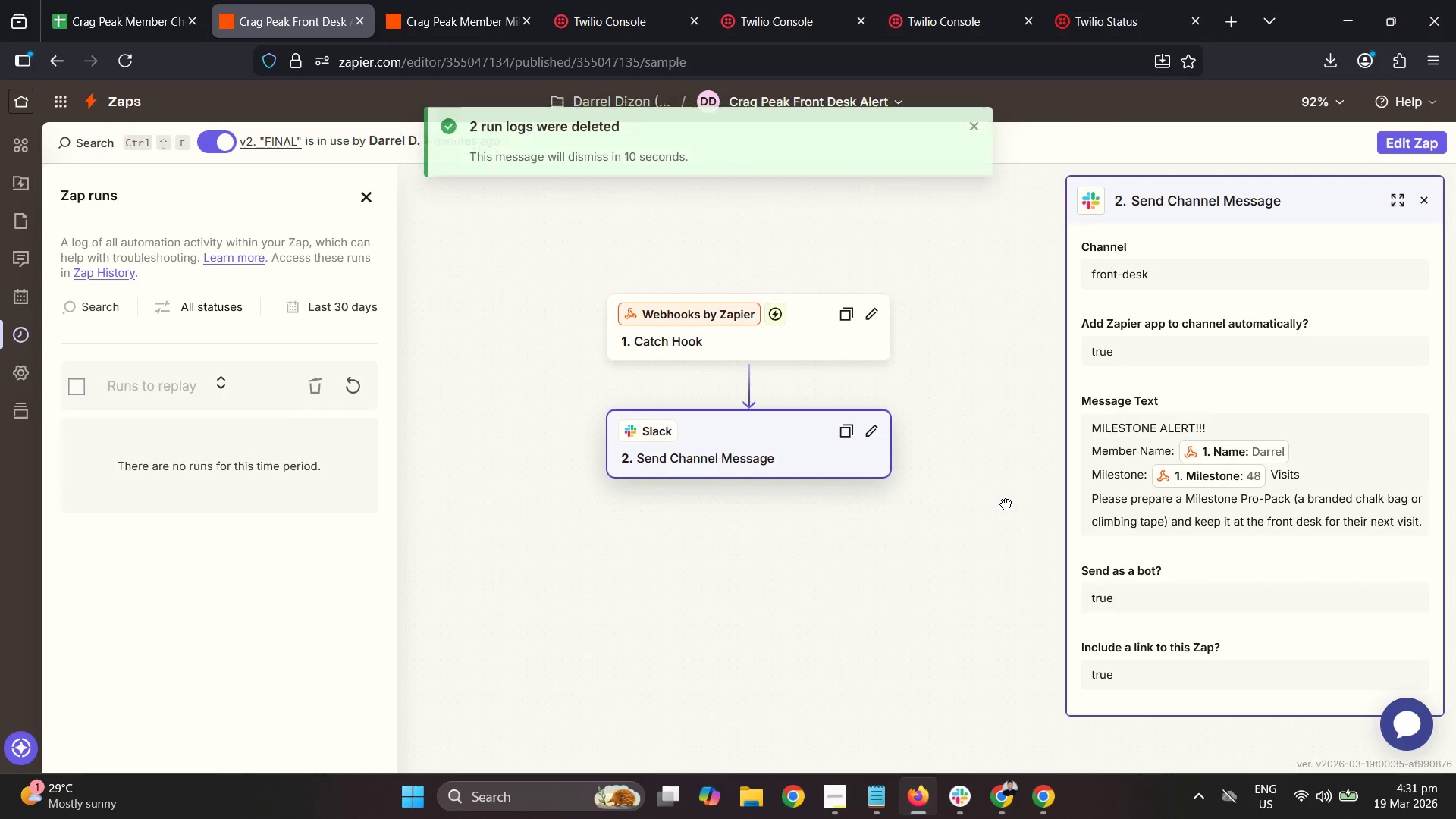 
wait(8.73)
 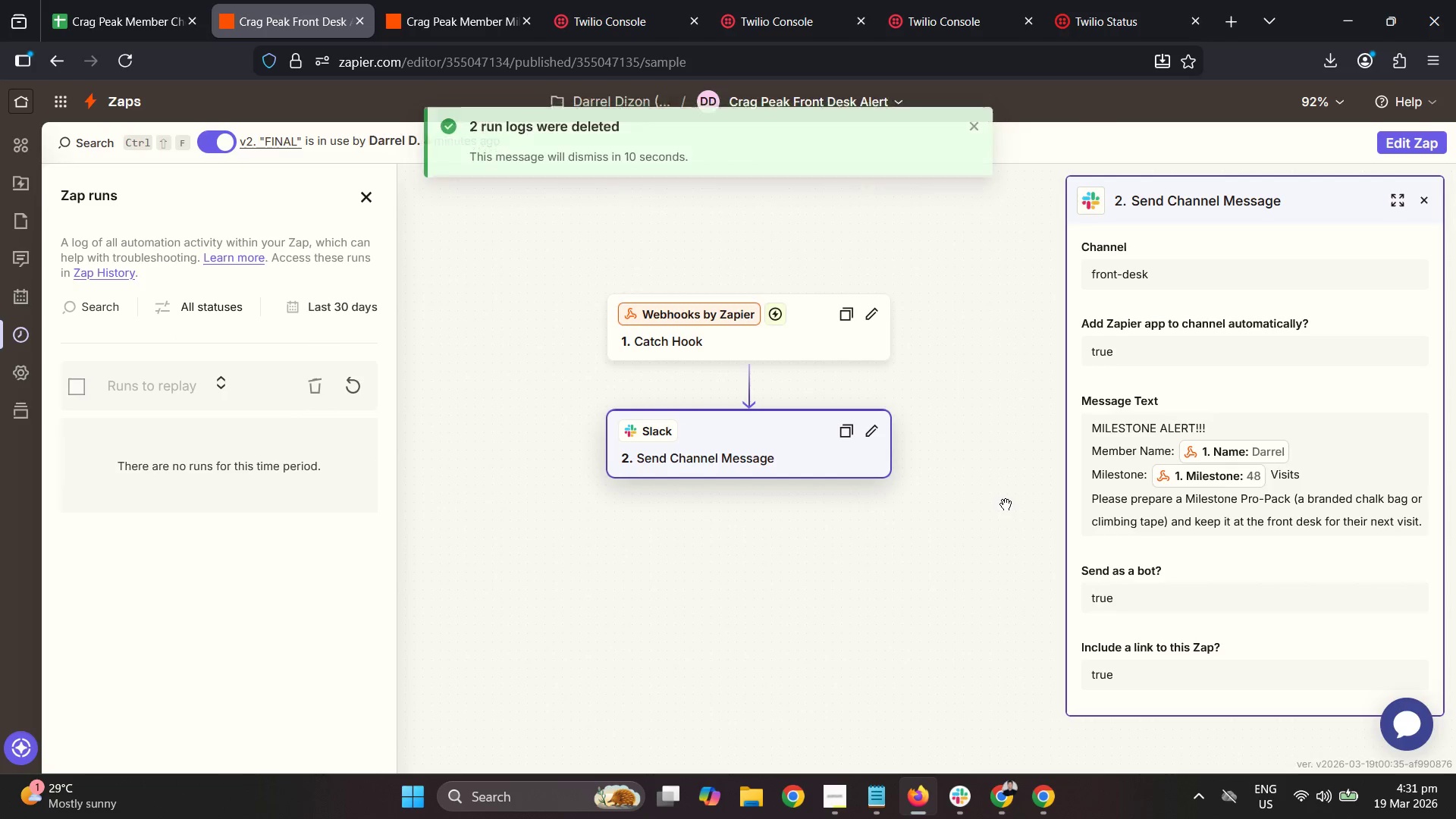 
left_click([367, 380])
 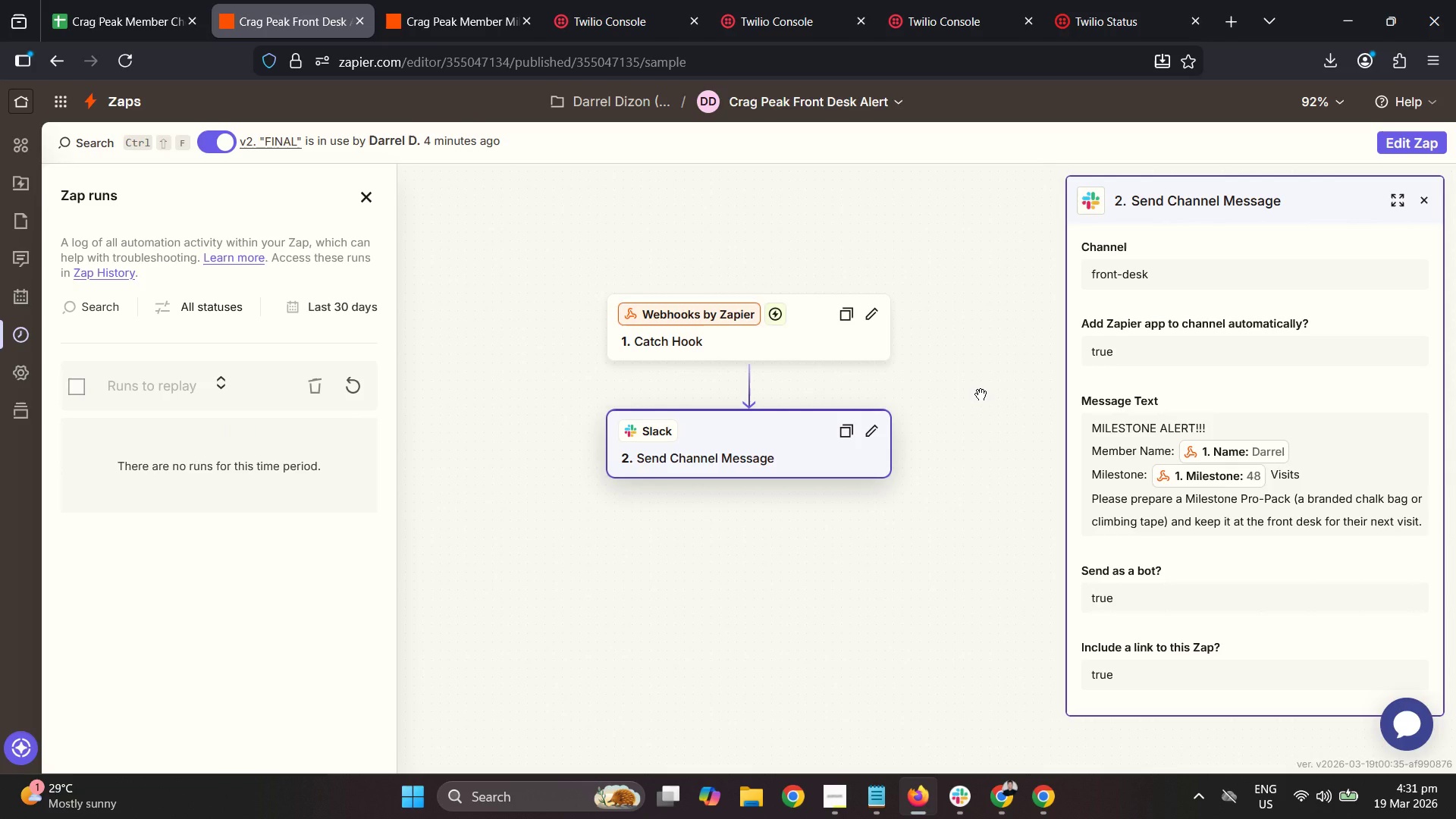 
wait(7.92)
 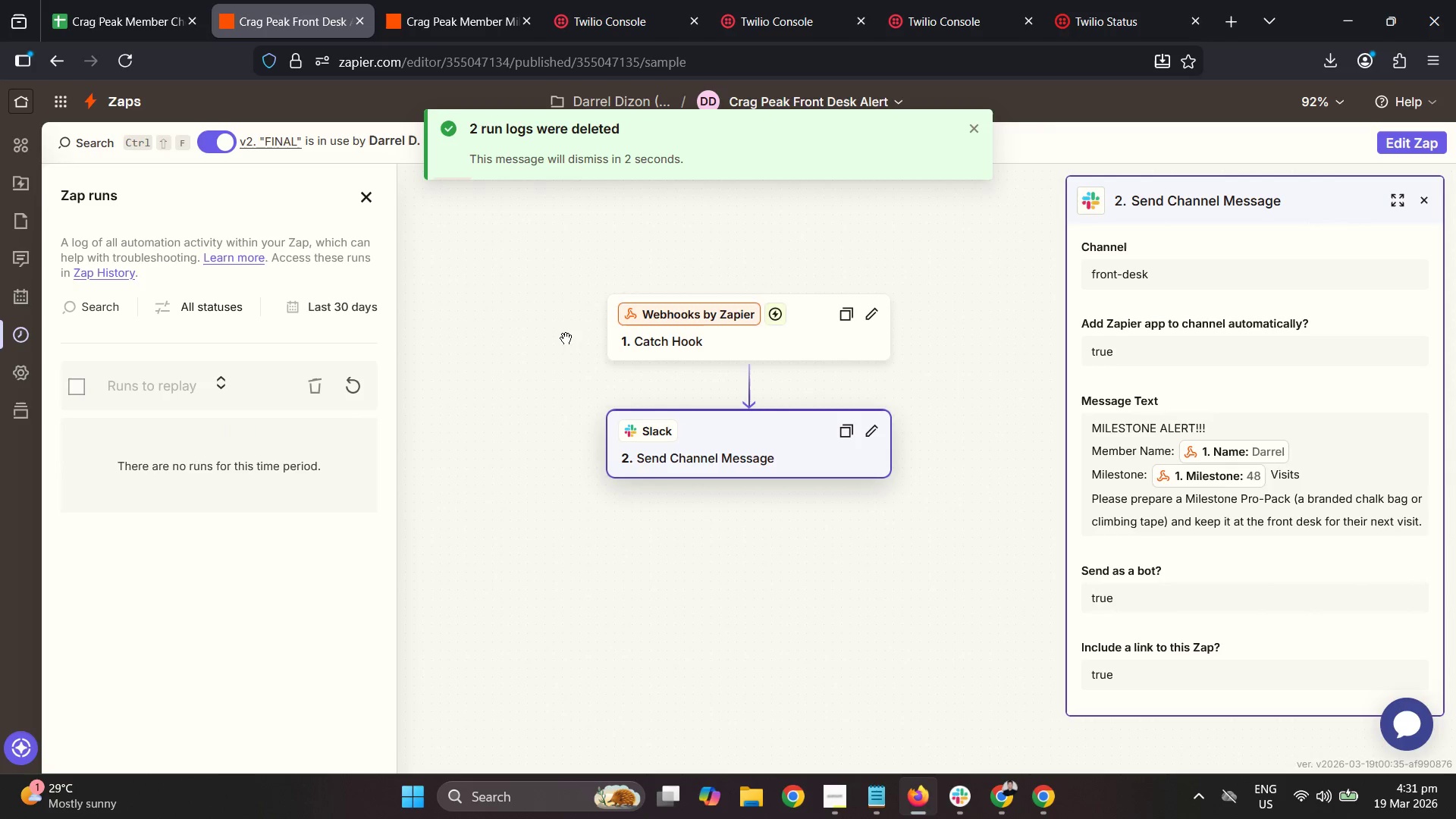 
left_click([358, 383])
 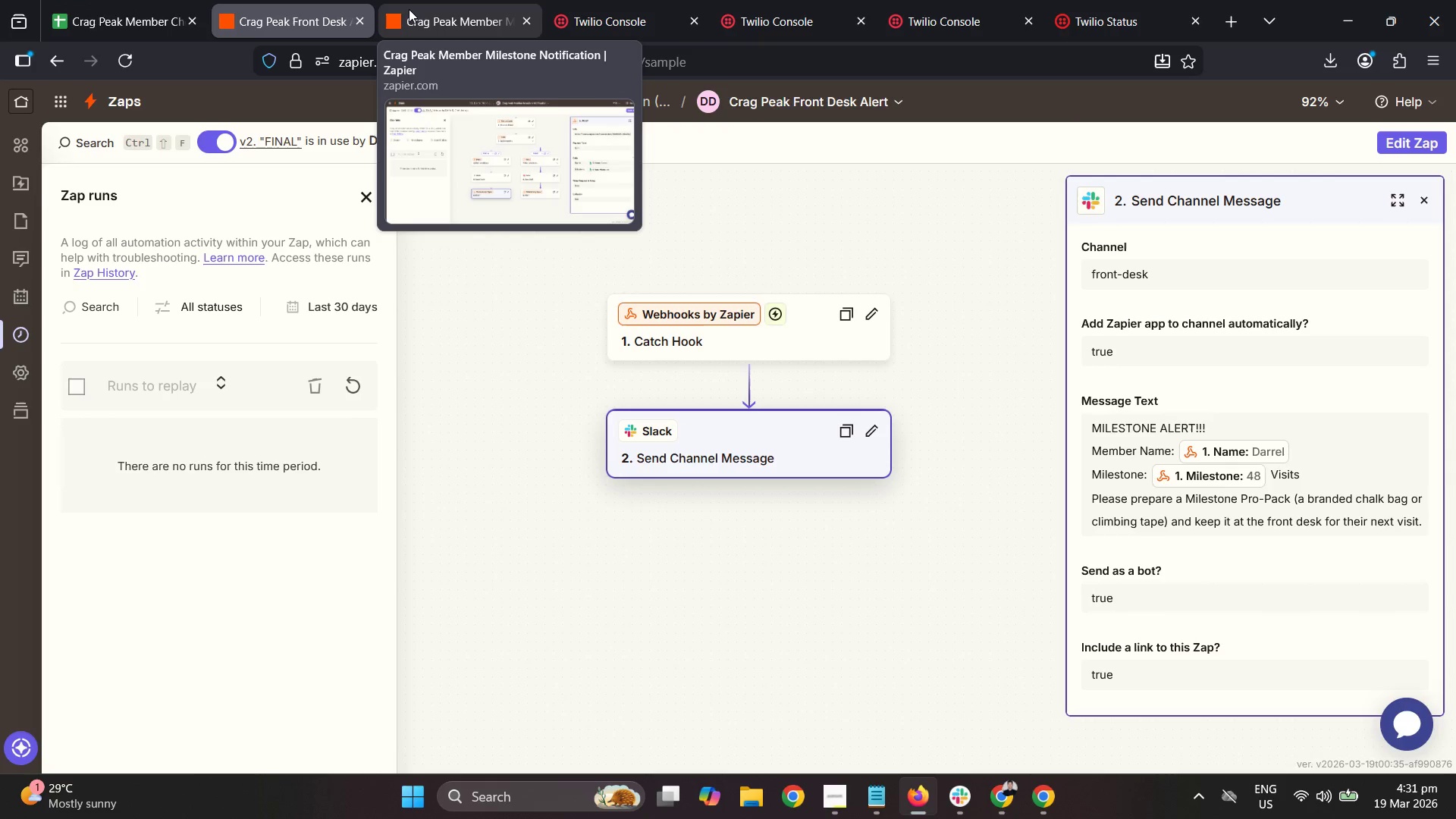 
wait(6.66)
 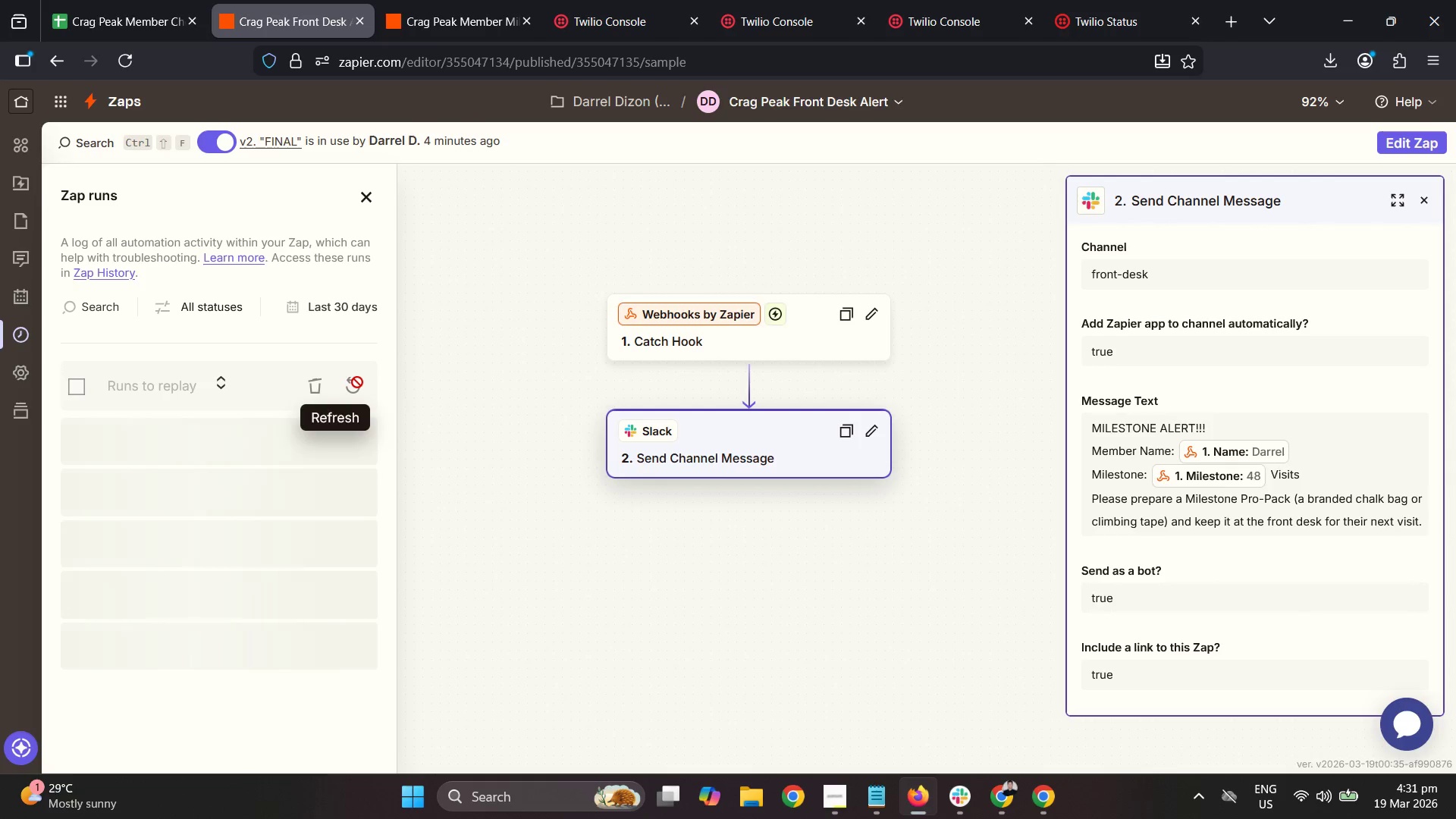 
left_click([410, 14])
 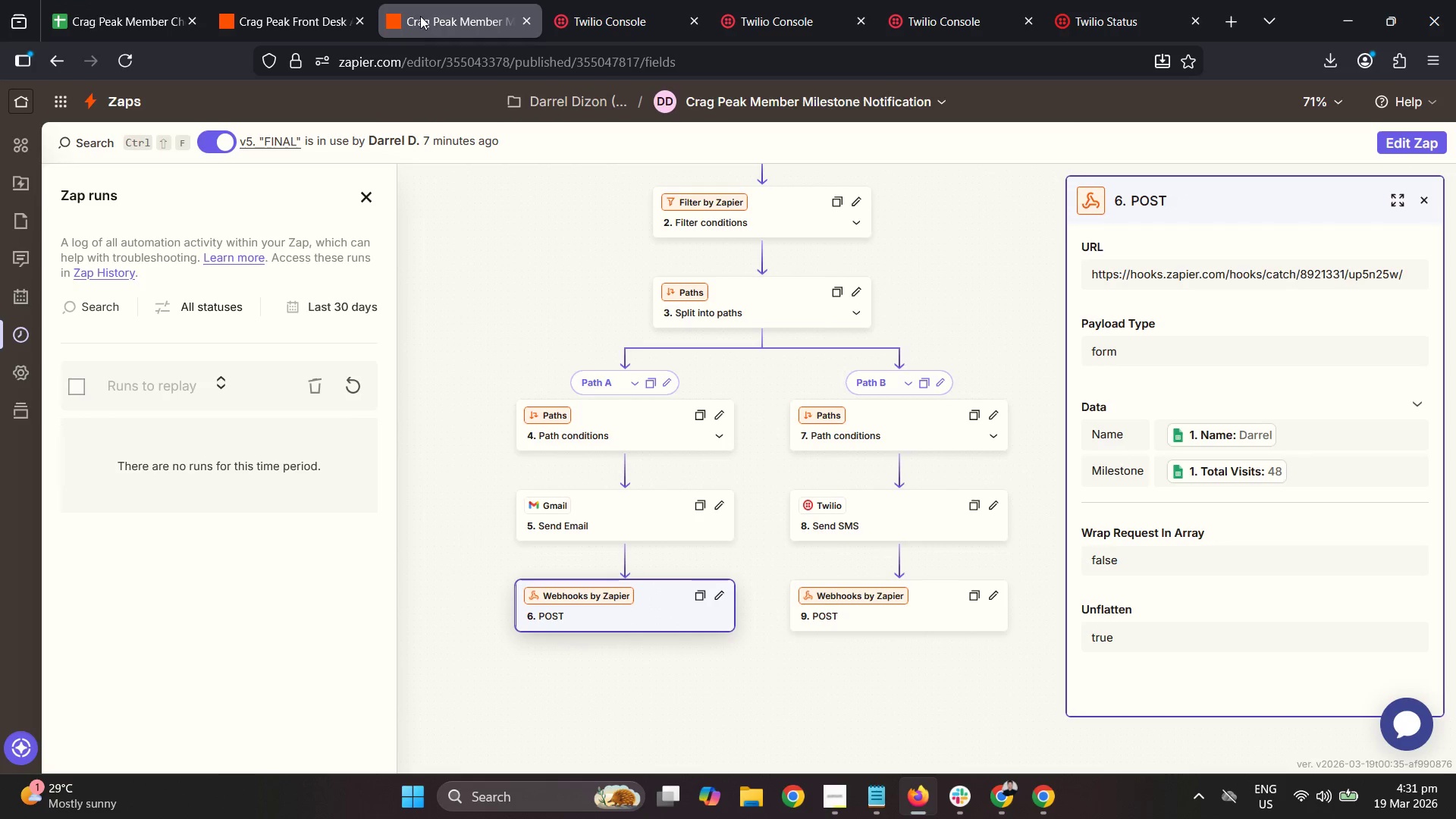 
left_click_drag(start_coordinate=[420, 16], to_coordinate=[265, 18])
 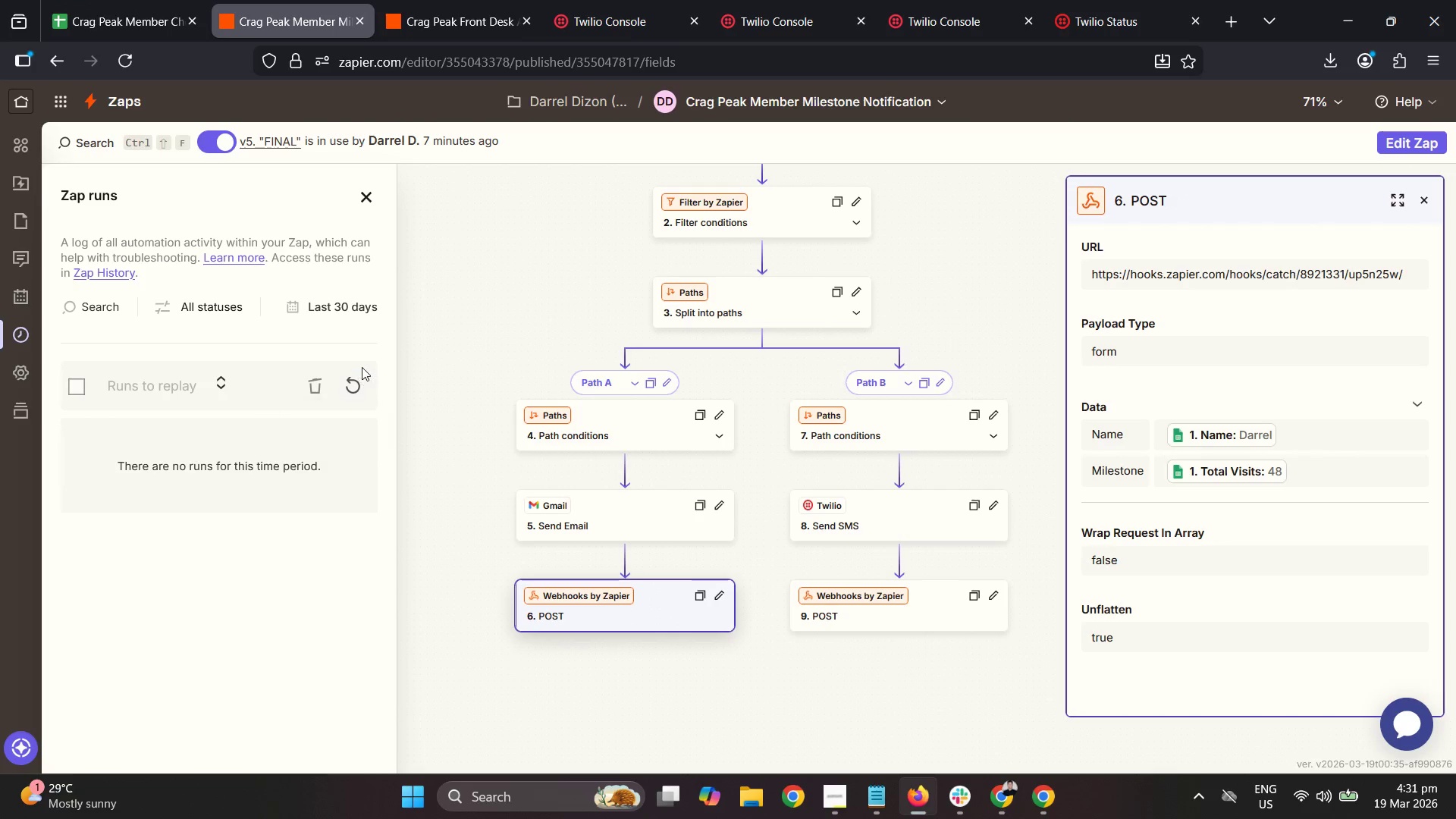 
double_click([350, 387])
 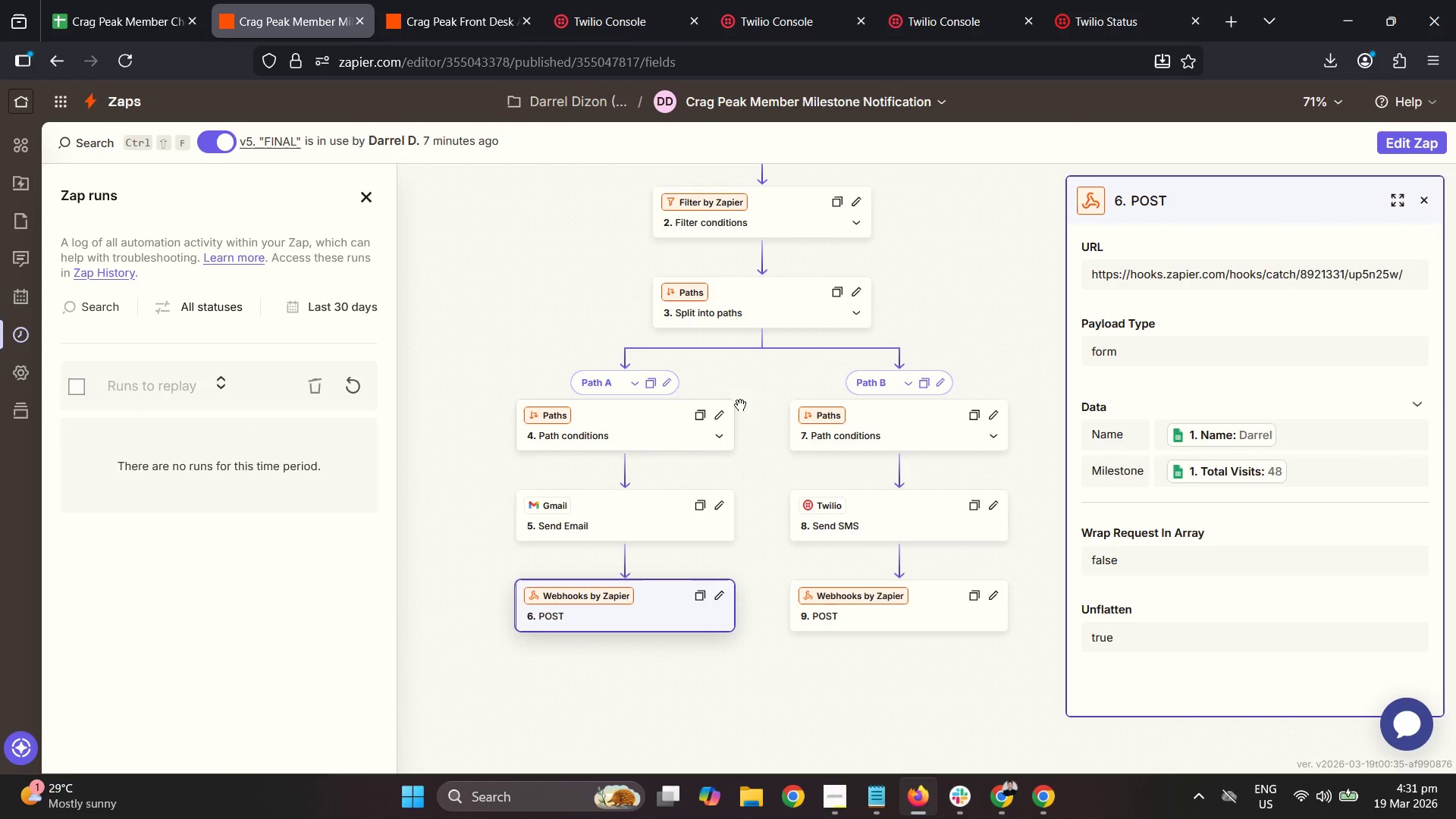 
scroll: coordinate [769, 400], scroll_direction: up, amount: 2.0
 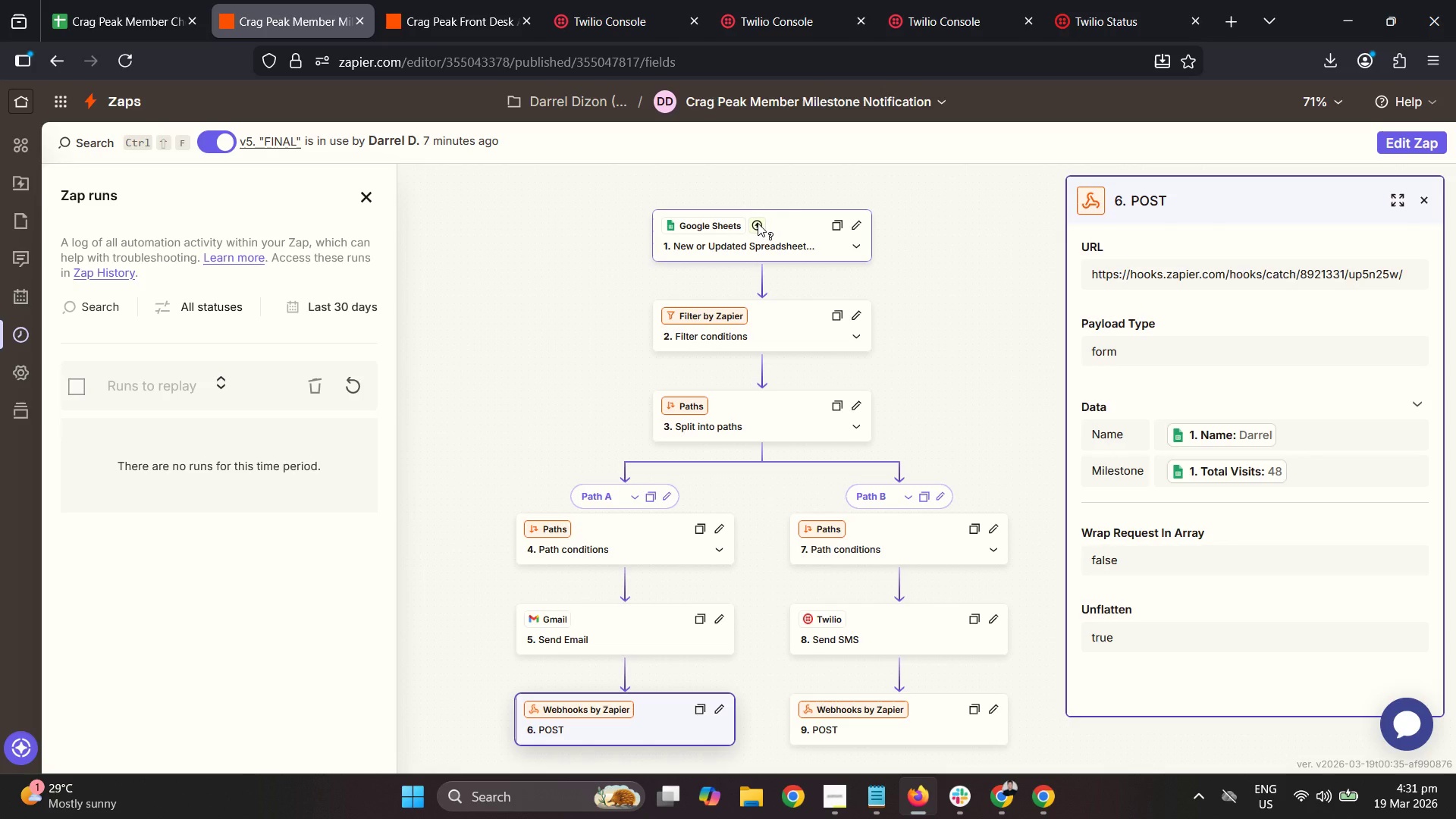 
wait(6.57)
 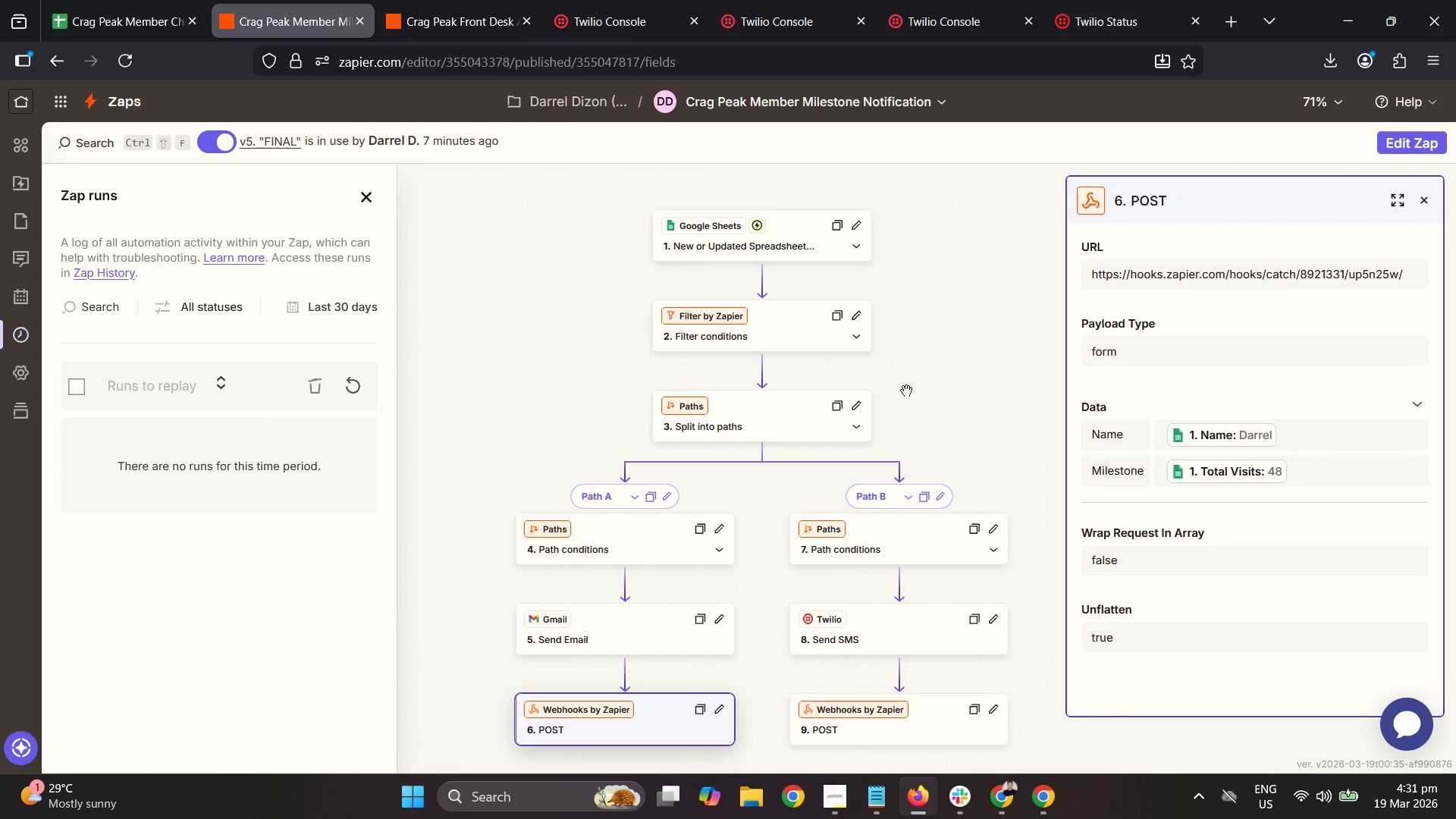 
scroll: coordinate [1012, 527], scroll_direction: down, amount: 2.0
 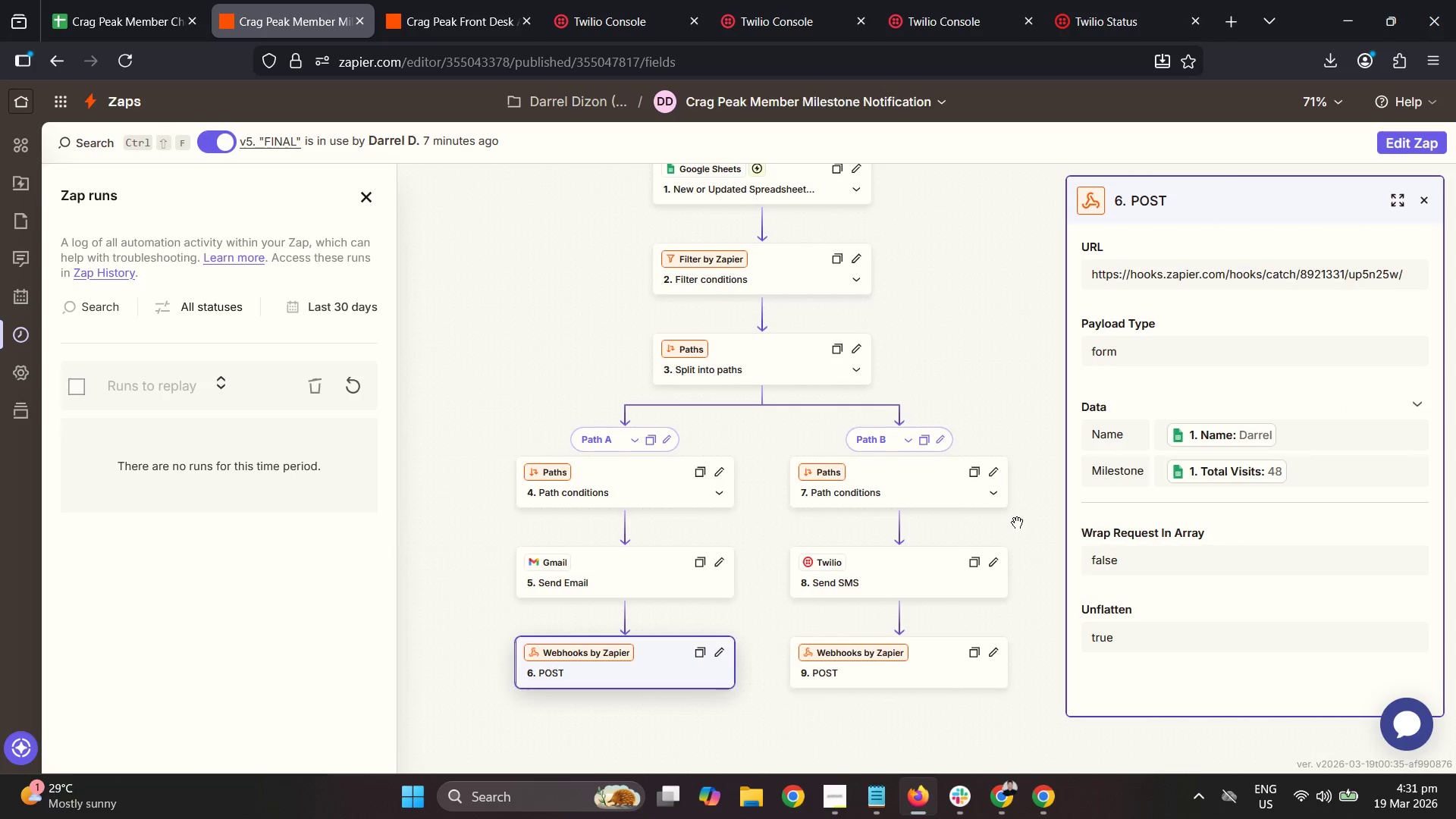 
scroll: coordinate [1017, 520], scroll_direction: up, amount: 1.0
 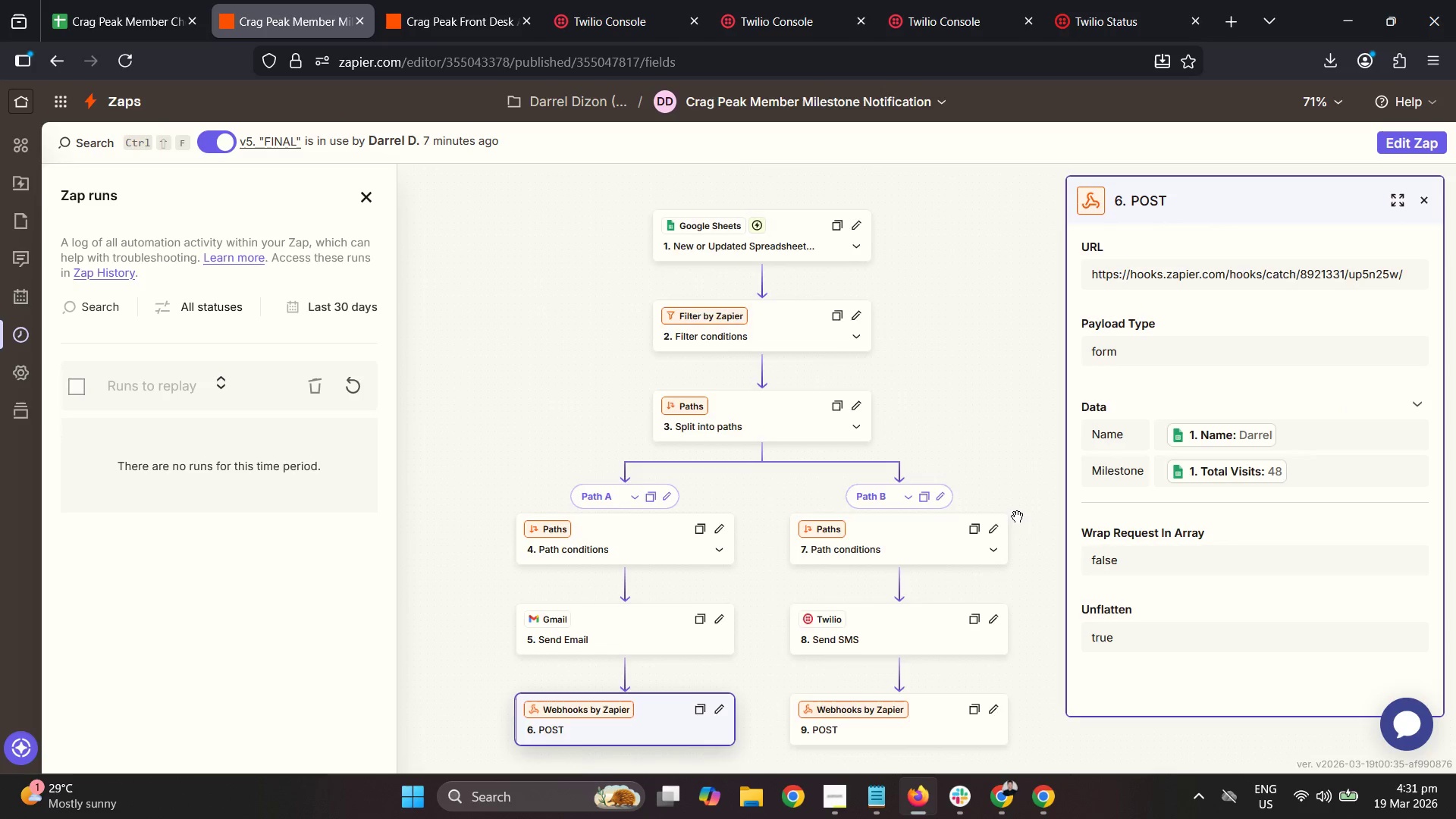 
scroll: coordinate [1017, 516], scroll_direction: down, amount: 1.0
 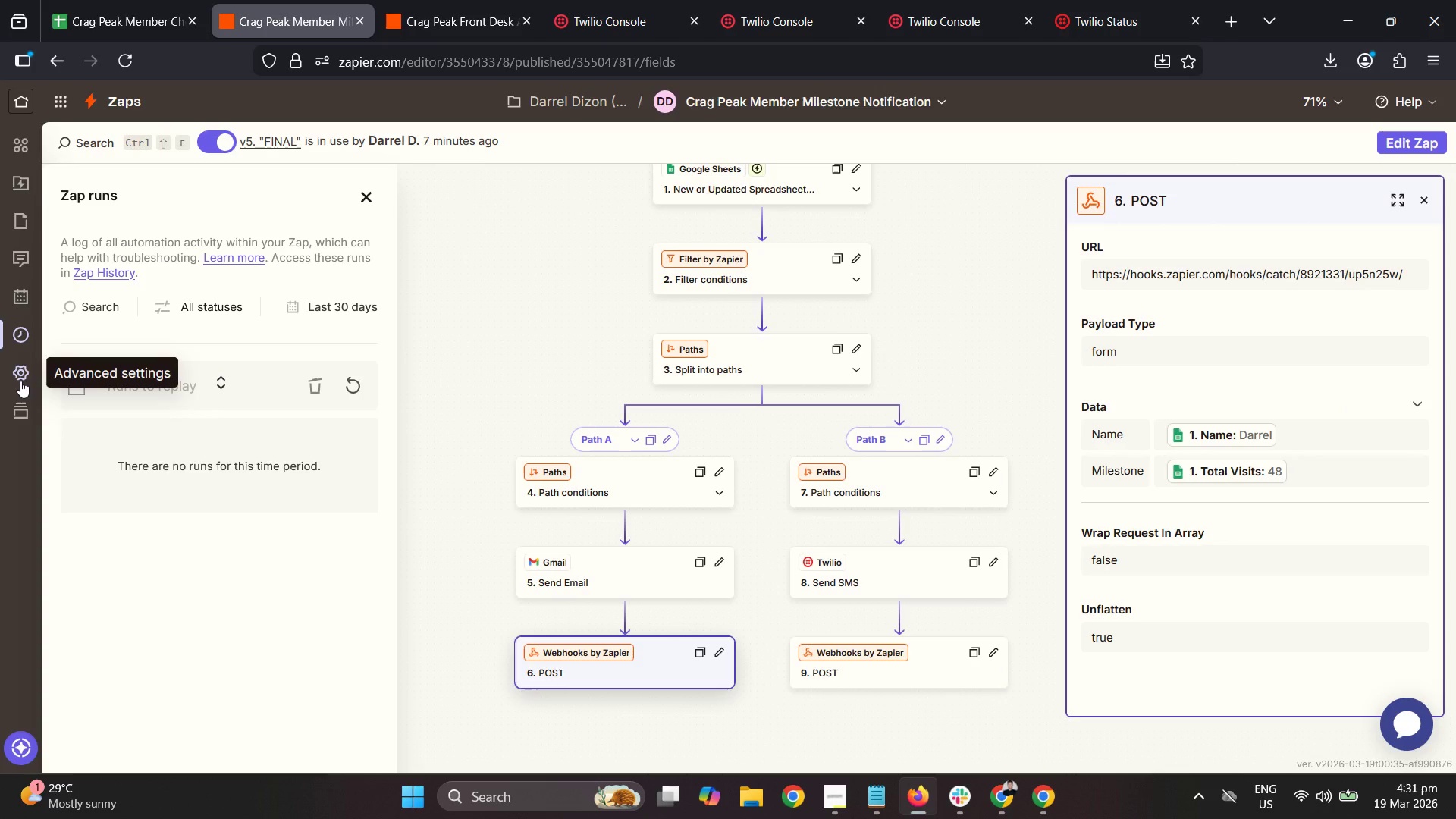 
mouse_move([379, 404])
 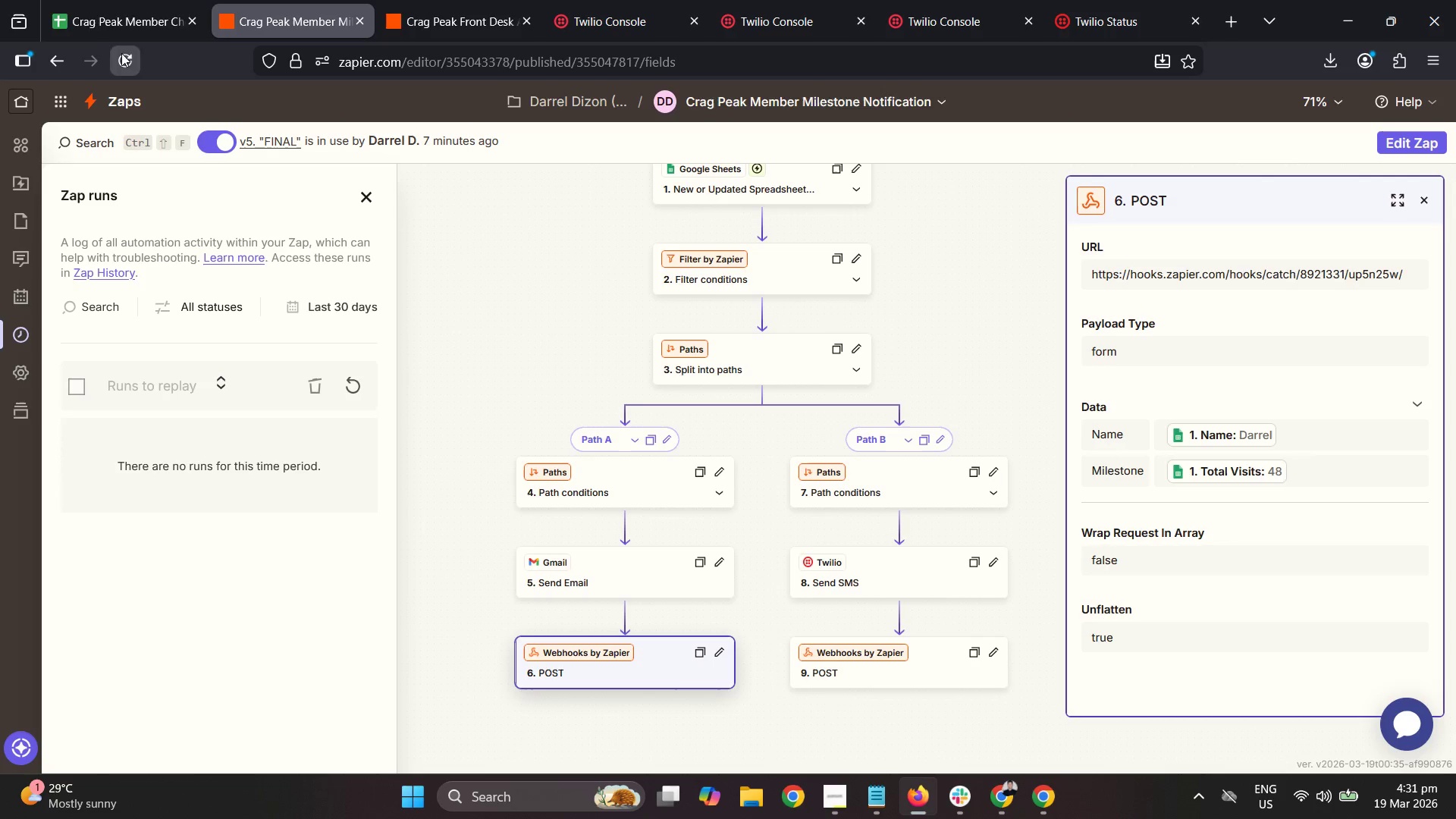 
left_click([140, 0])
 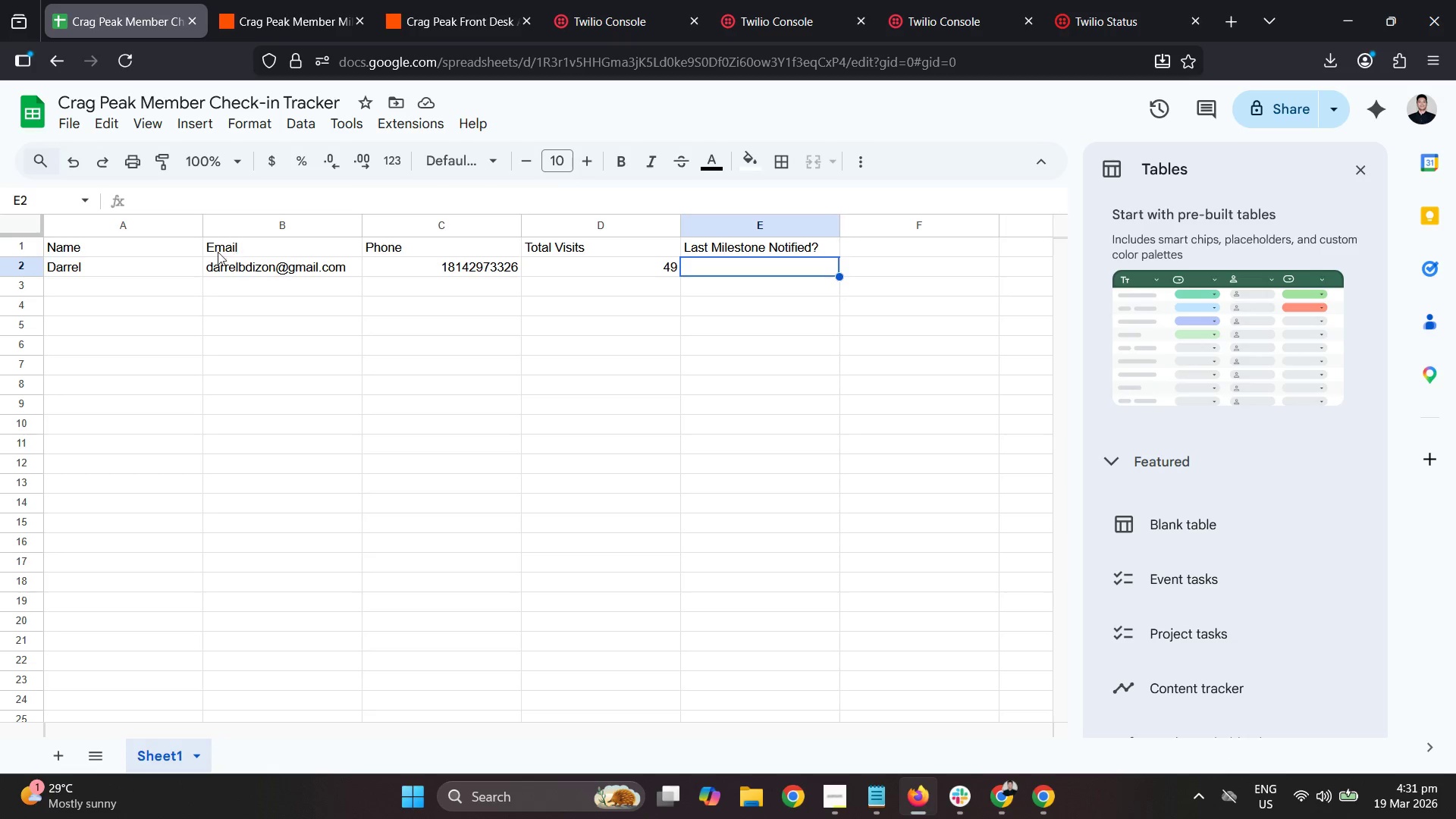 
left_click_drag(start_coordinate=[163, 261], to_coordinate=[671, 264])
 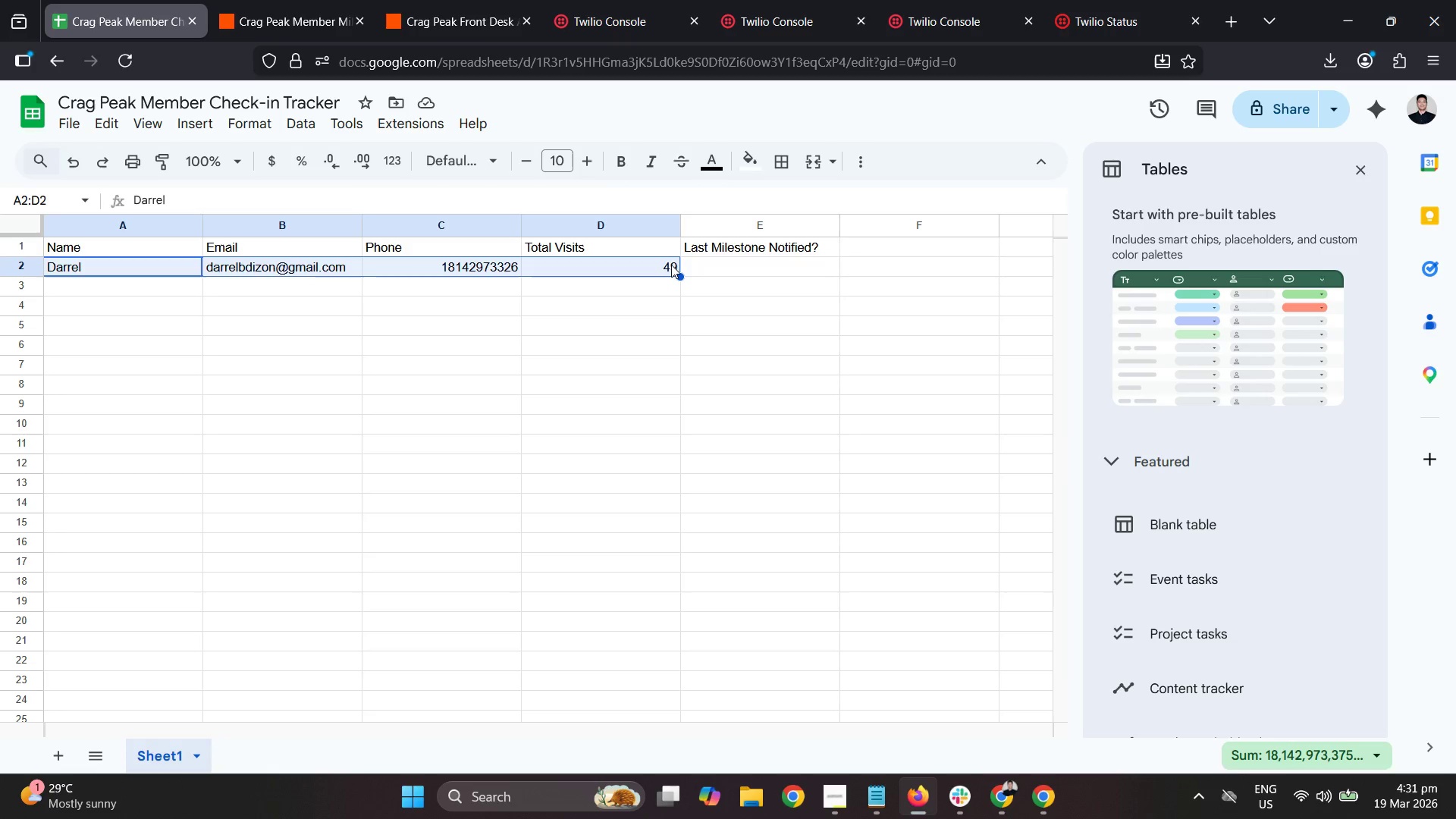 
key(Control+C)
 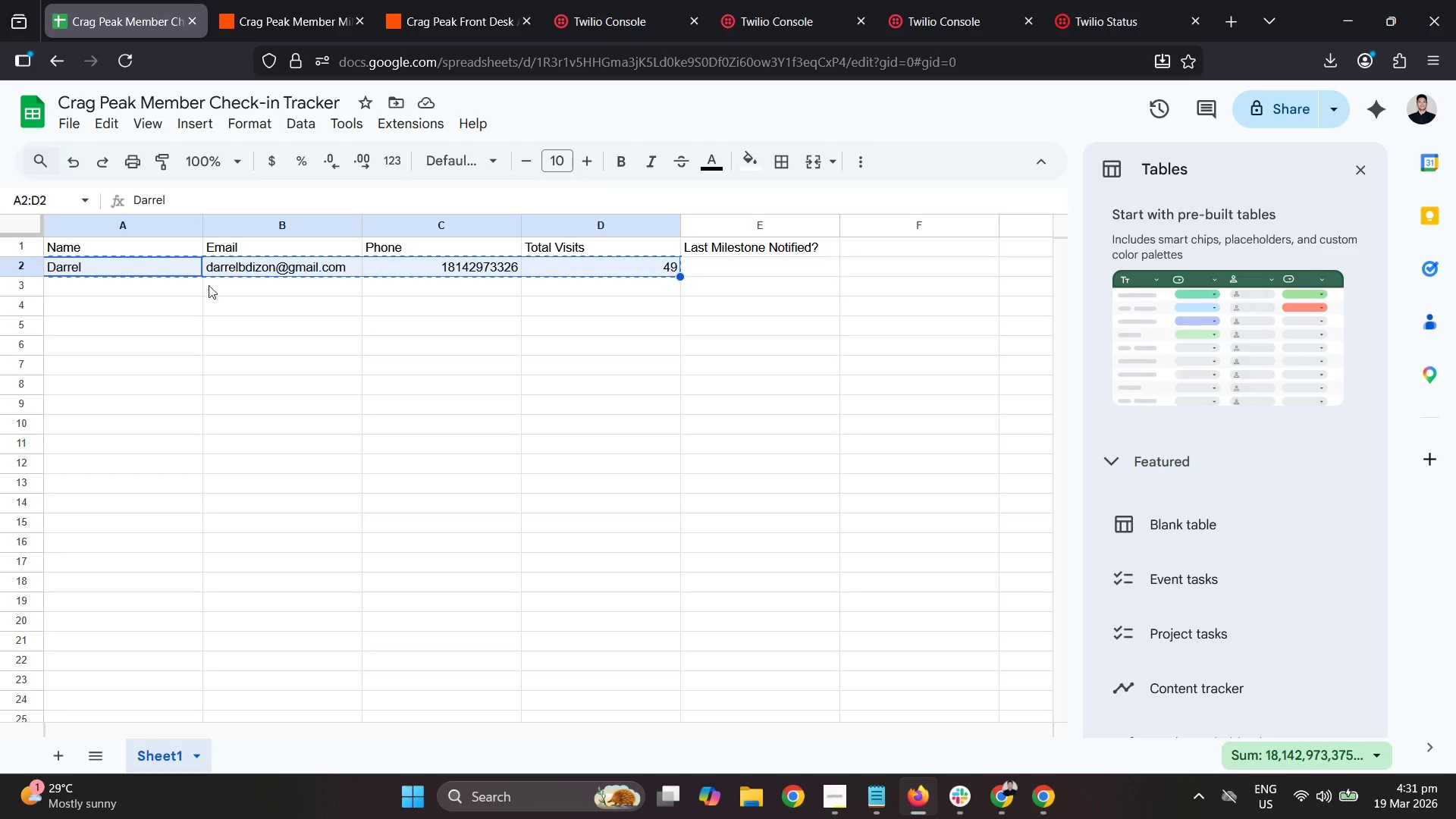 
left_click([431, 256])
 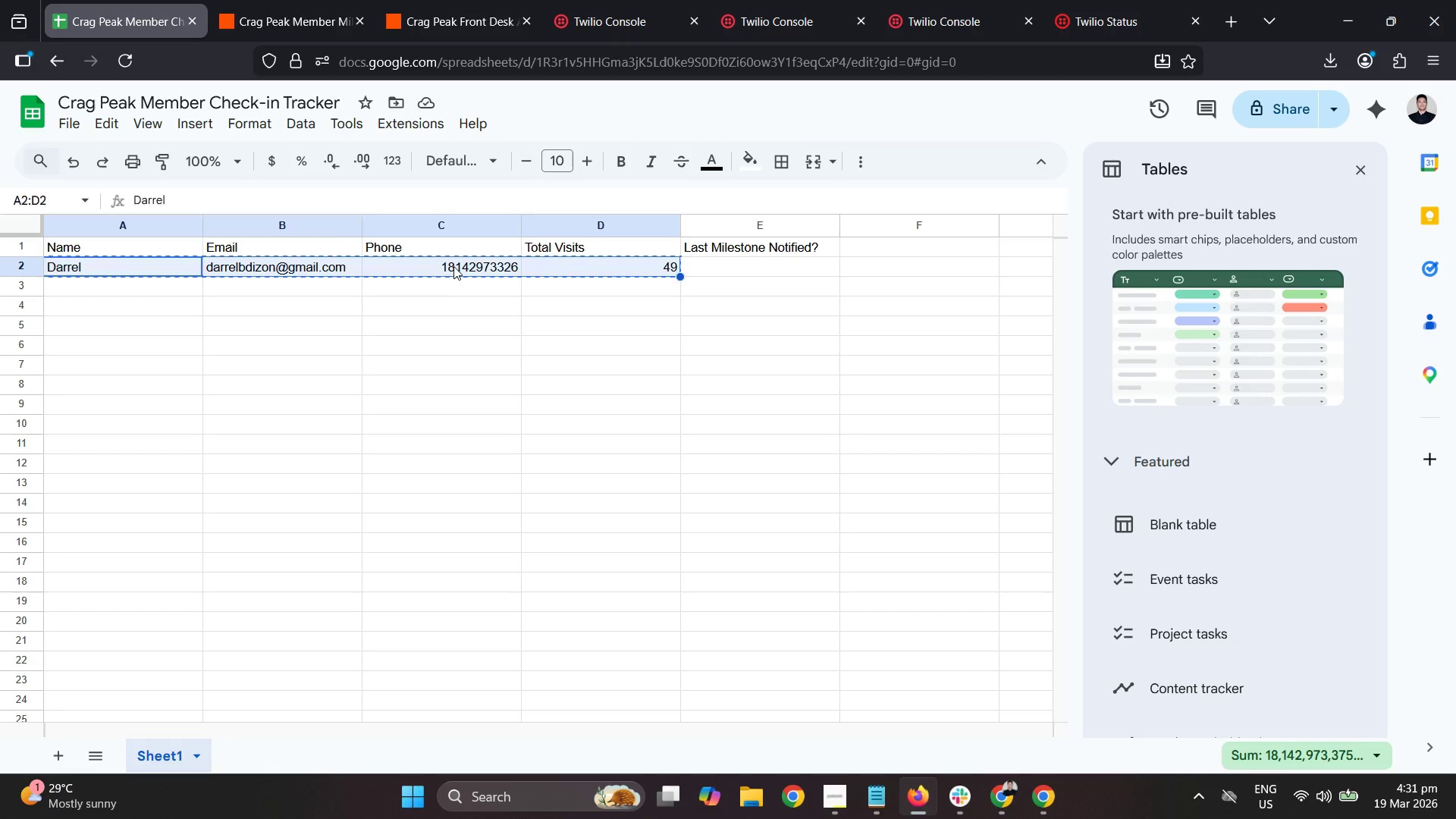 
triple_click([453, 265])
 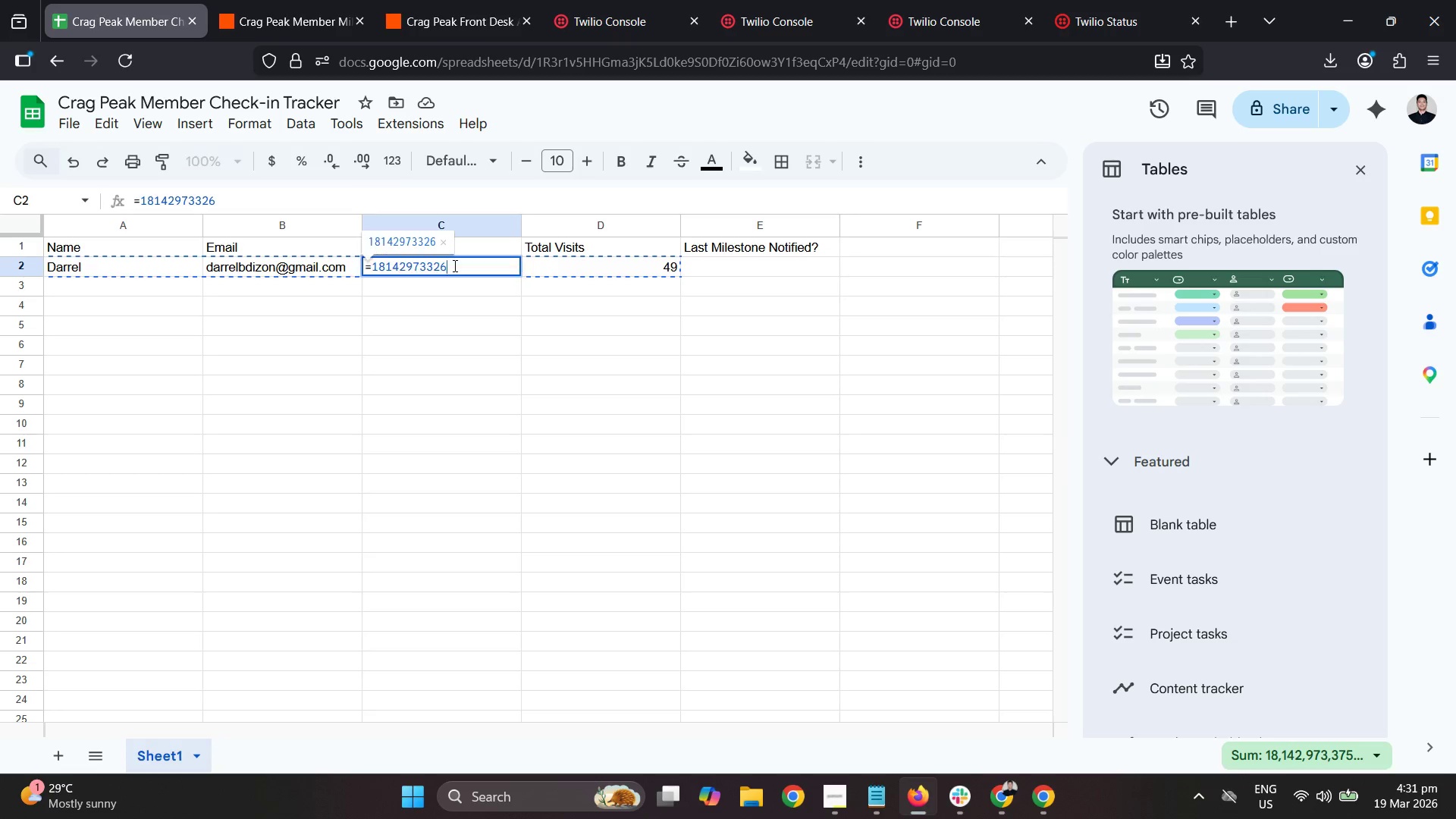 
key(Control+A)
 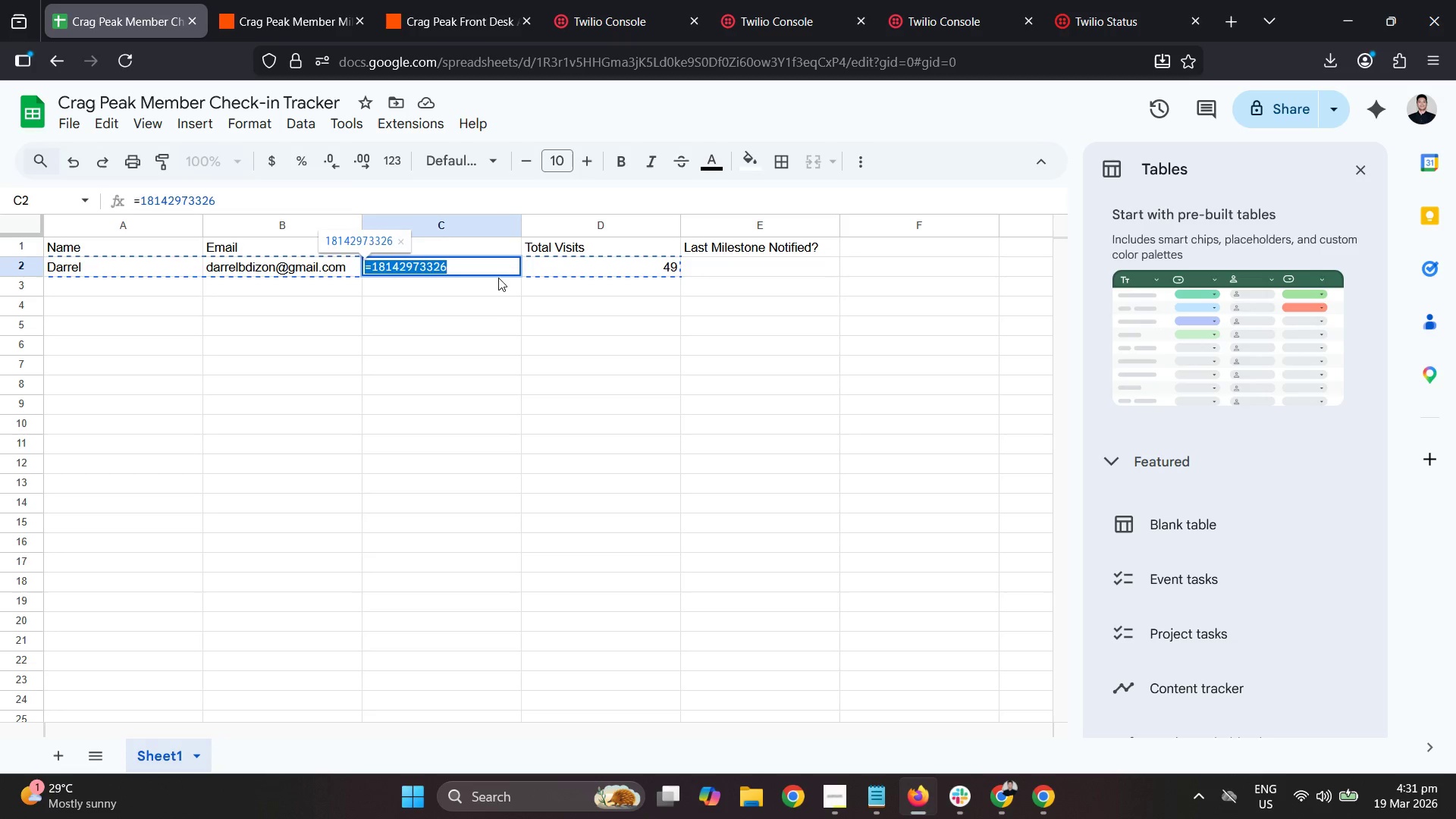 
key(Control+C)
 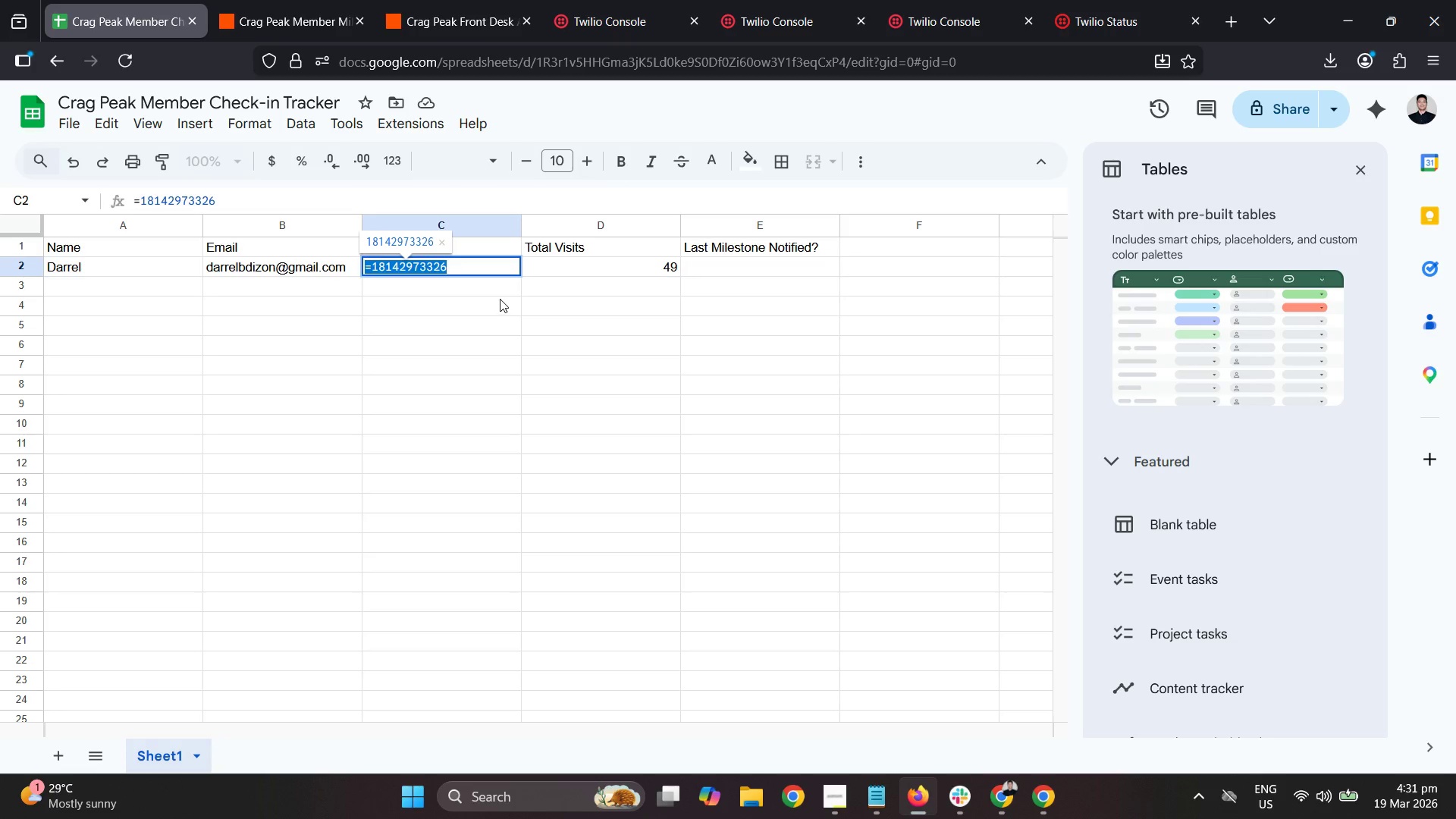 
key(Escape)
 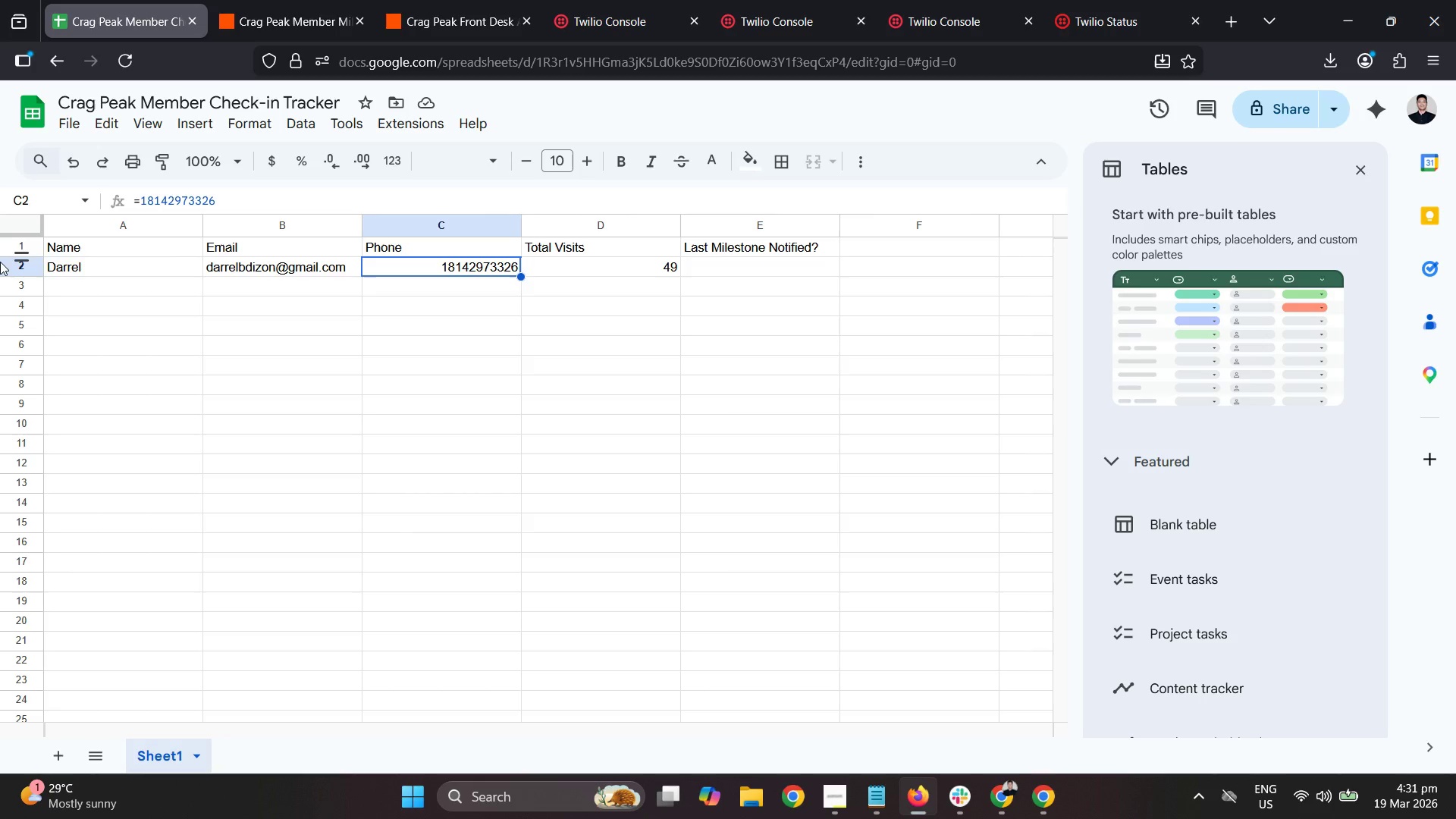 
left_click([14, 267])
 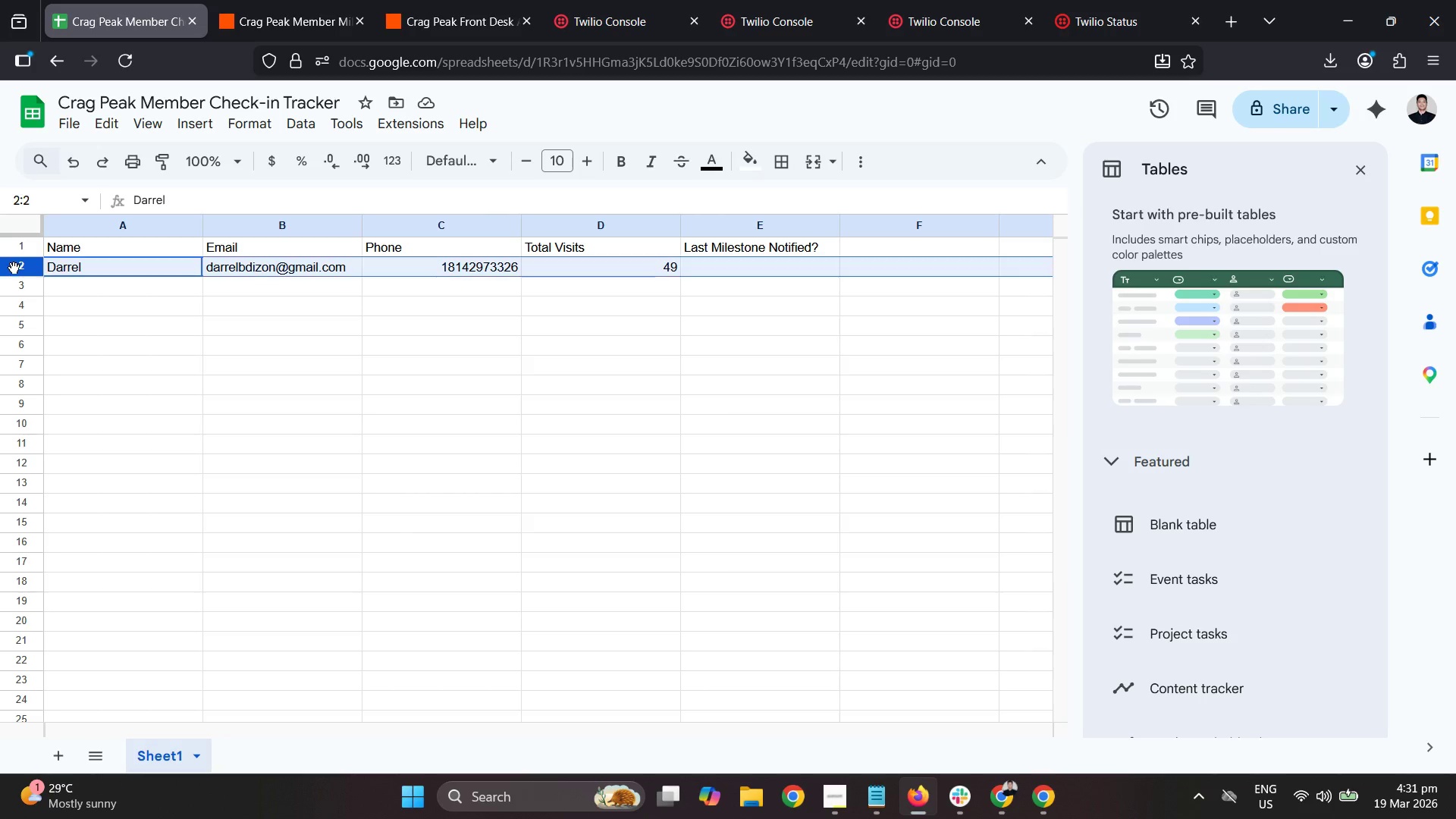 
right_click([14, 268])
 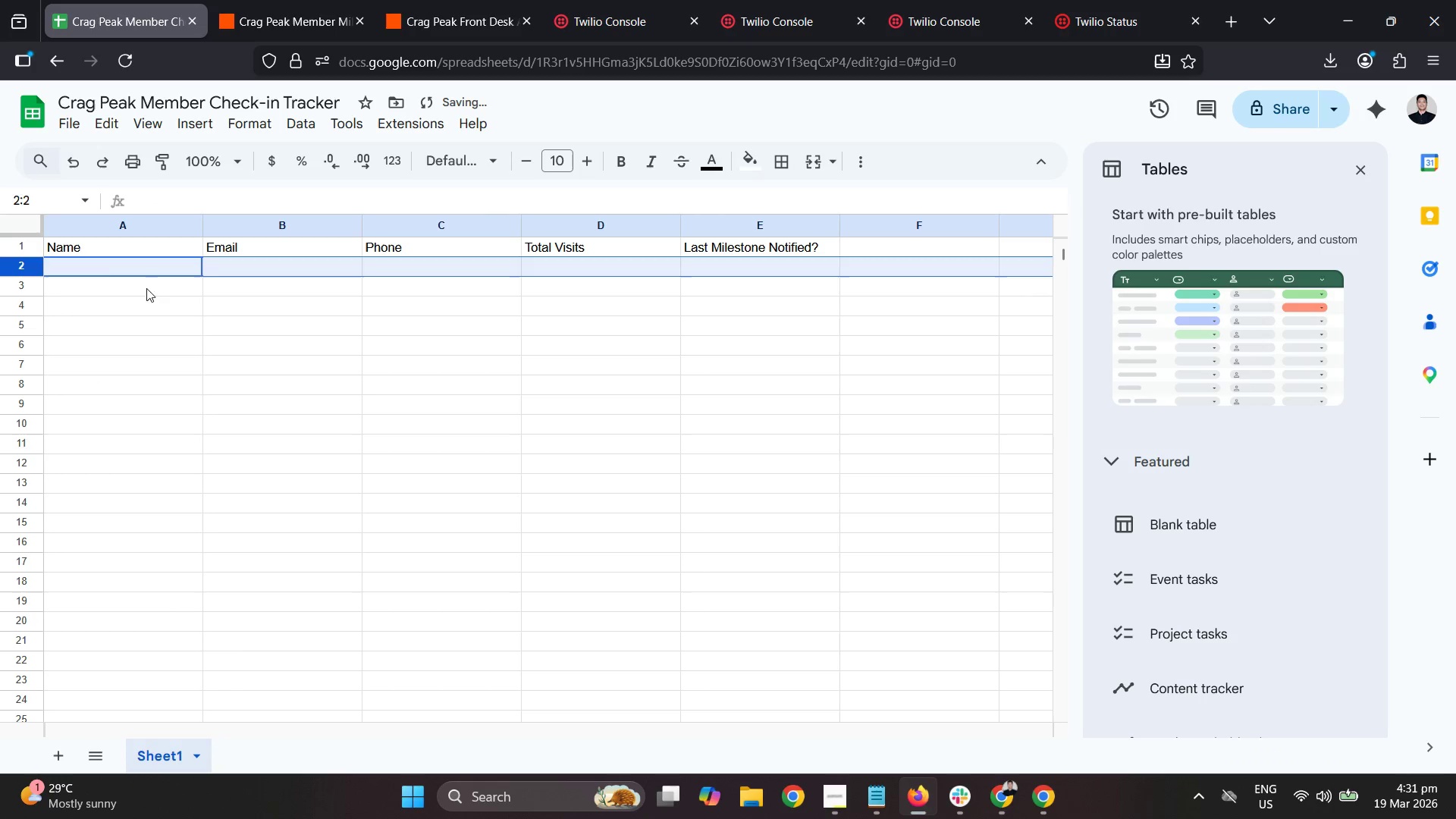 
double_click([111, 263])
 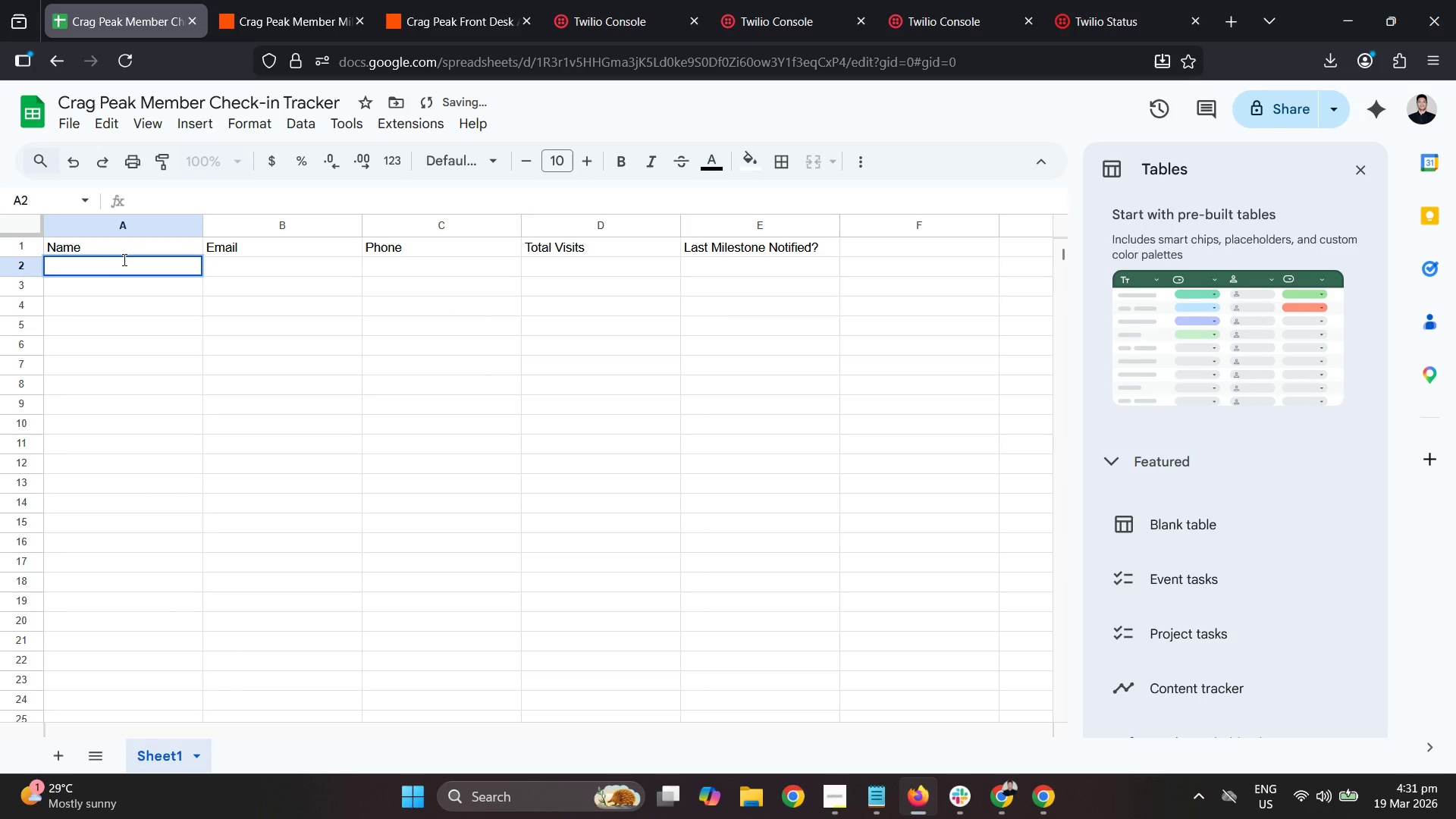 
type(Darrek)
key(Tab)
 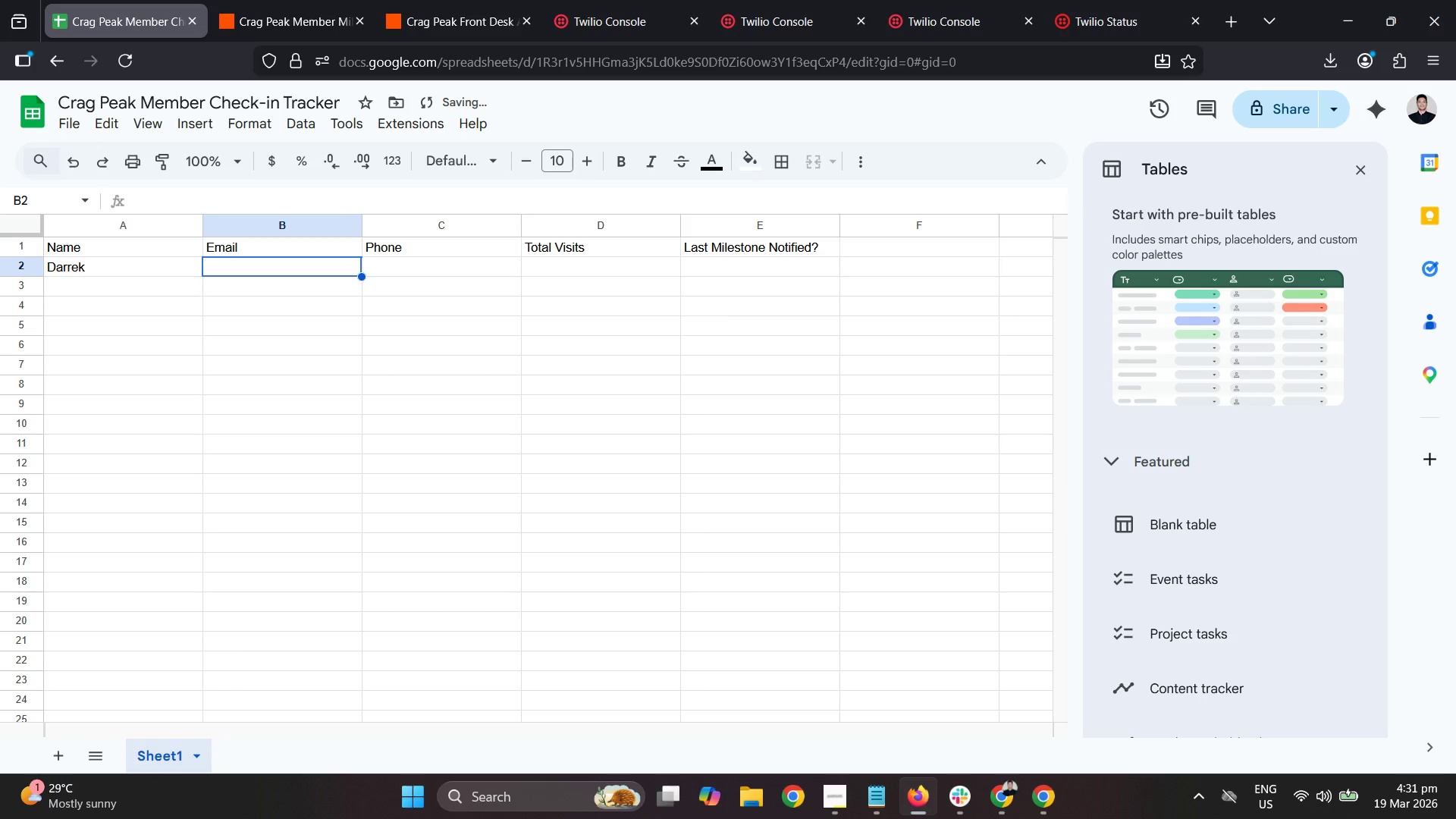 
hold_key(key=ShiftLeft, duration=0.53)
 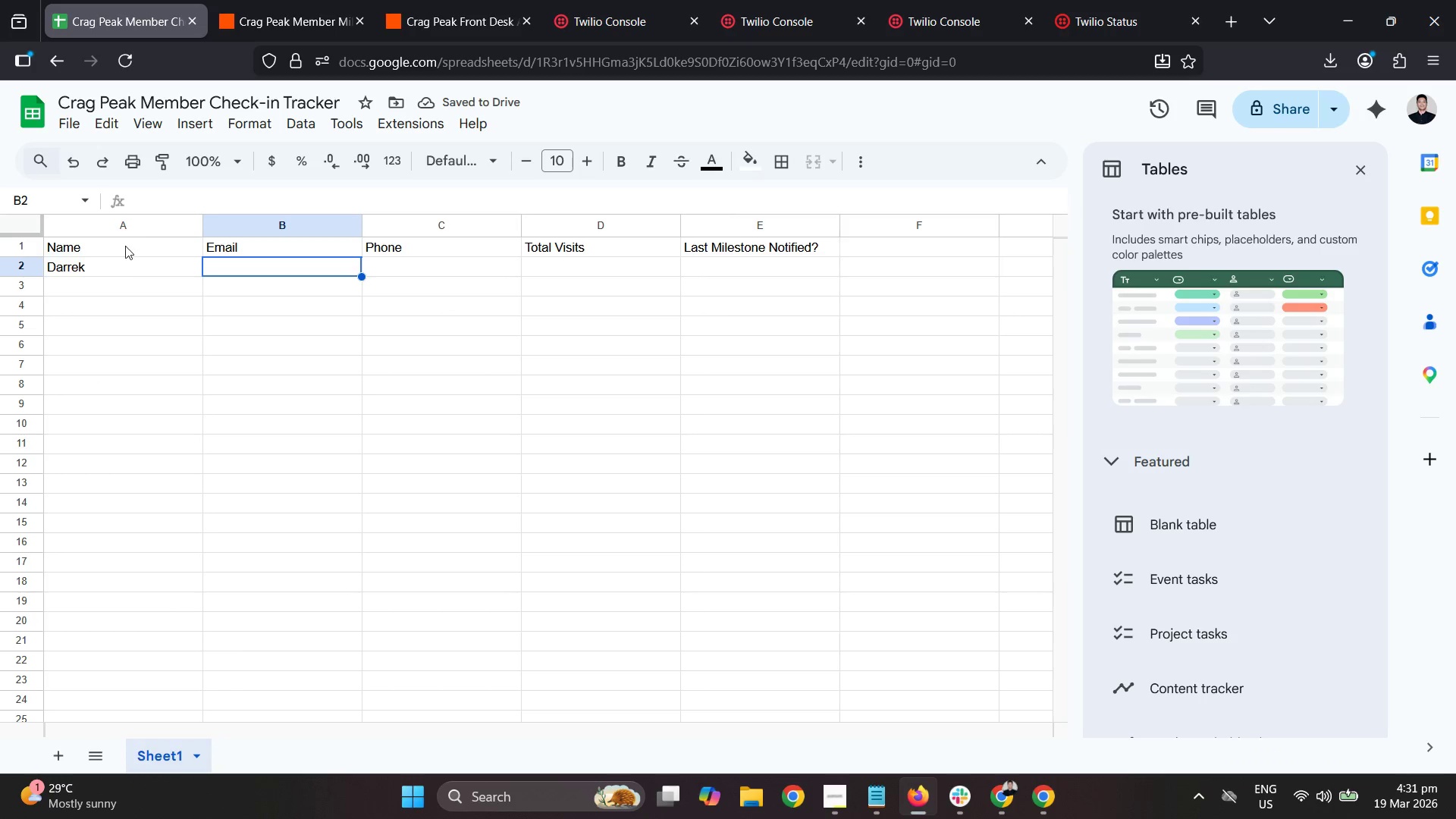 
type(darrelbdizon@gmail.com)
key(Tab)
 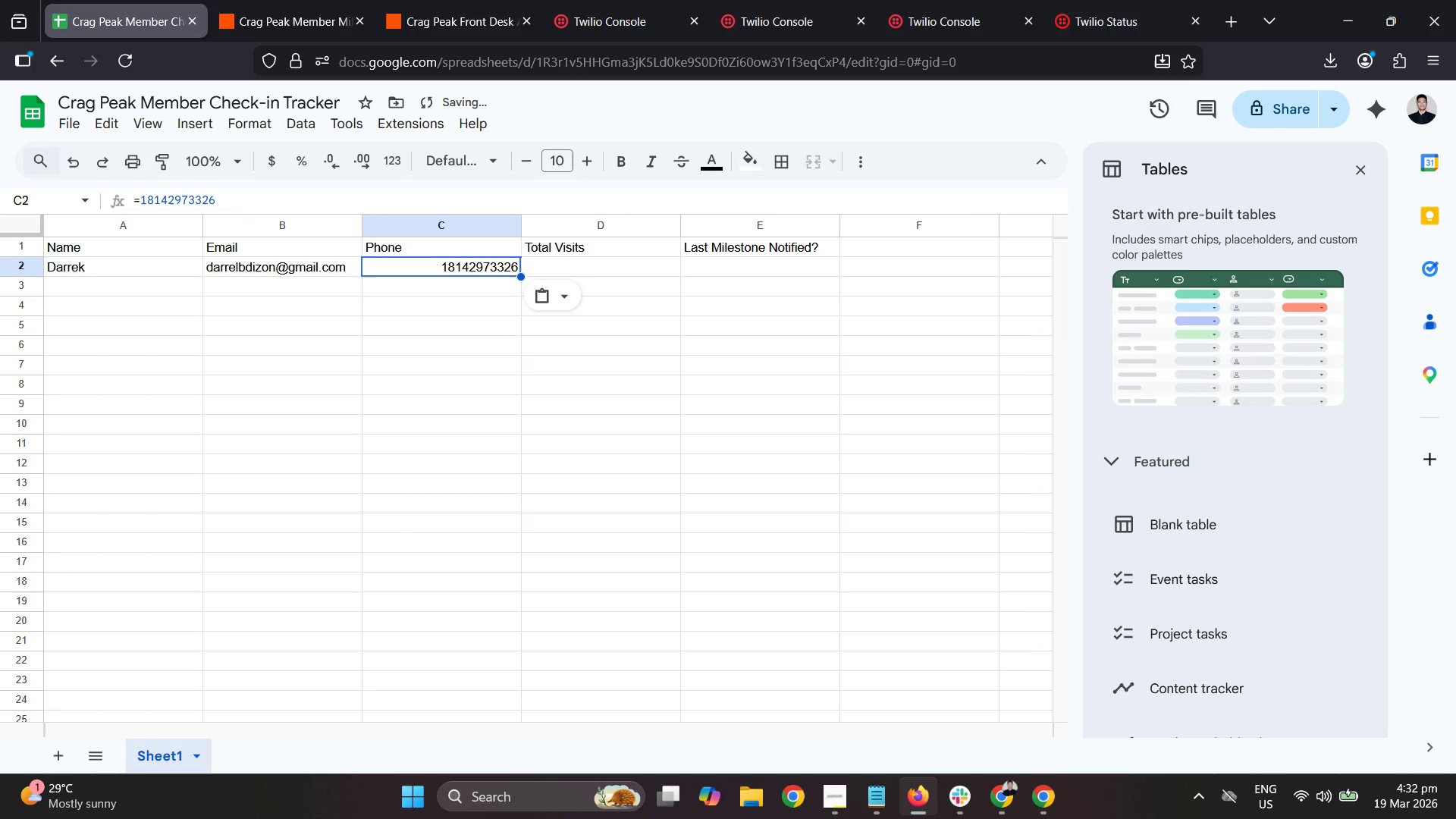 
 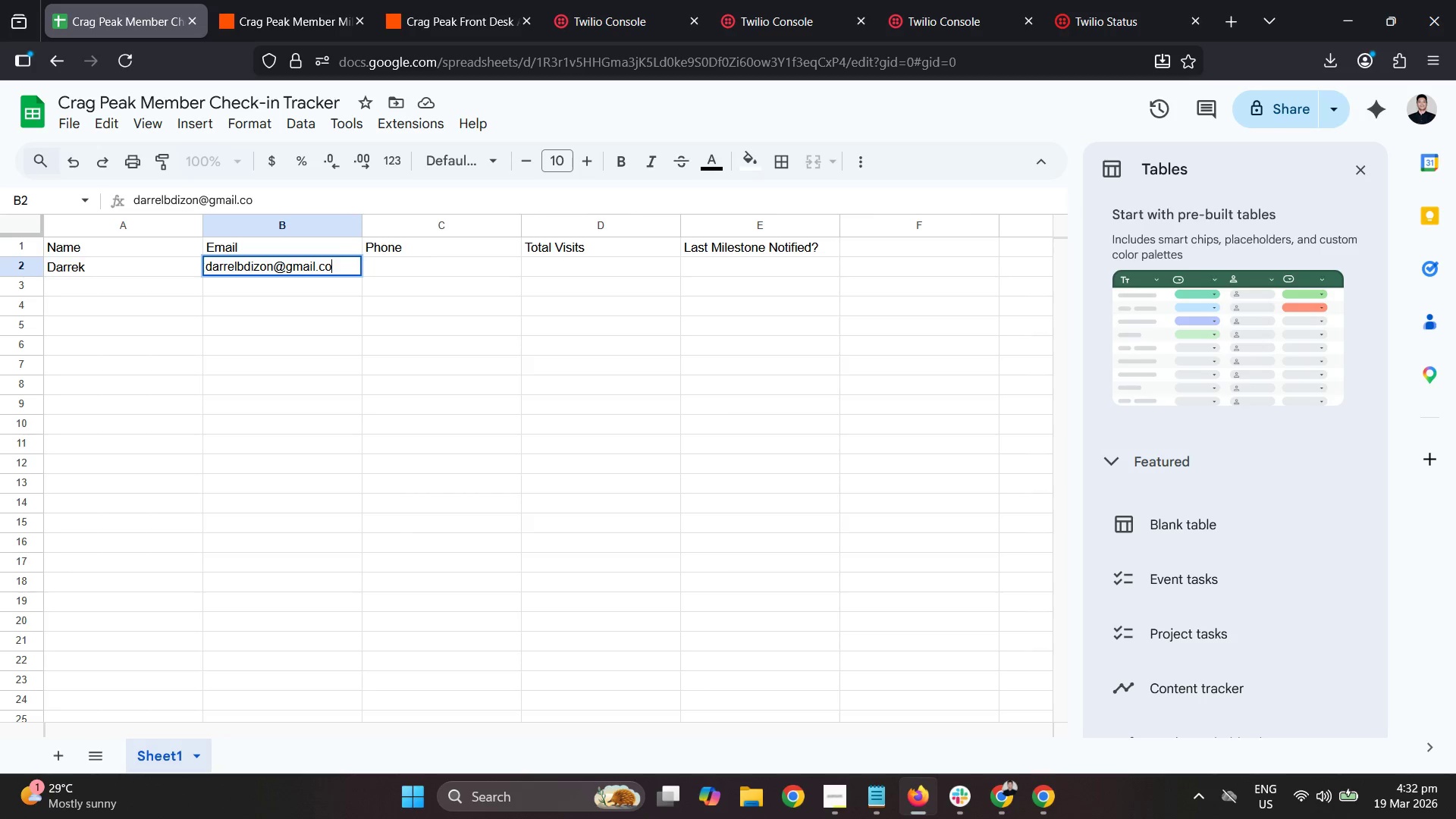 
key(Control+ControlLeft)
 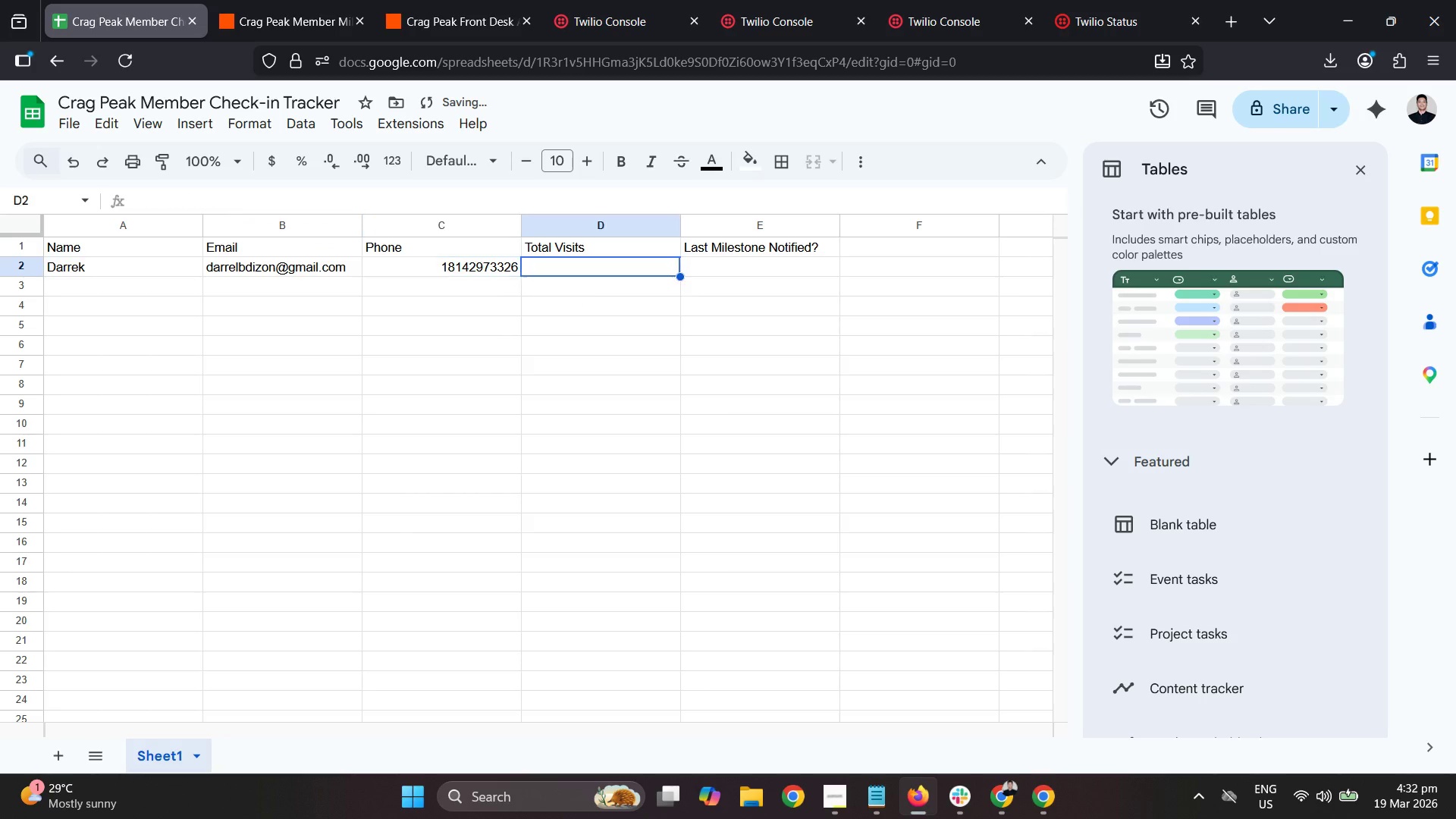 
key(Control+V)
 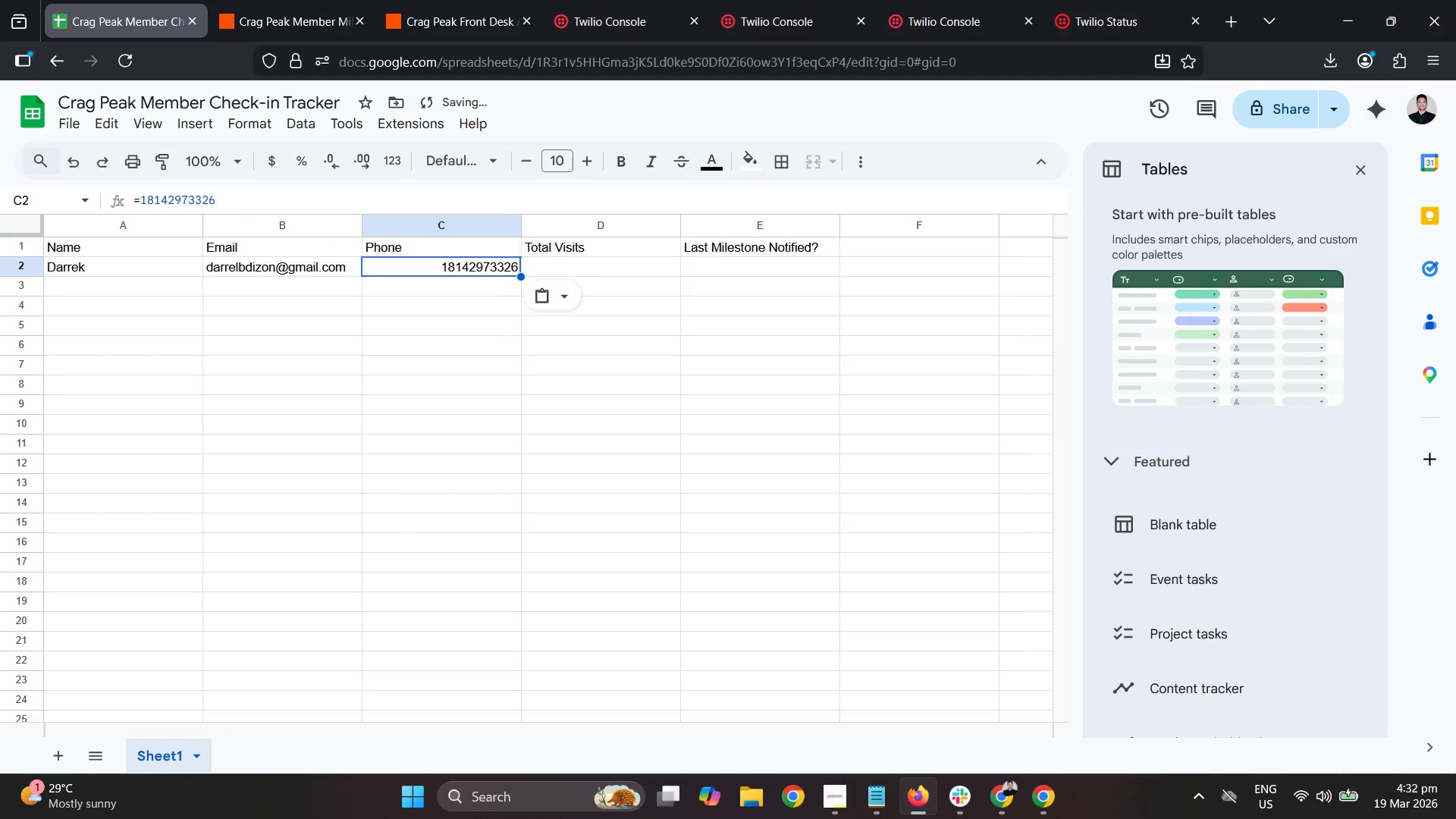 
key(Tab)
 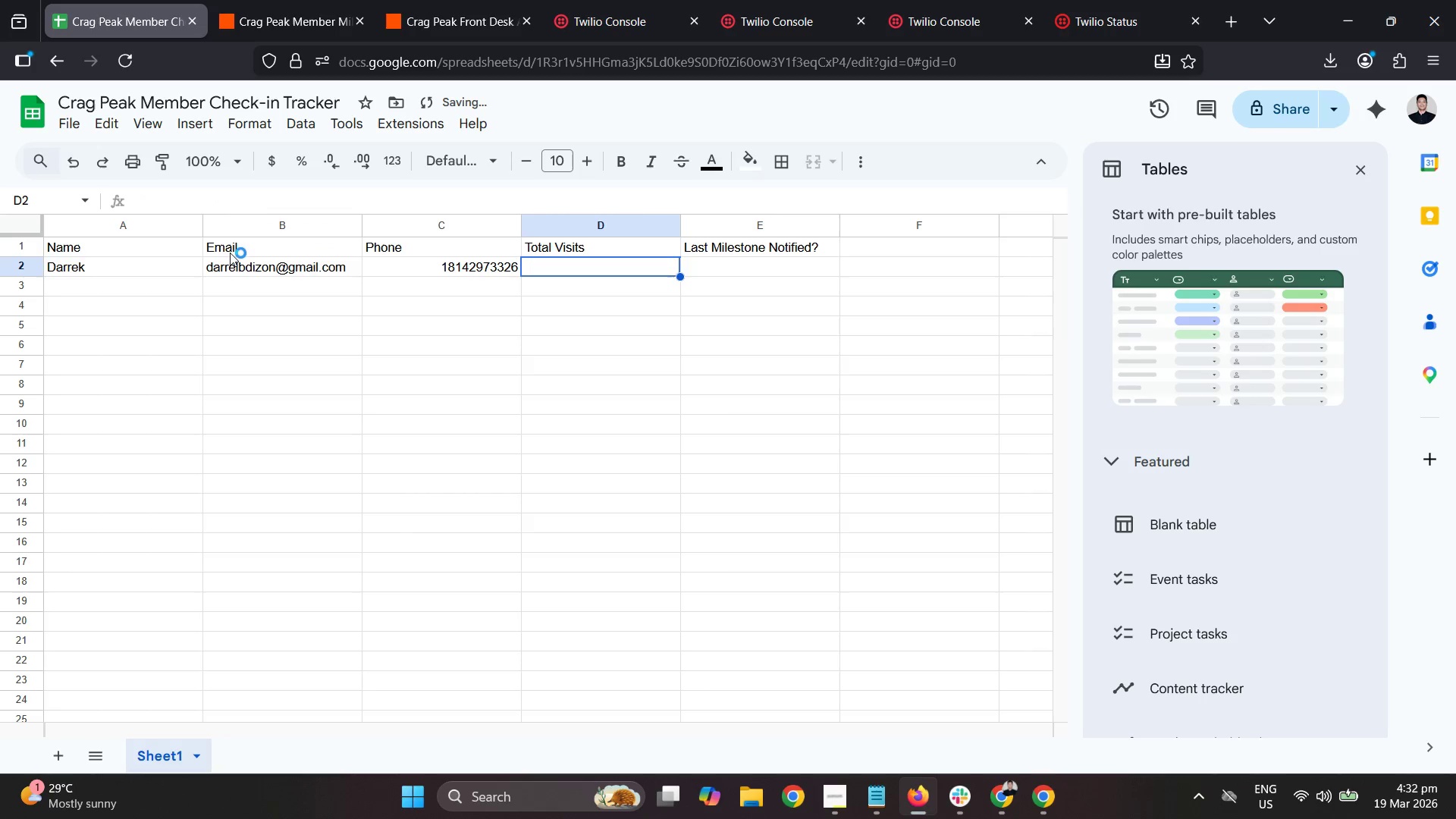 
key(Numpad4)
 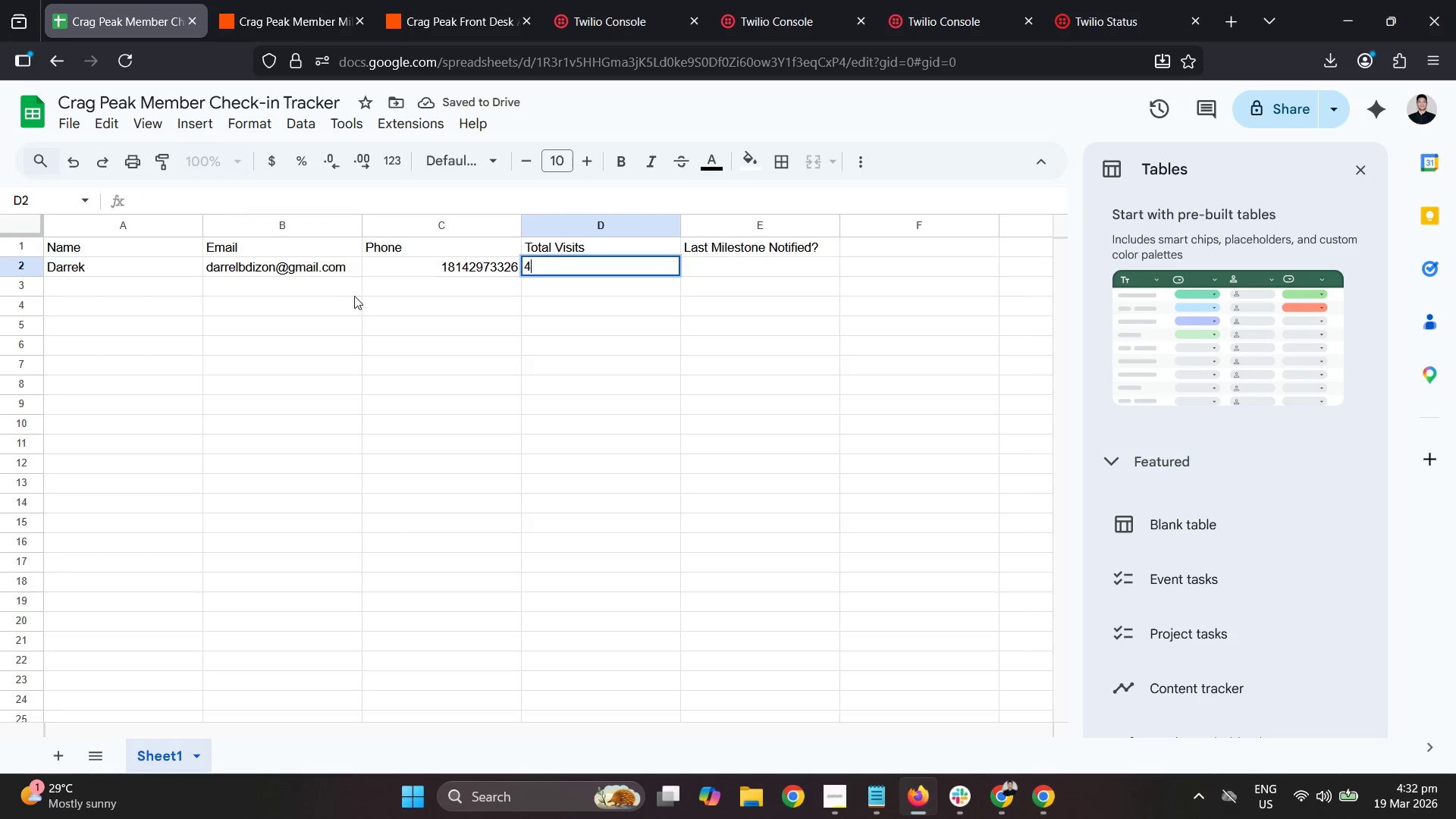 
key(Numpad9)
 